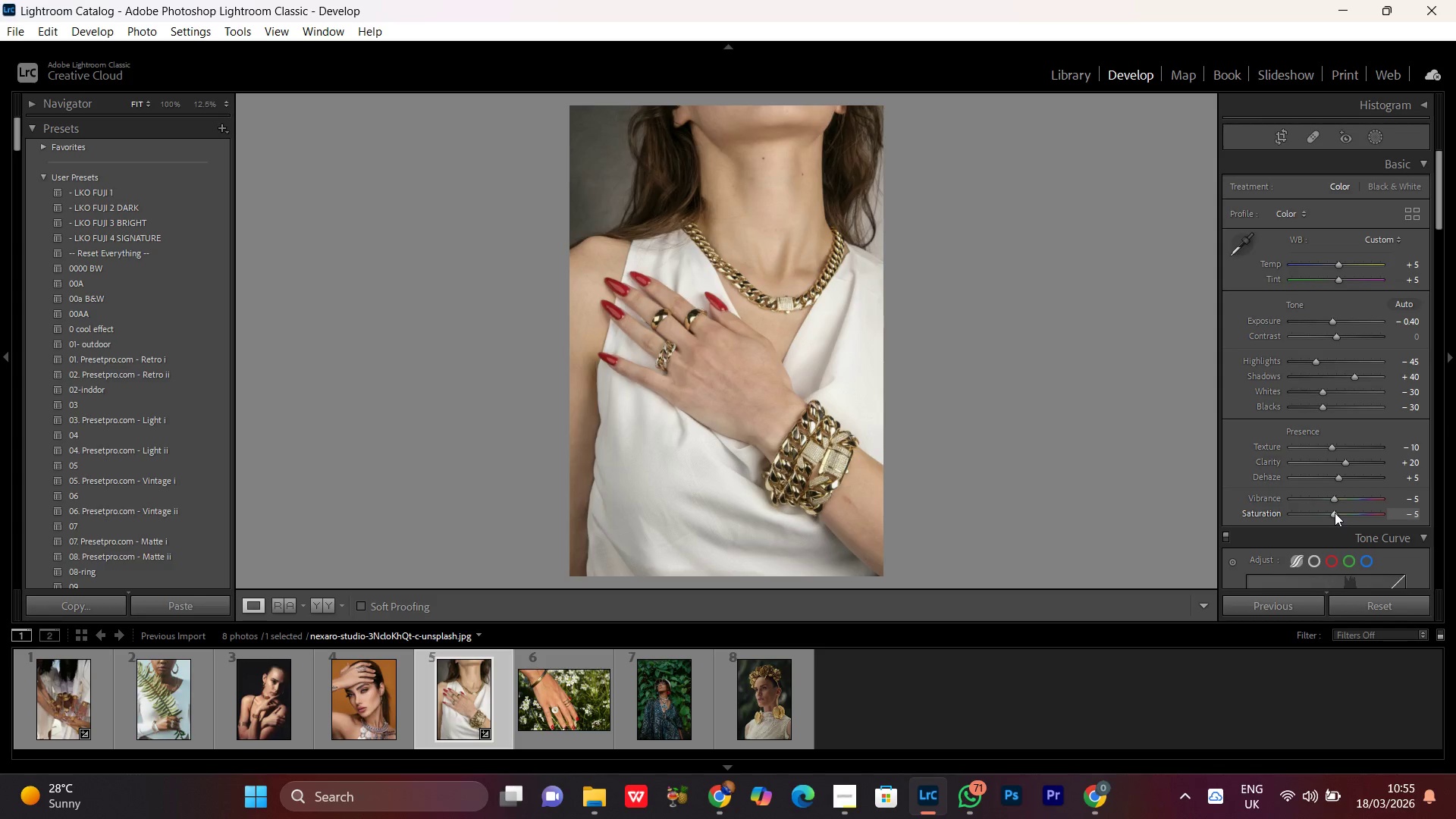 
double_click([780, 212])
 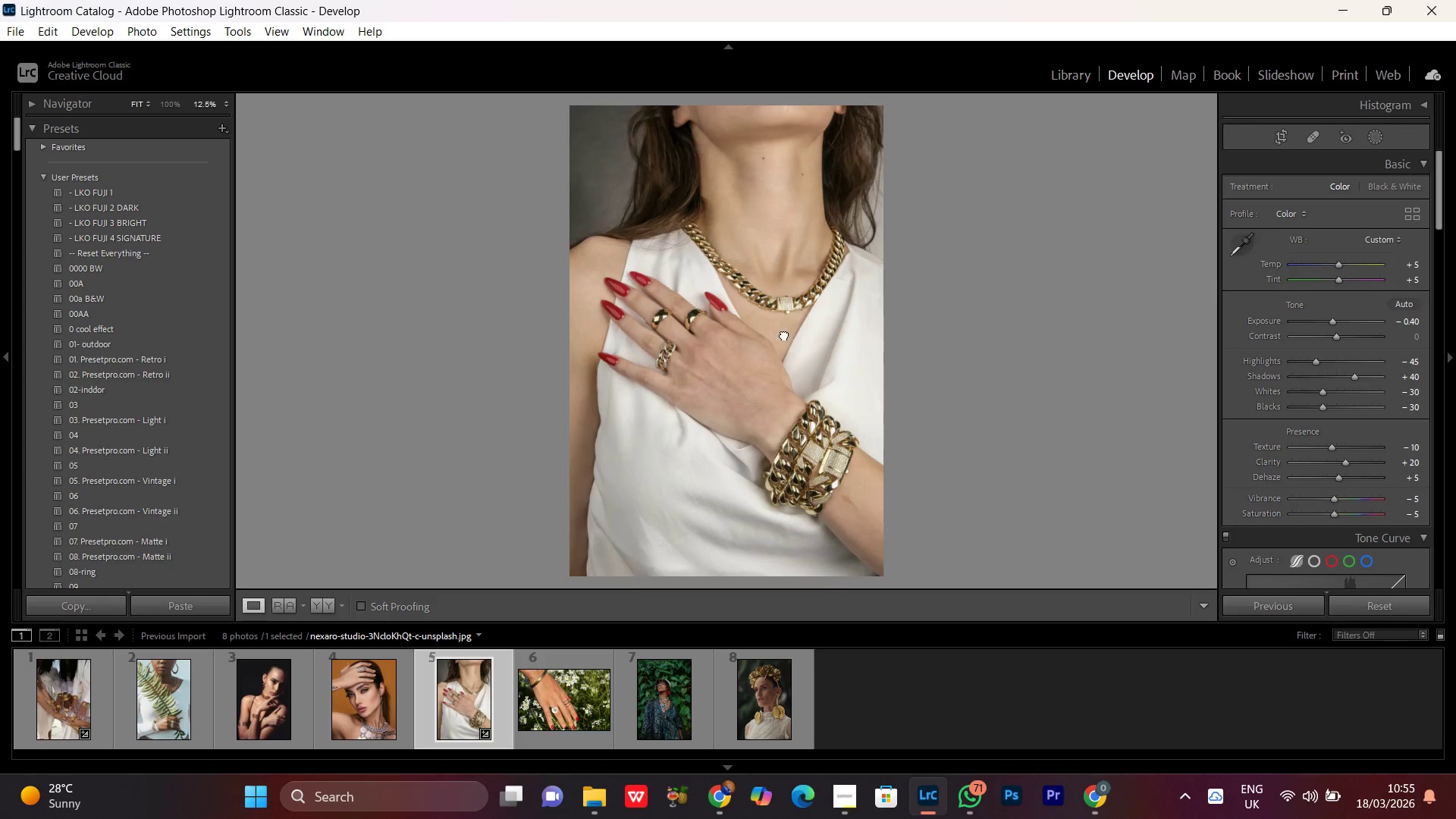 
double_click([749, 337])
 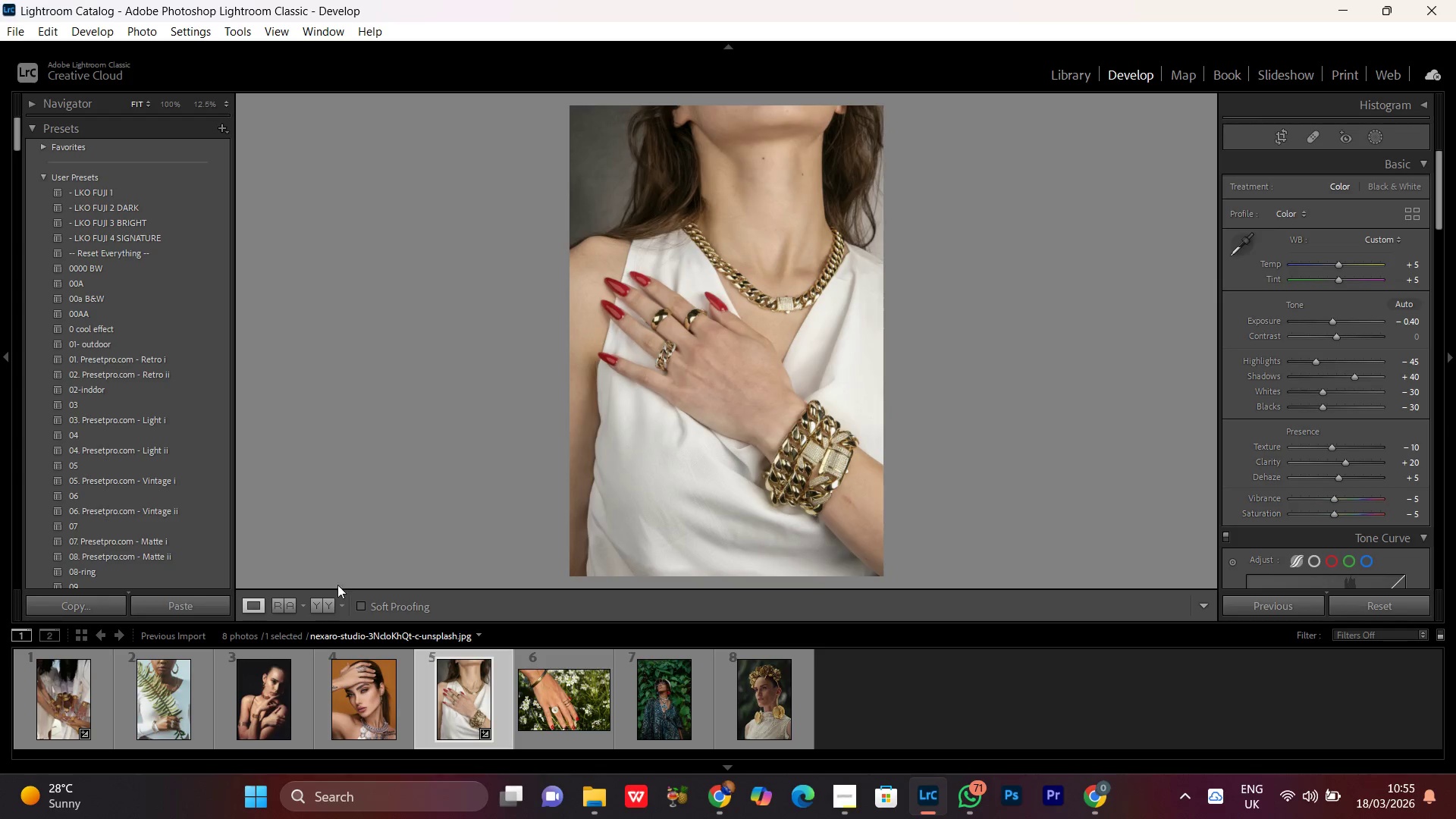 
left_click([323, 603])
 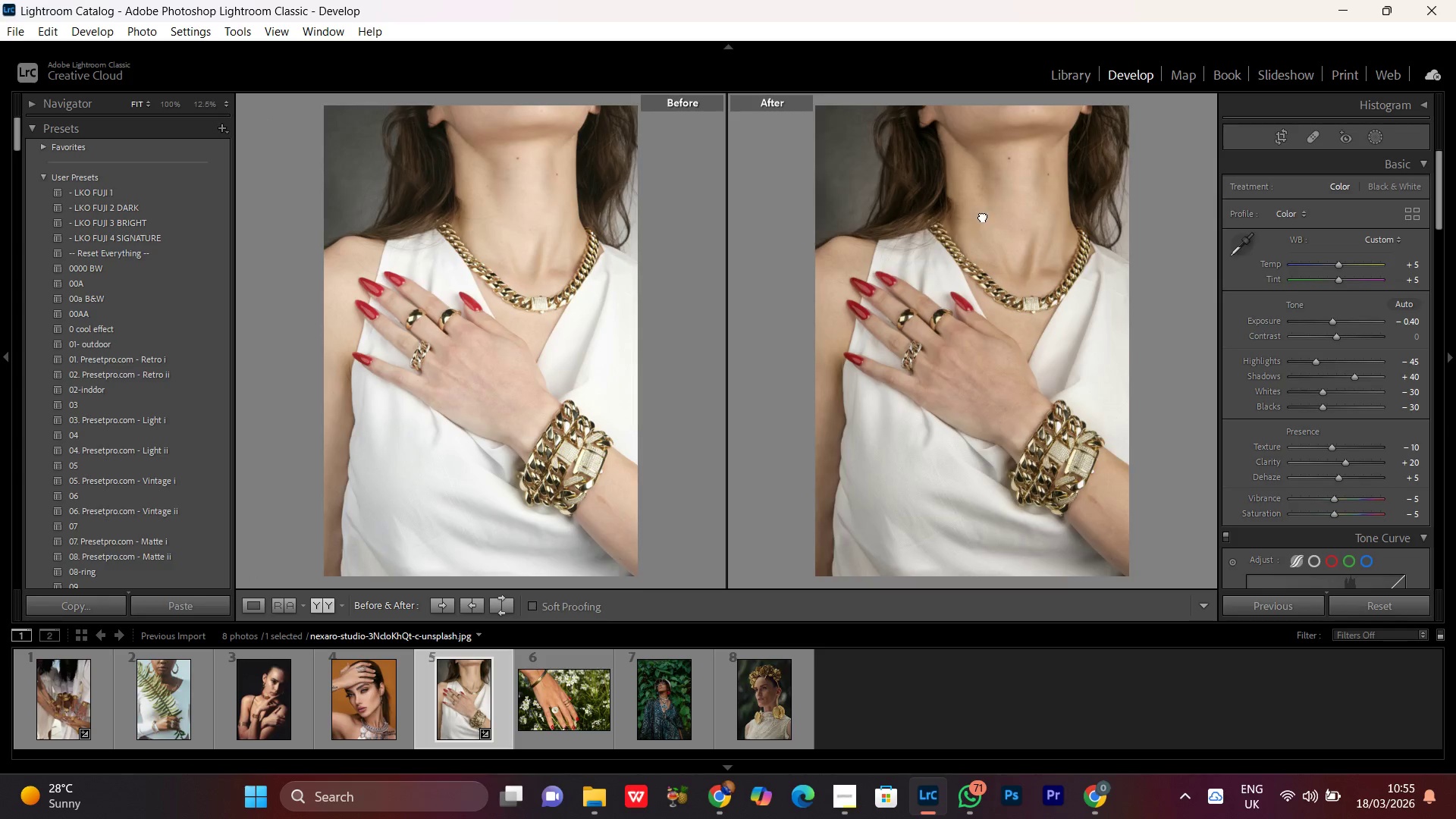 
double_click([982, 212])
 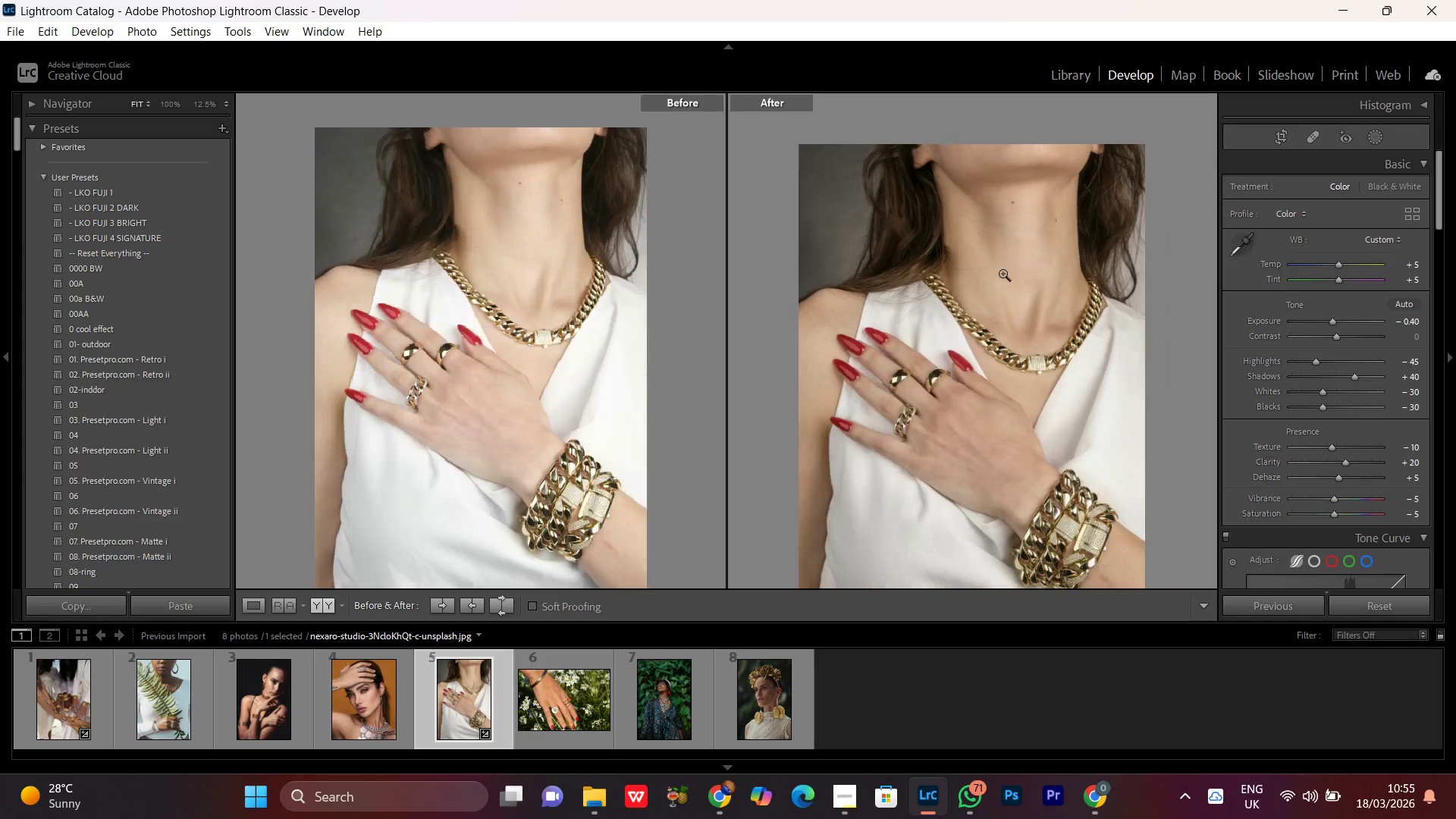 
triple_click([1003, 274])
 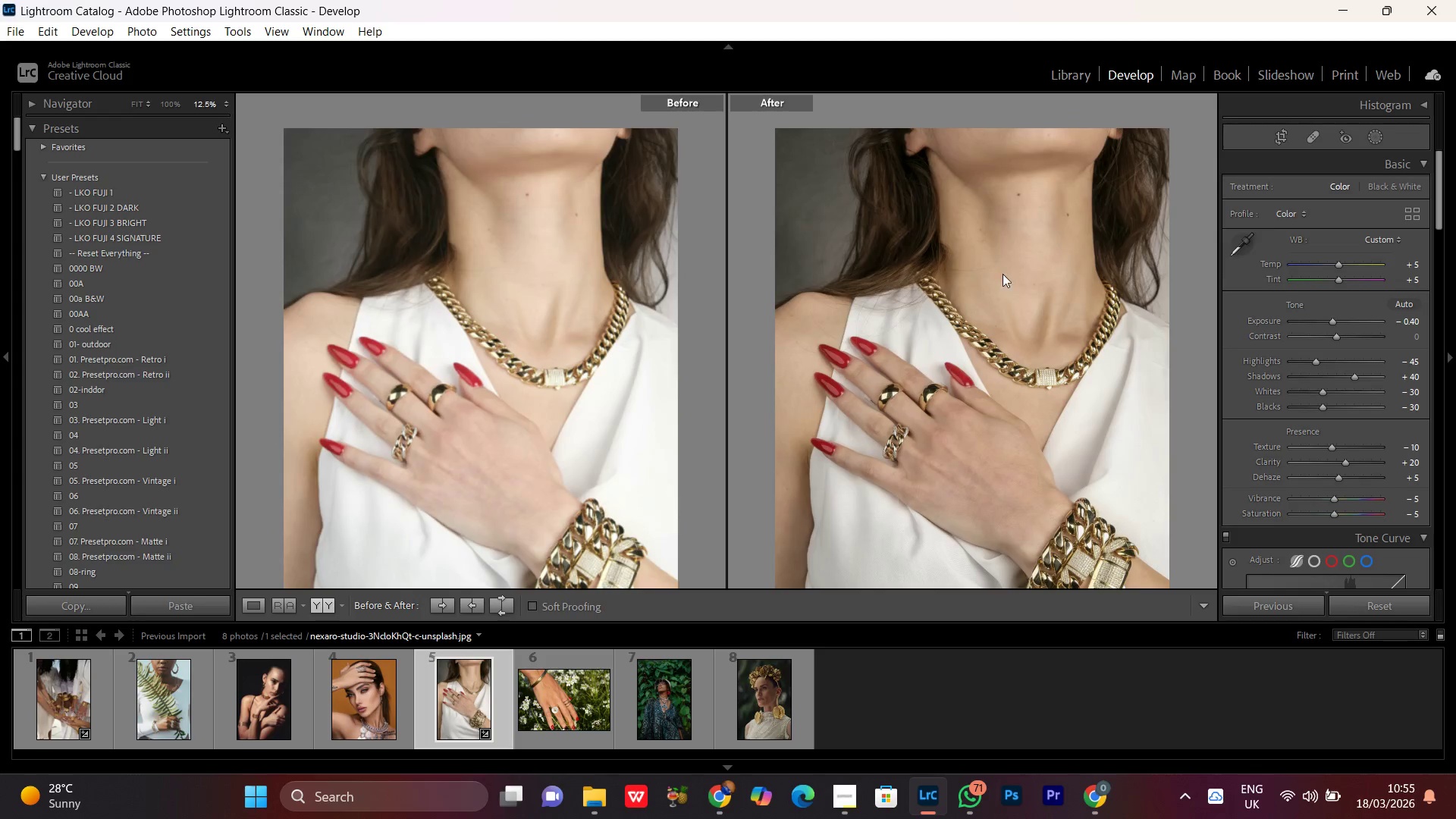 
double_click([1003, 273])
 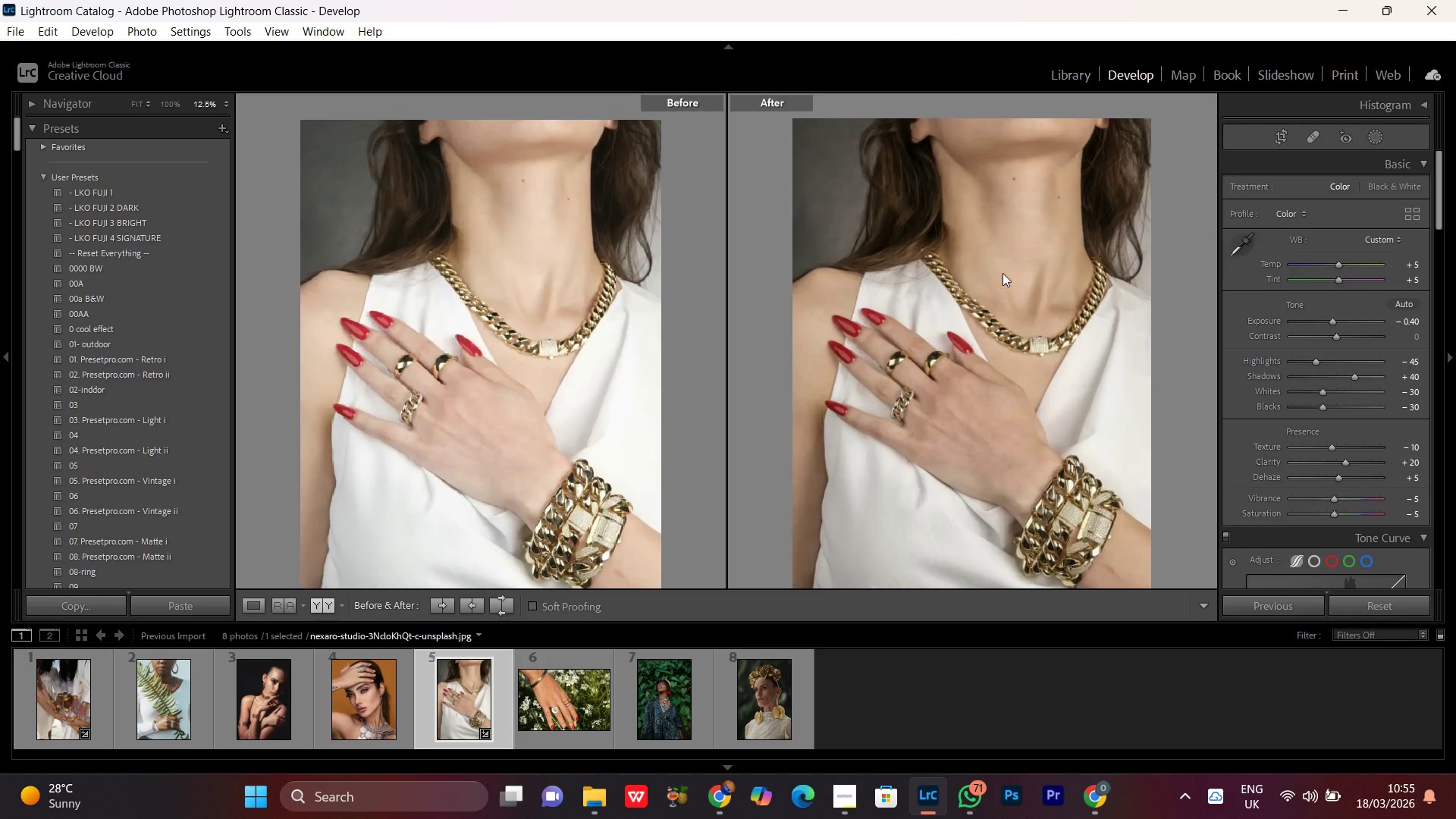 
triple_click([1003, 273])
 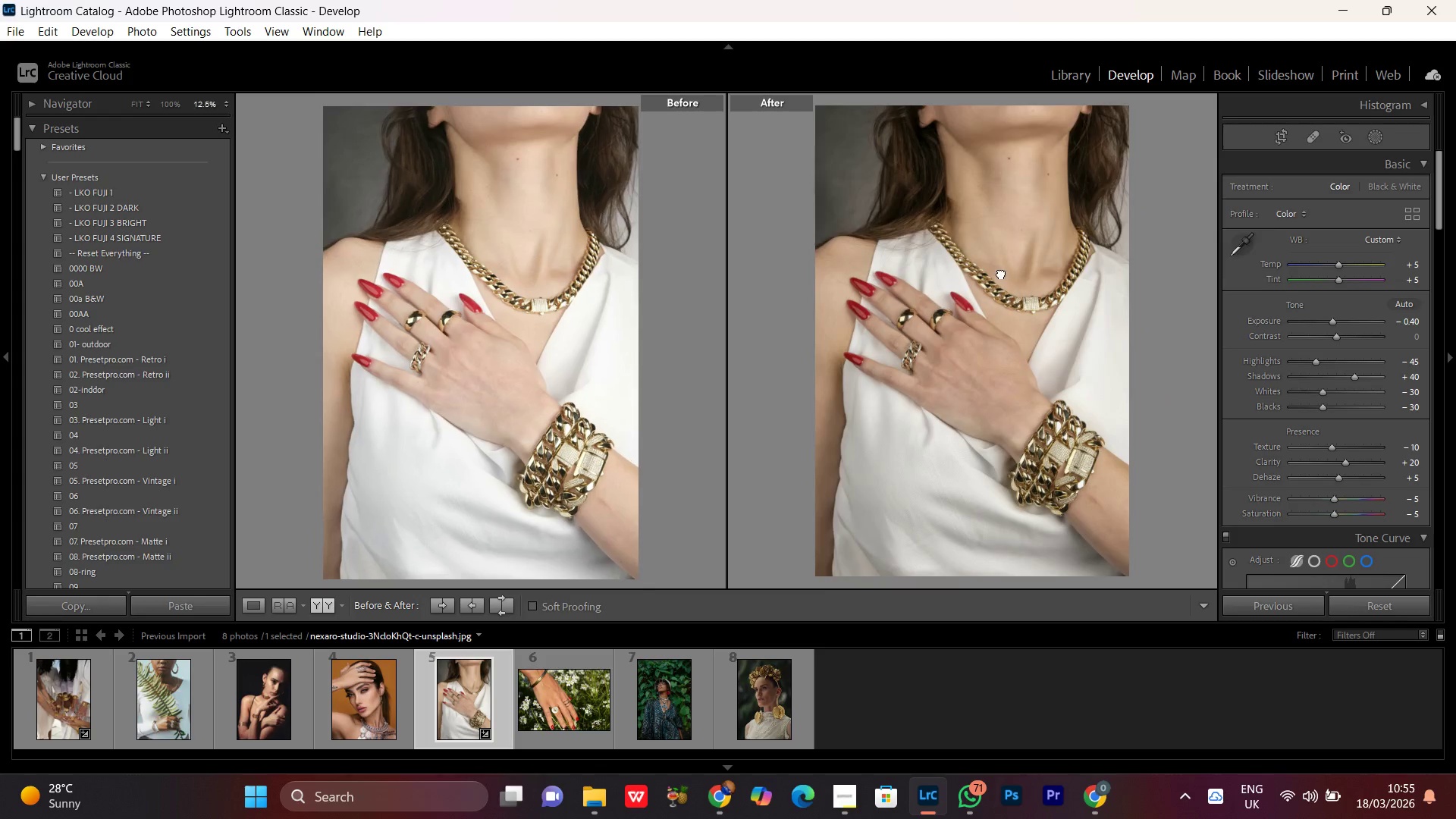 
double_click([999, 270])
 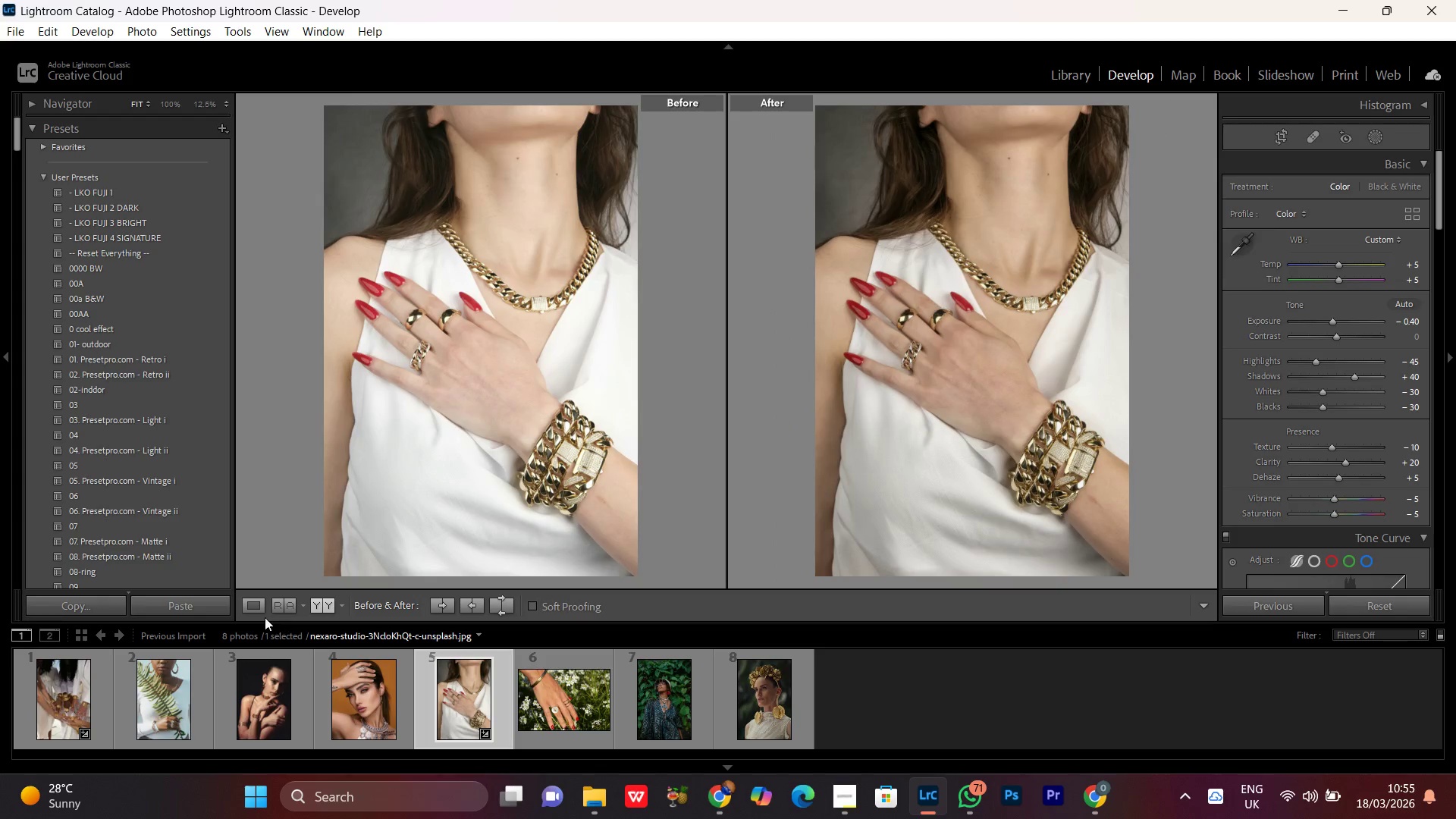 
left_click([249, 604])
 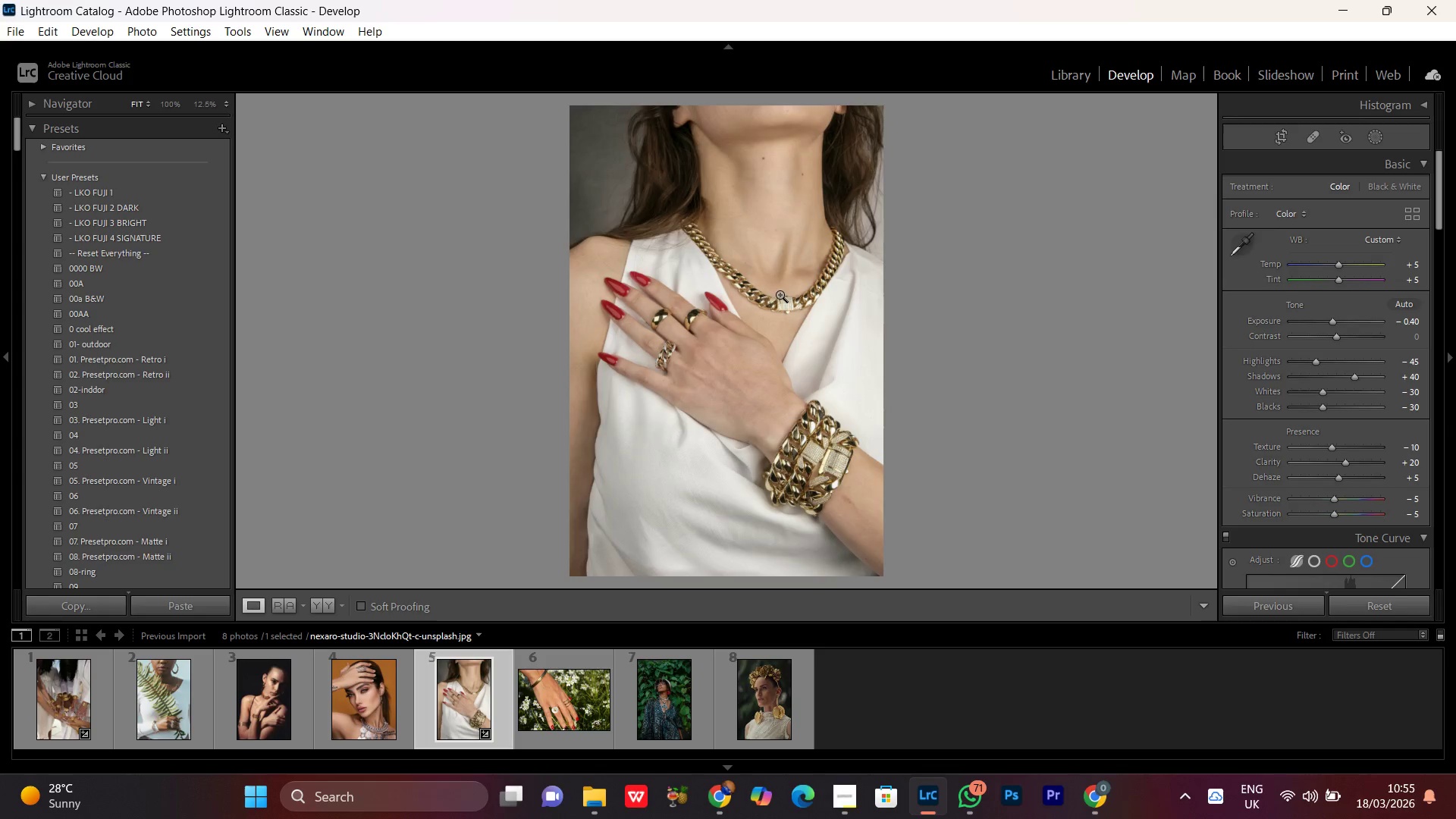 
double_click([778, 292])
 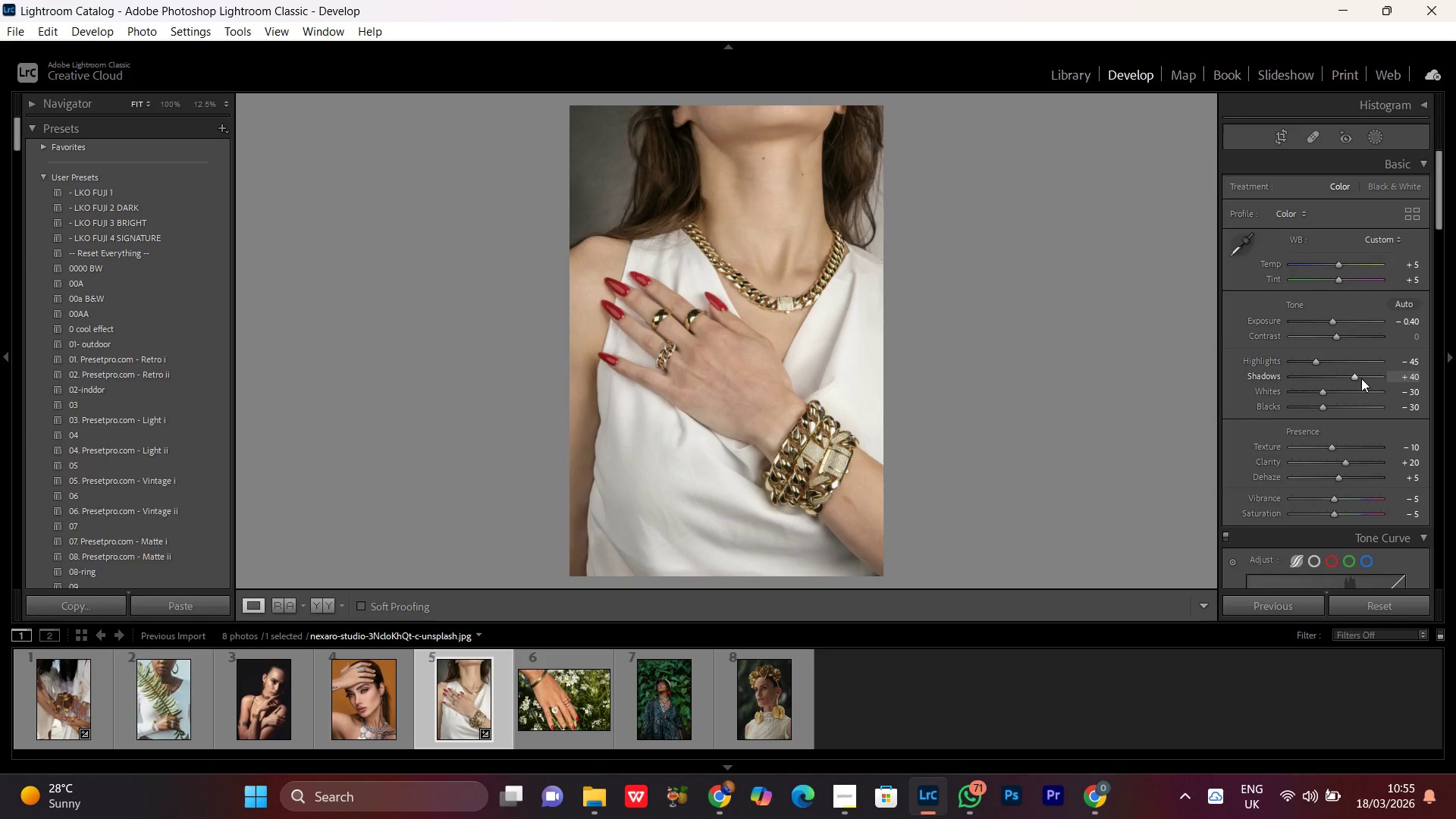 
left_click([1355, 375])
 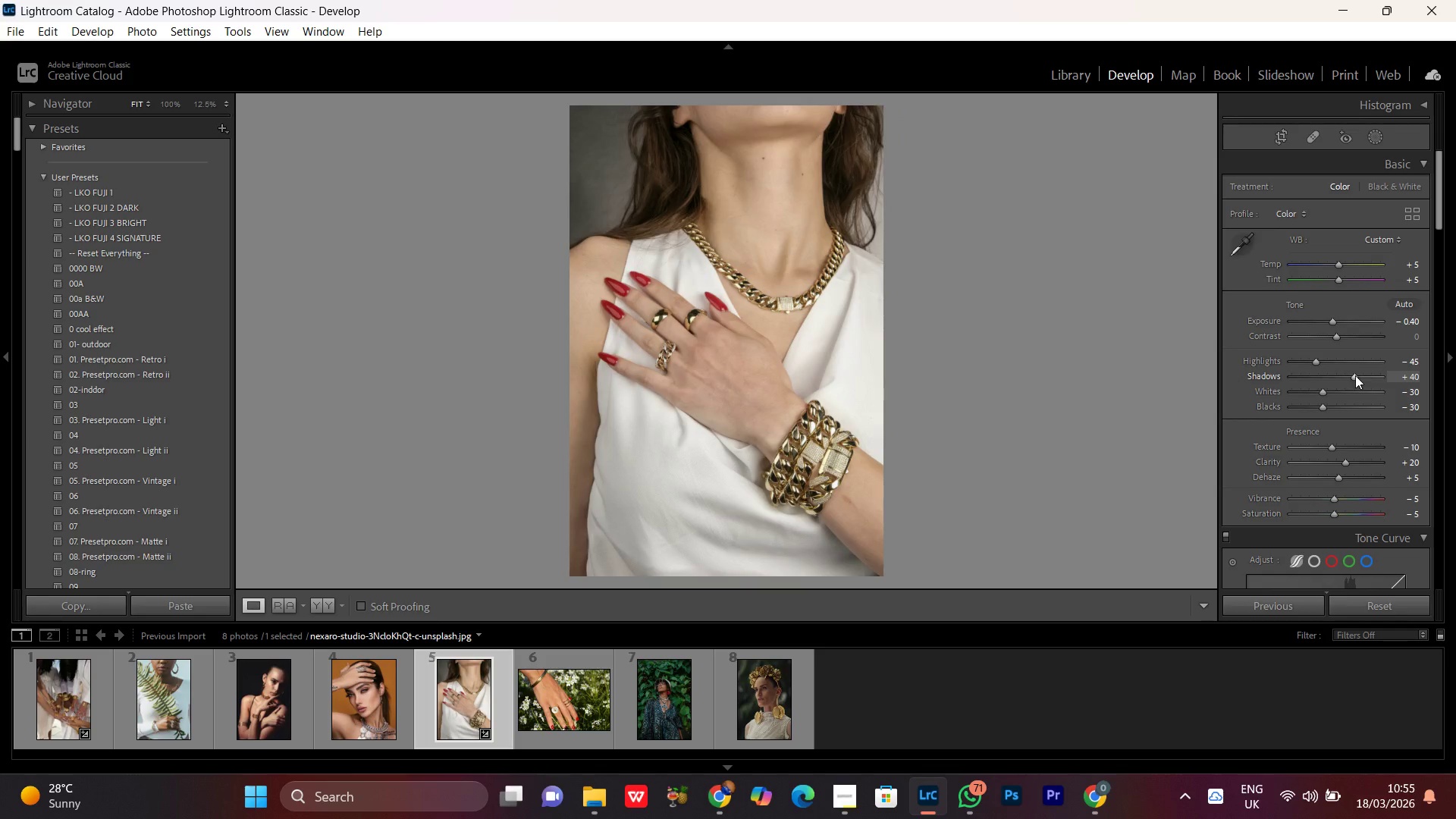 
scroll: coordinate [1355, 375], scroll_direction: down, amount: 1.0
 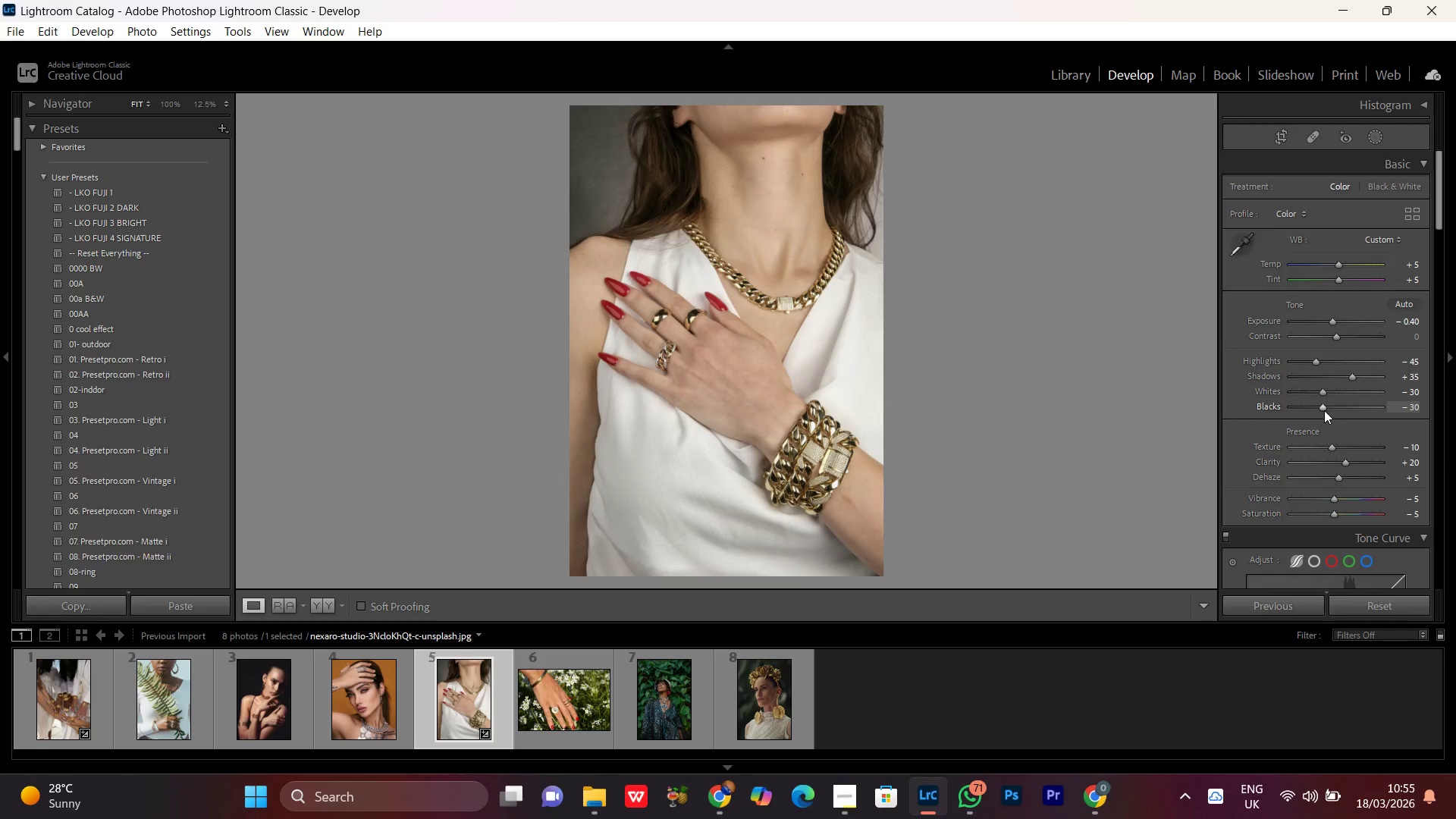 
double_click([1324, 410])
 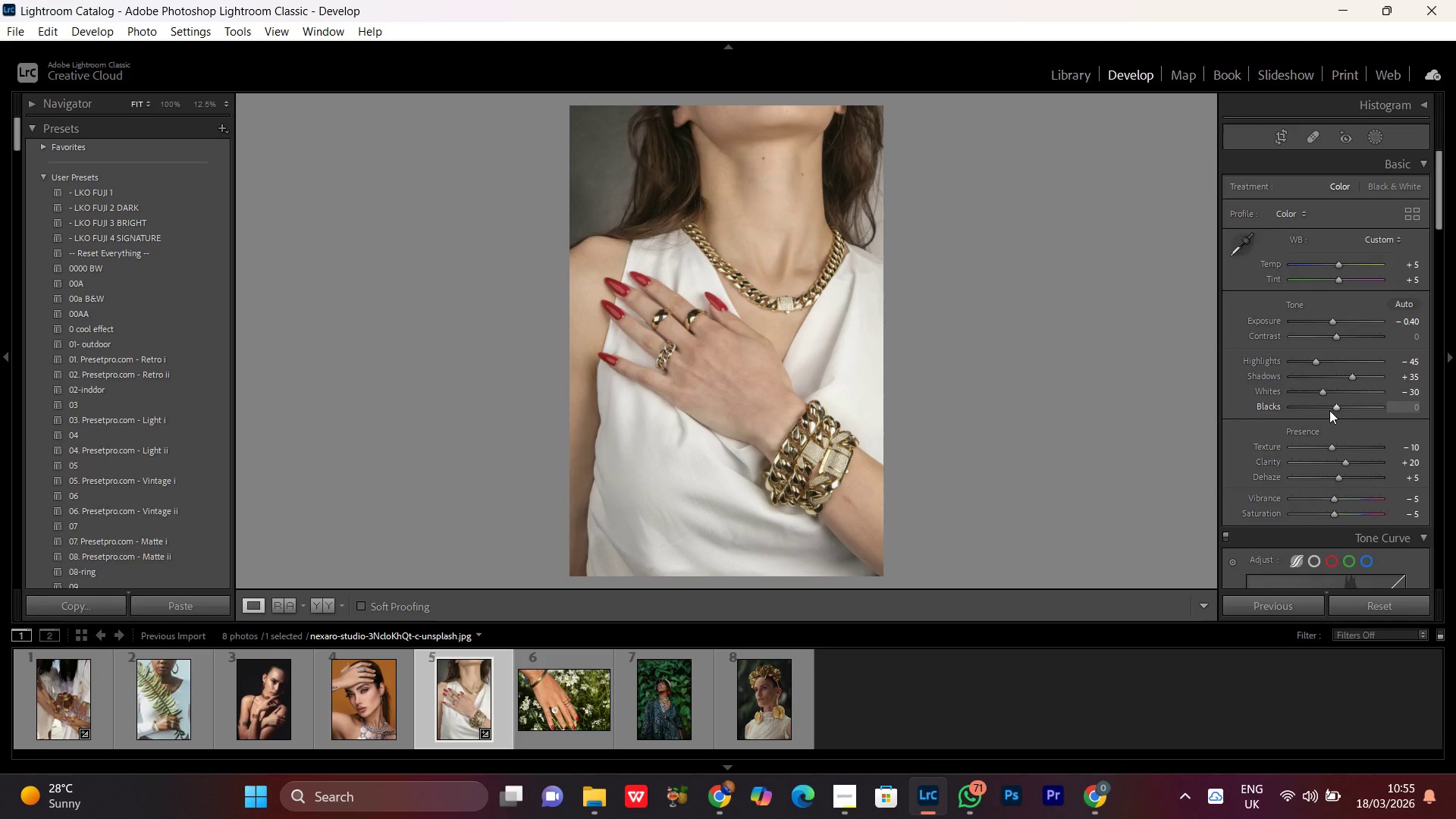 
left_click([1329, 409])
 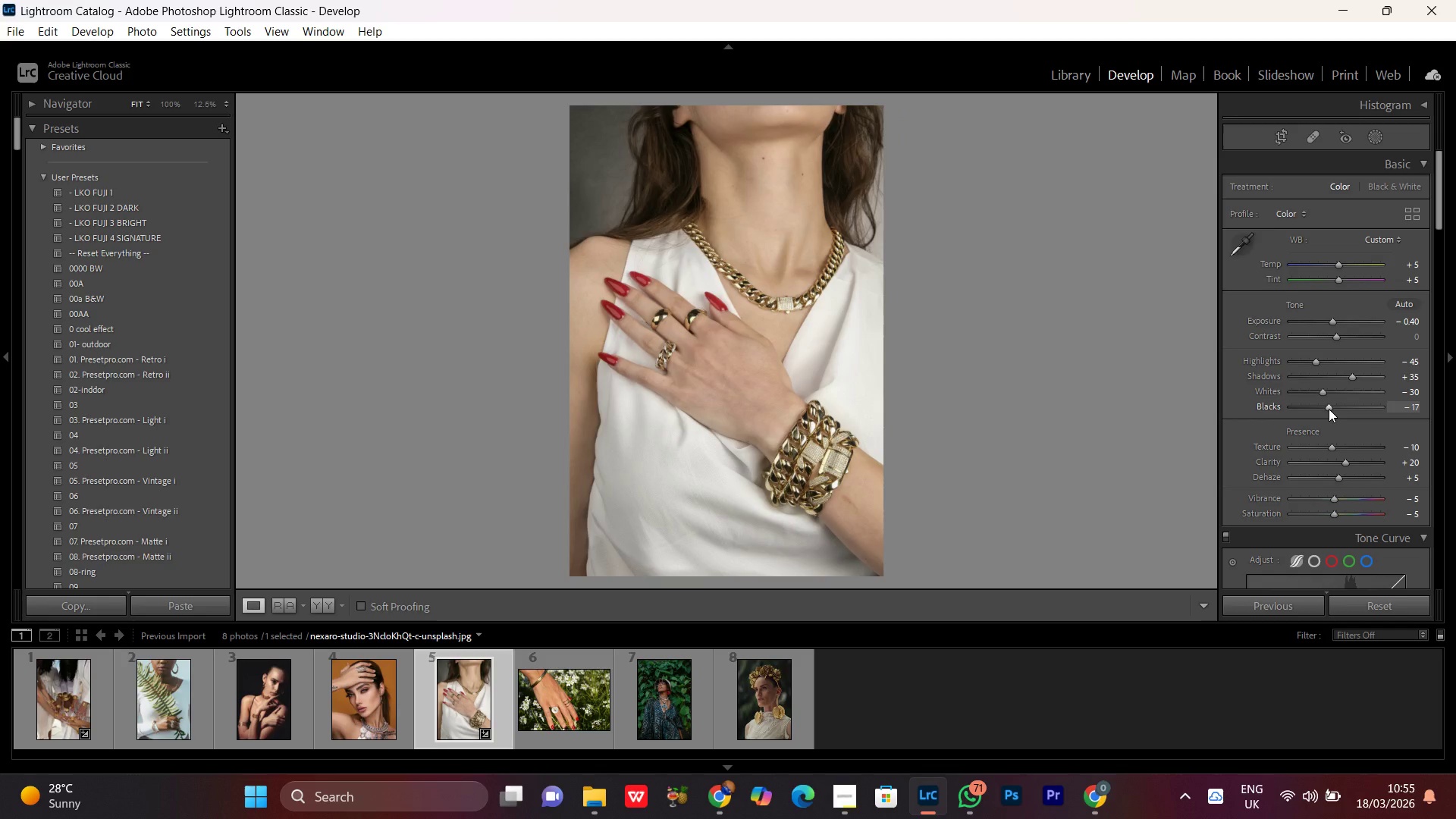 
left_click([1329, 409])
 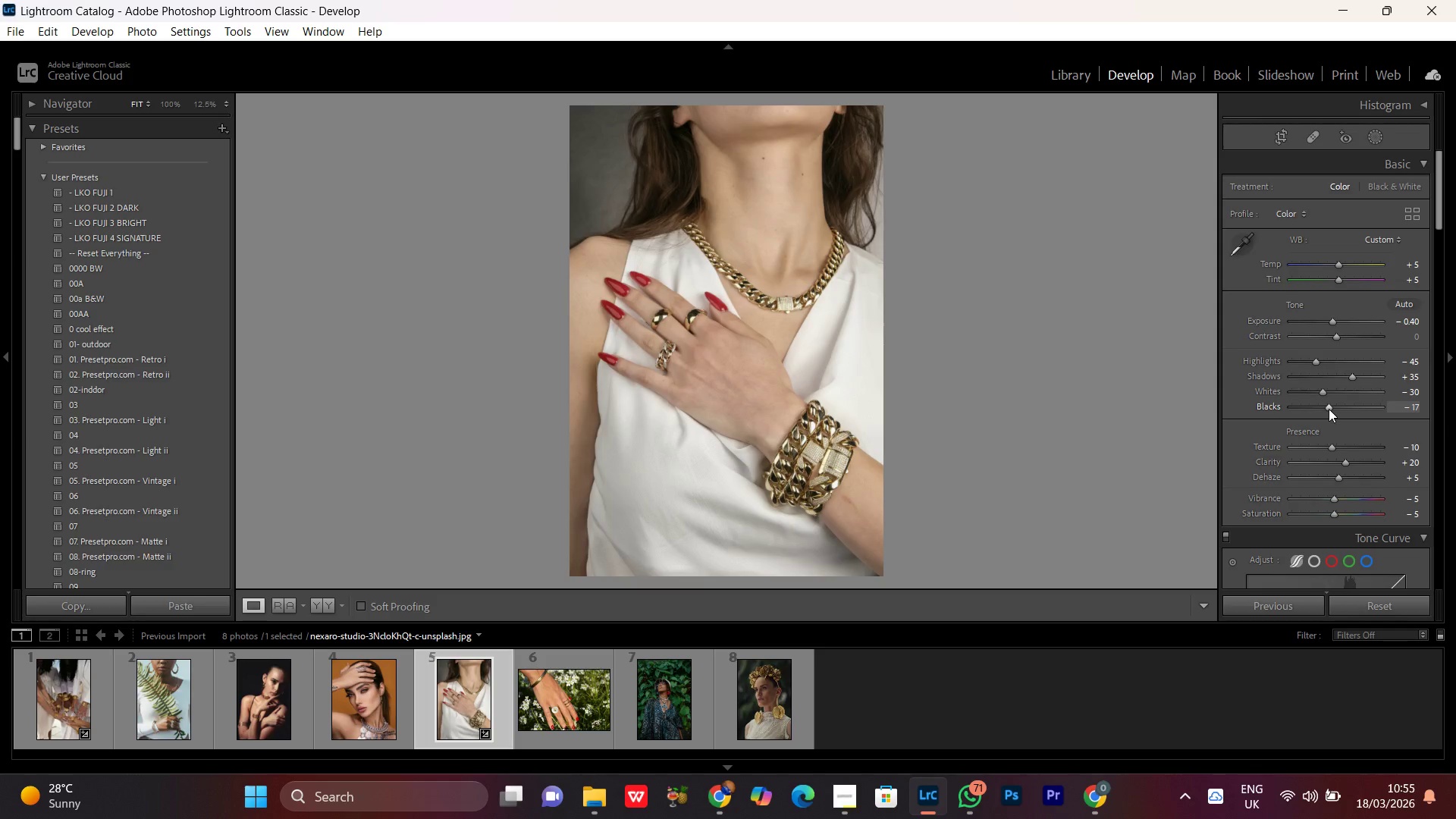 
scroll: coordinate [1329, 409], scroll_direction: down, amount: 4.0
 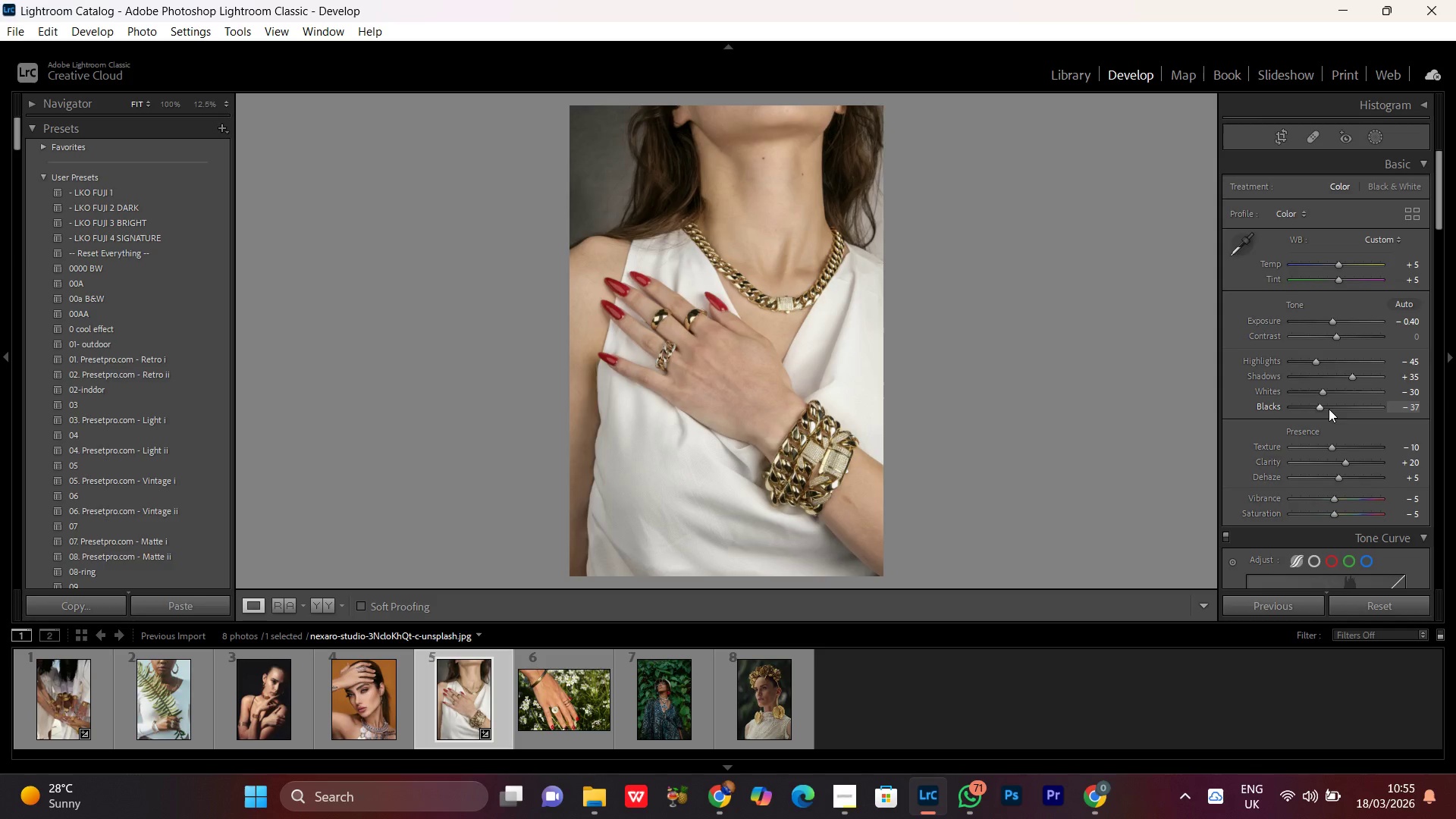 
scroll: coordinate [1329, 409], scroll_direction: up, amount: 1.0
 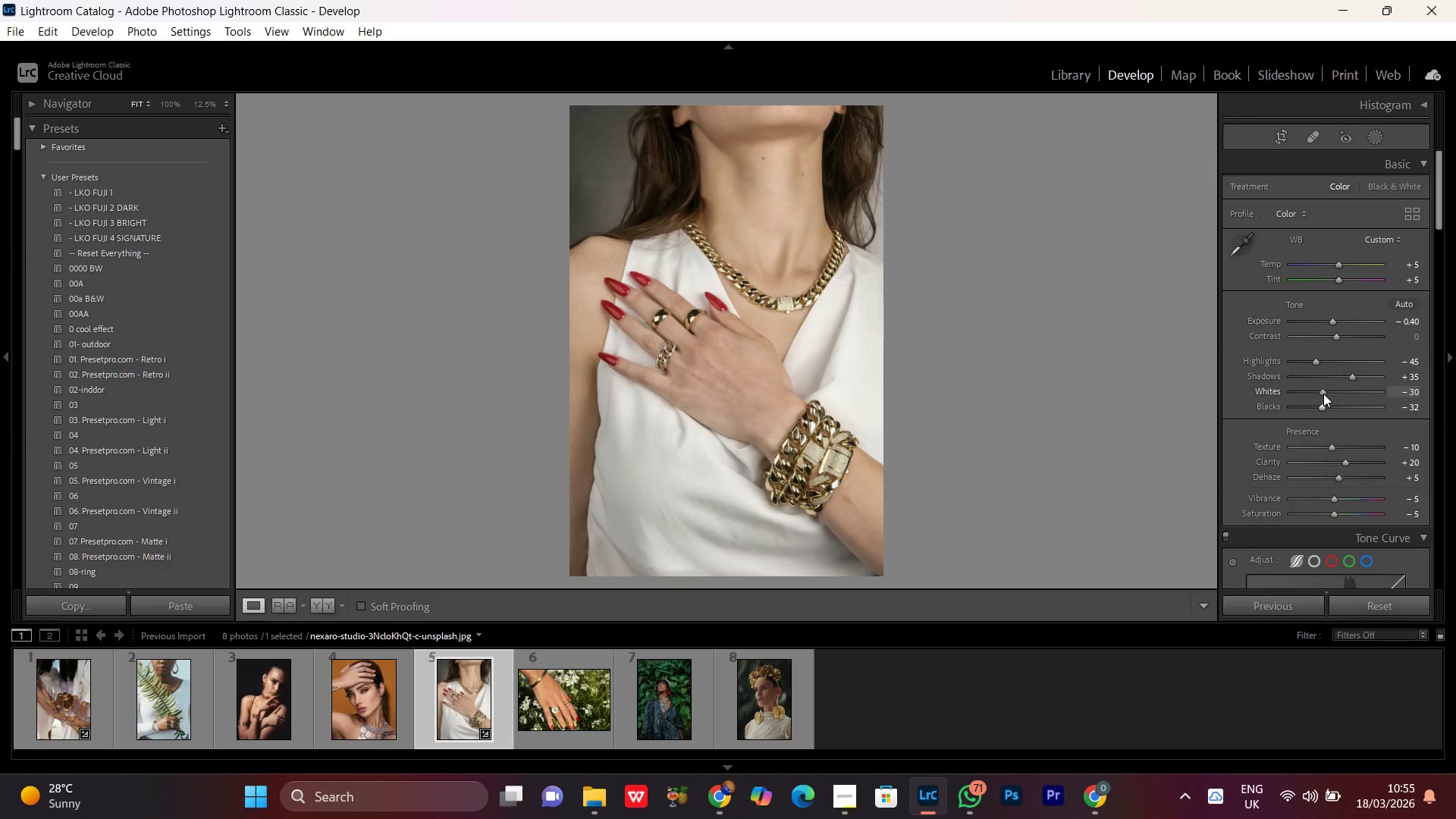 
left_click([1322, 393])
 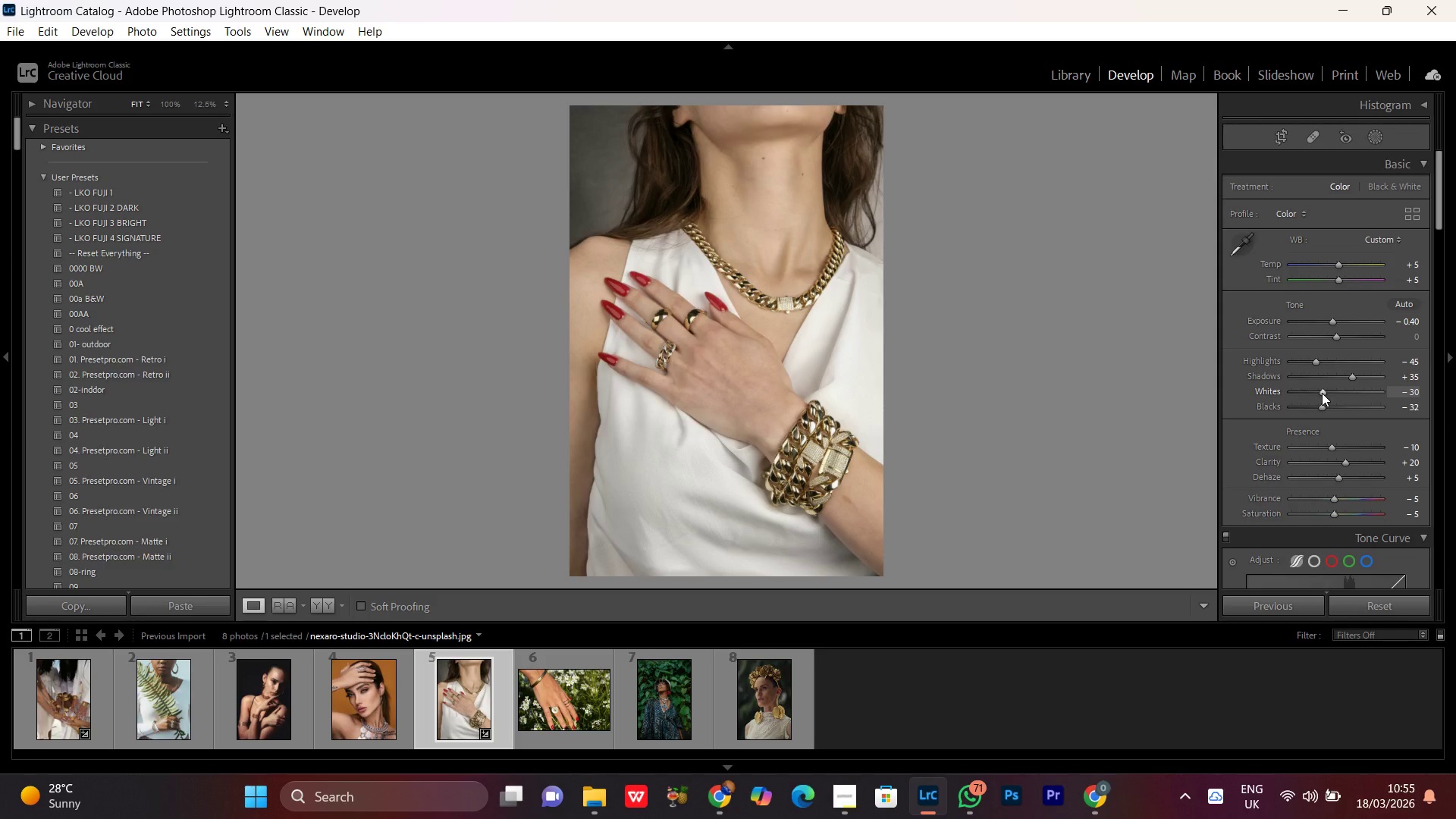 
scroll: coordinate [1322, 393], scroll_direction: up, amount: 1.0
 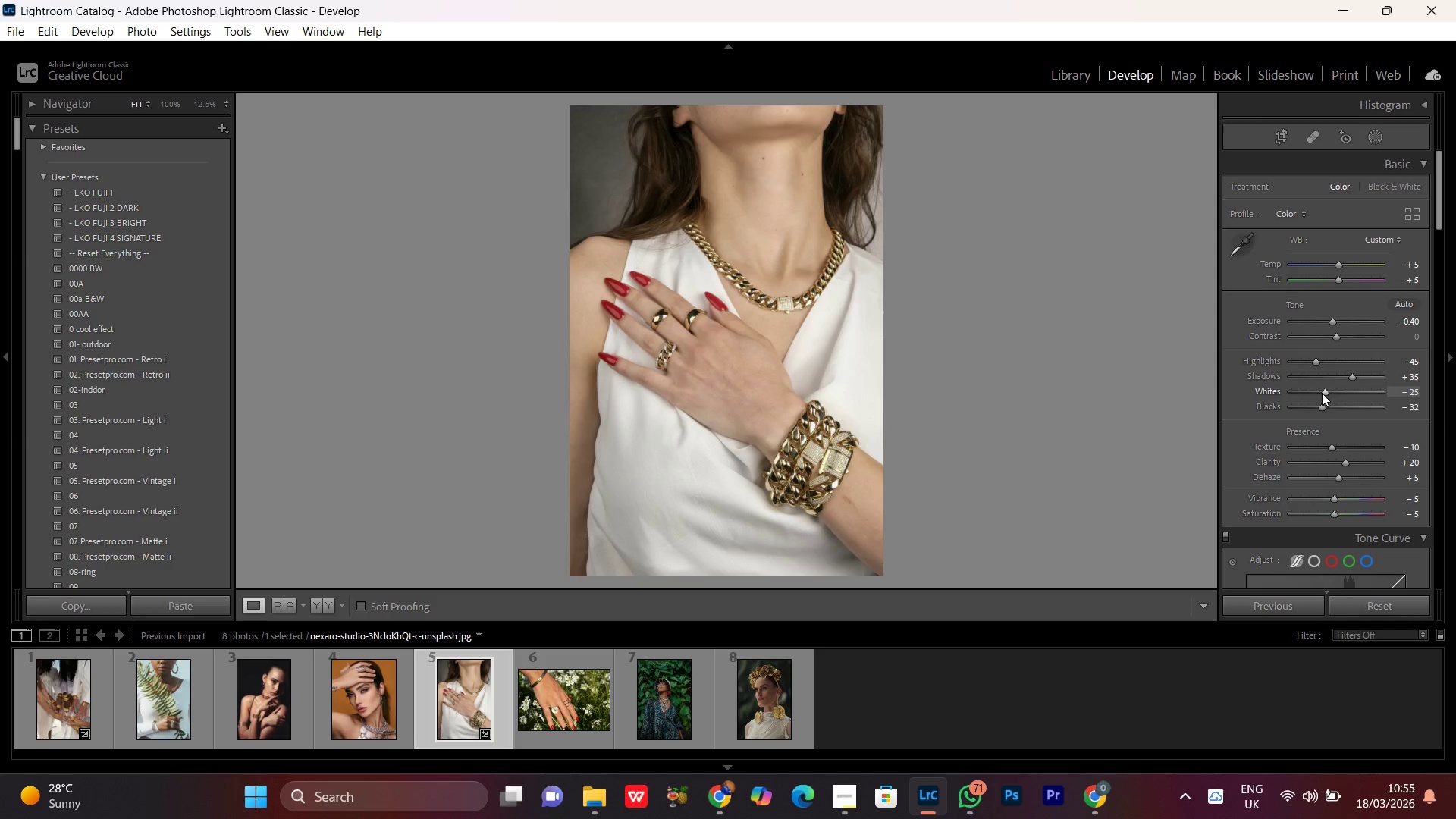 
left_click([799, 269])
 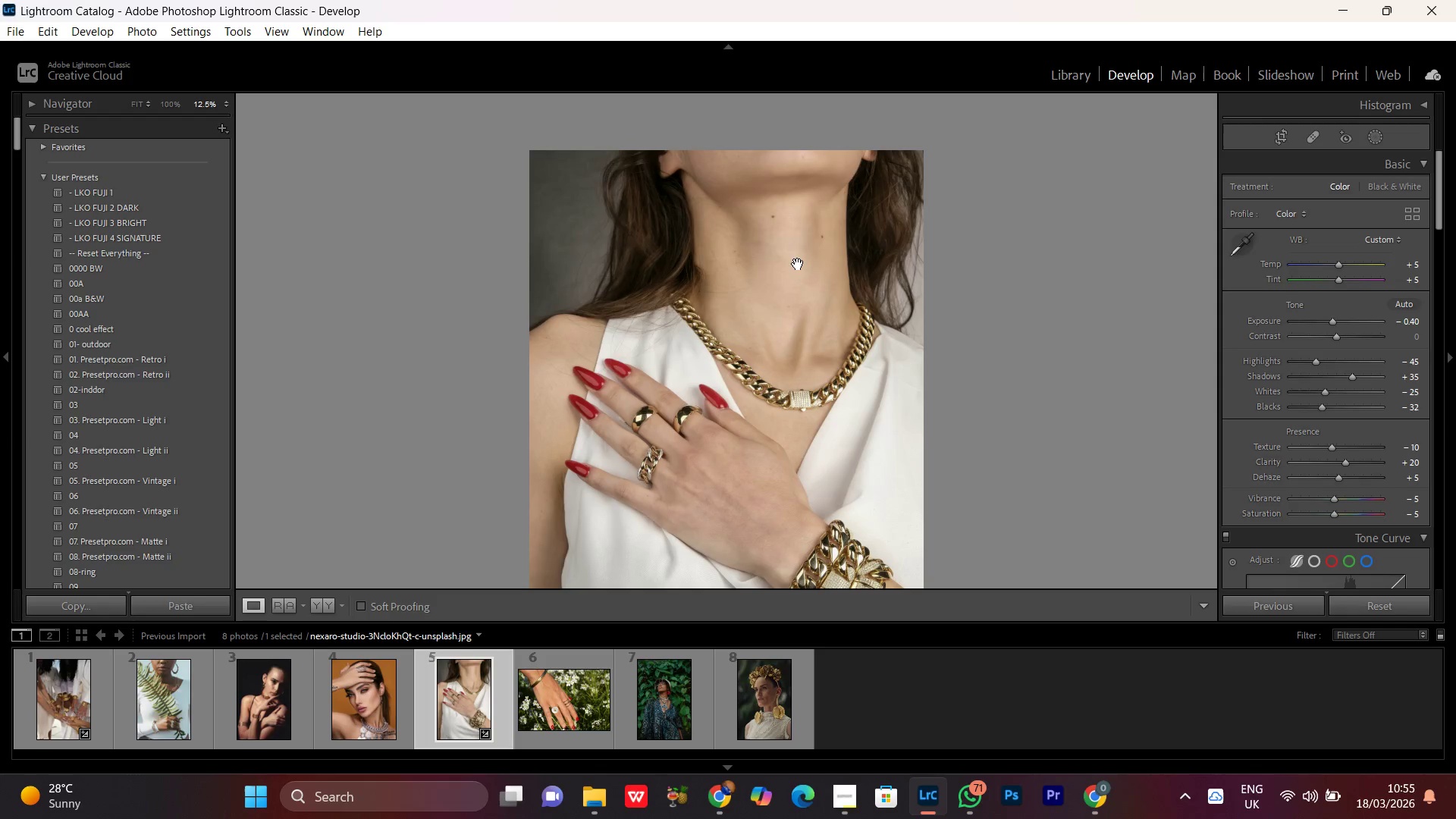 
left_click([797, 264])
 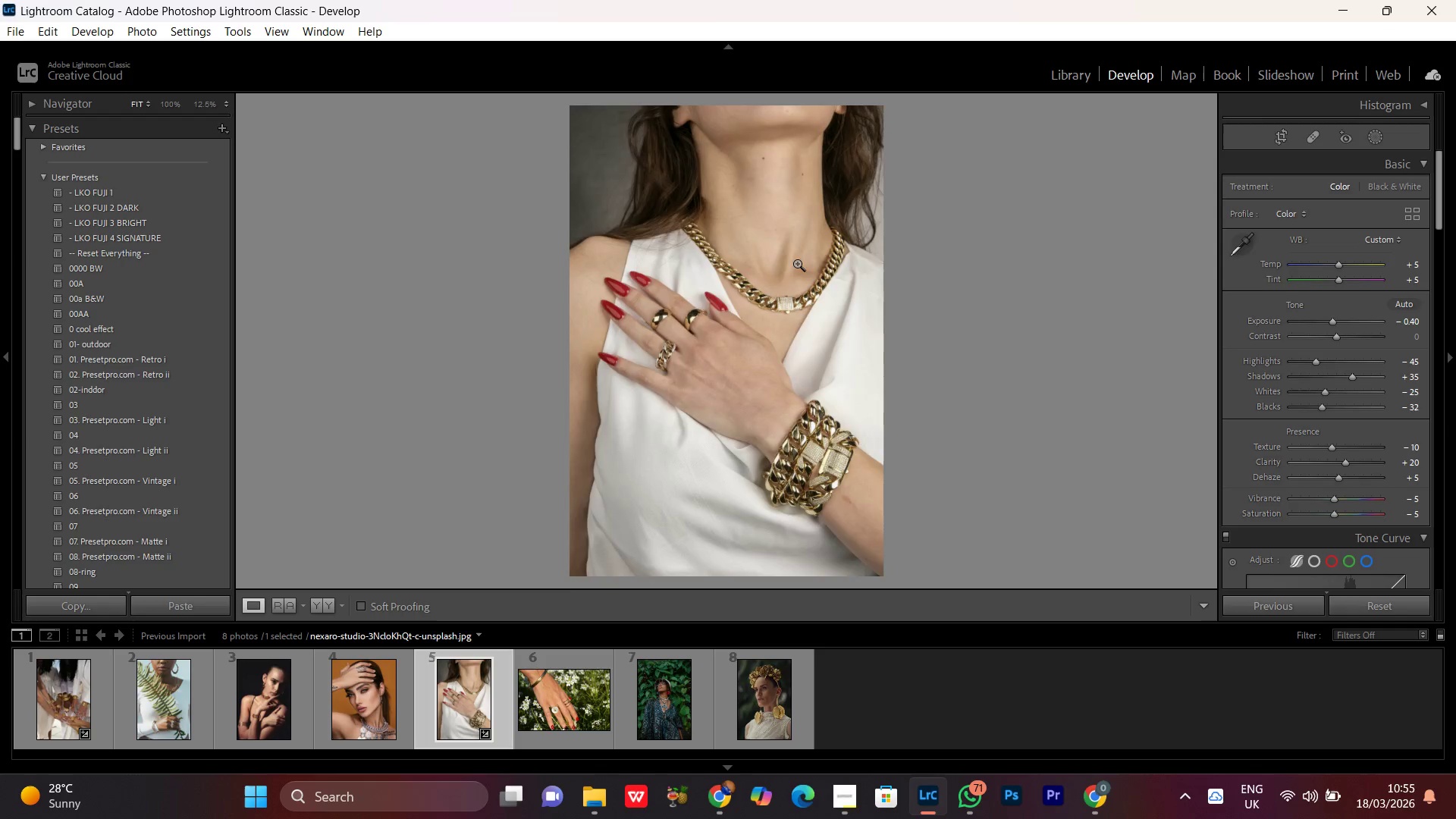 
double_click([797, 263])
 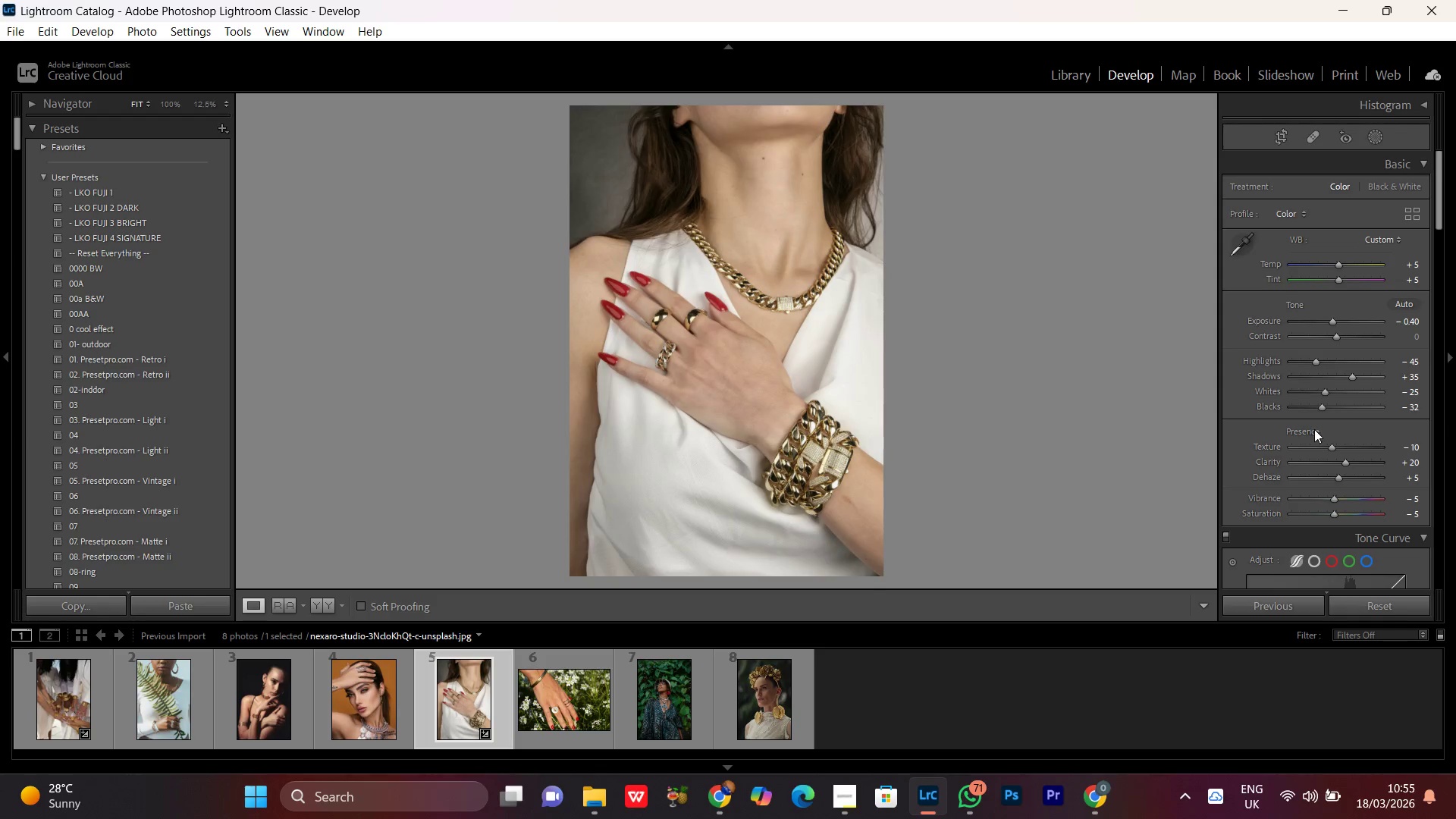 
scroll: coordinate [1320, 464], scroll_direction: down, amount: 3.0
 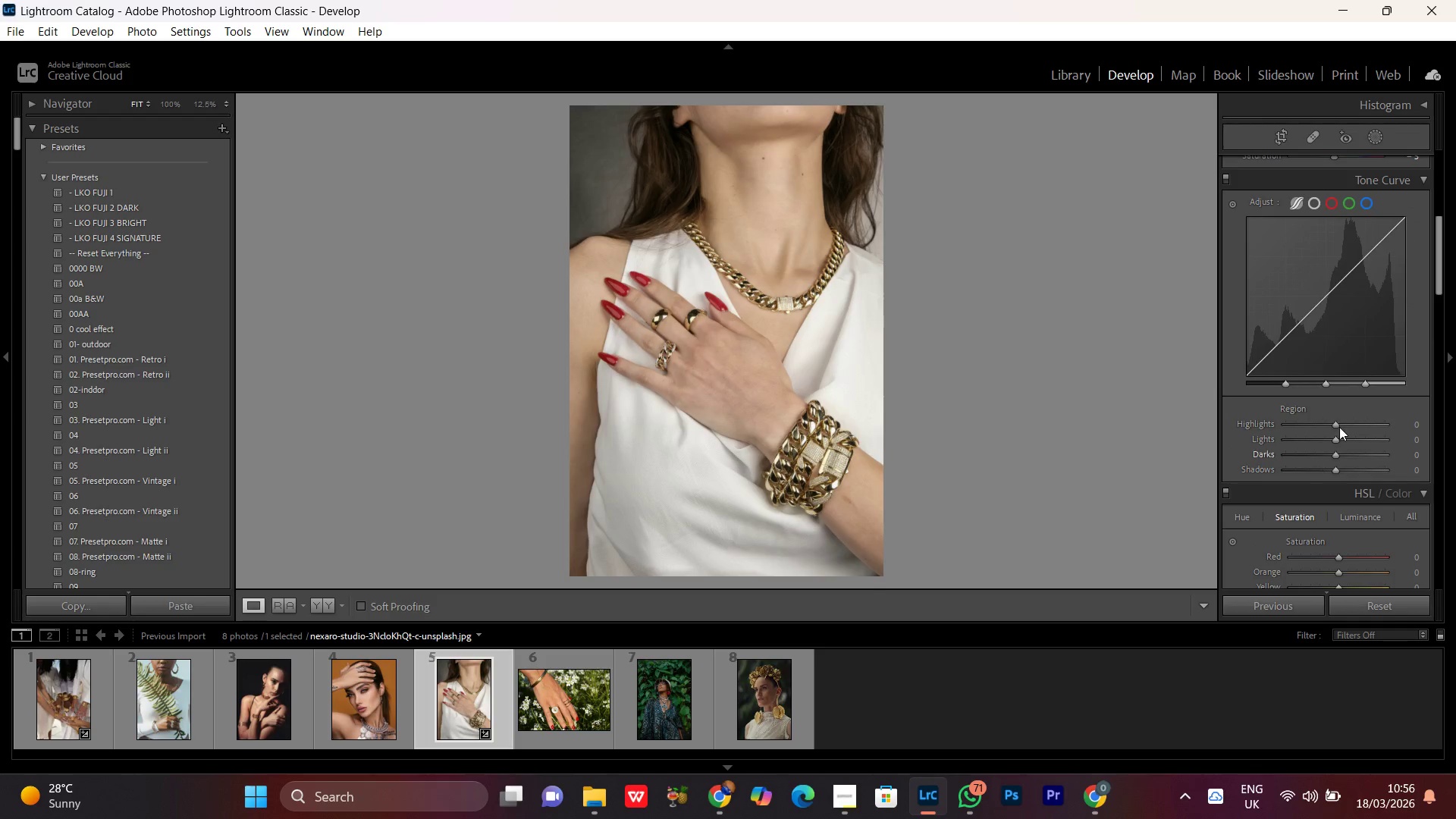 
left_click_drag(start_coordinate=[1335, 422], to_coordinate=[1316, 425])
 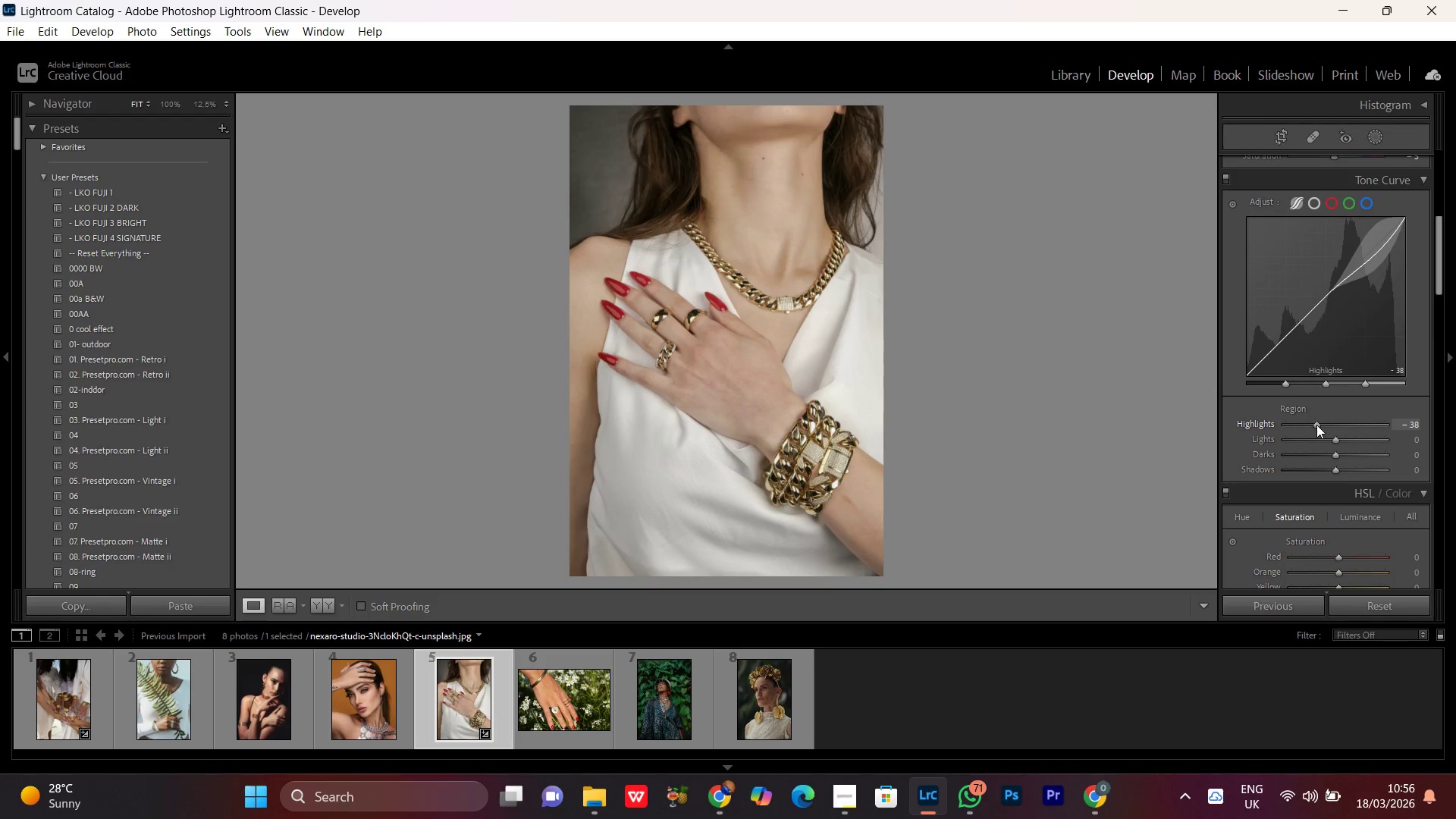 
double_click([1316, 425])
 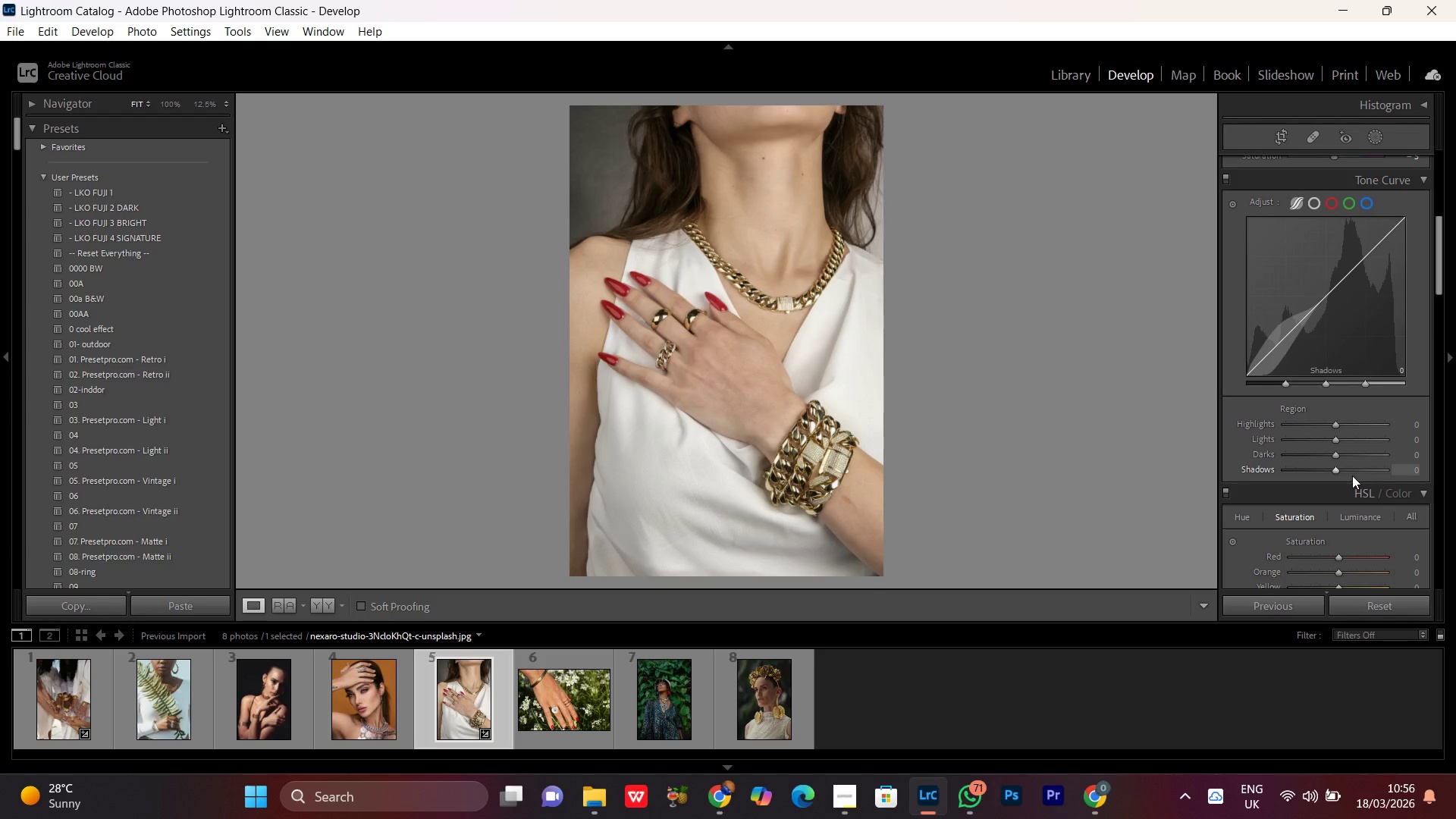 
mouse_move([1331, 476])
 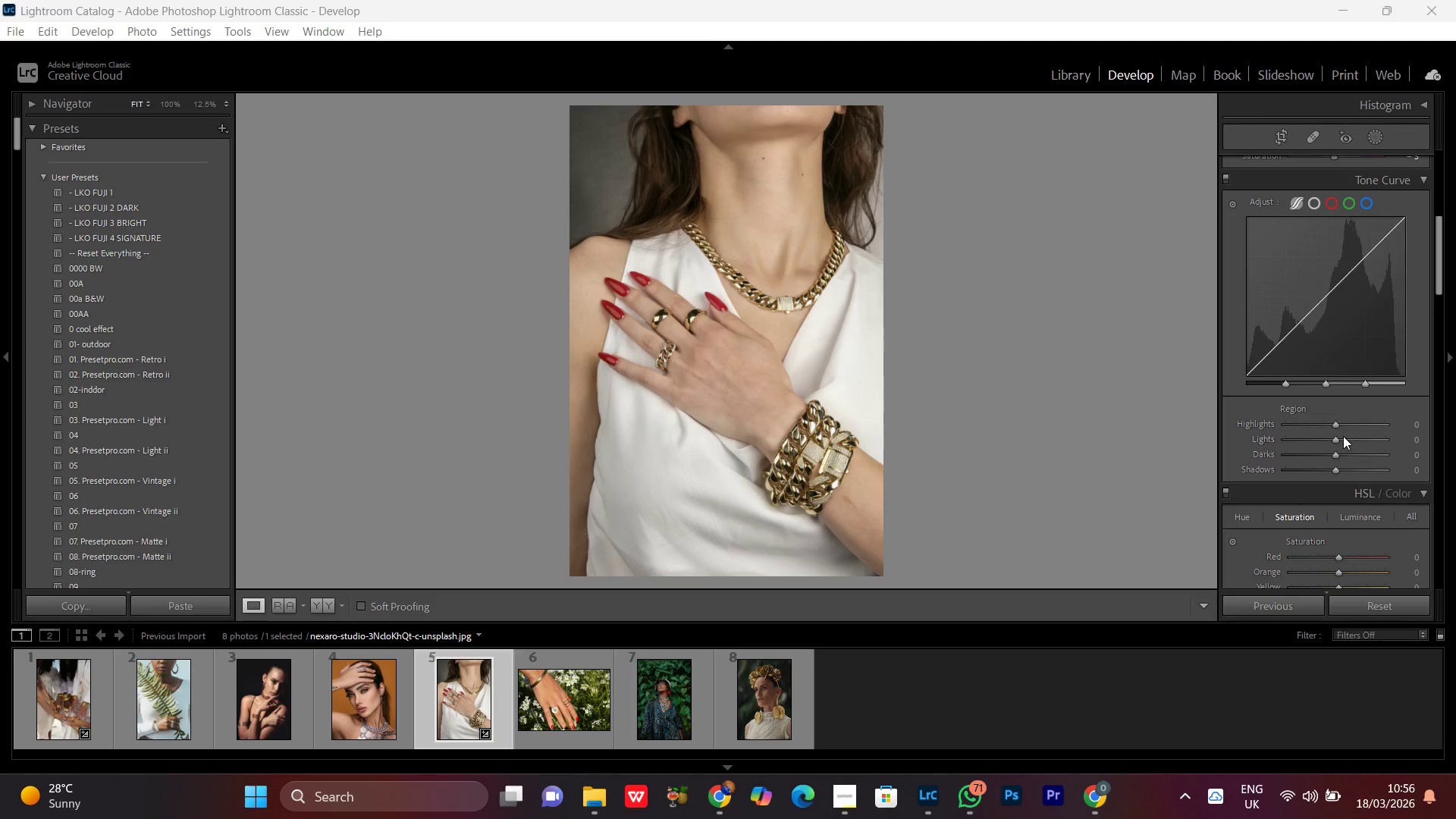 
left_click([1332, 424])
 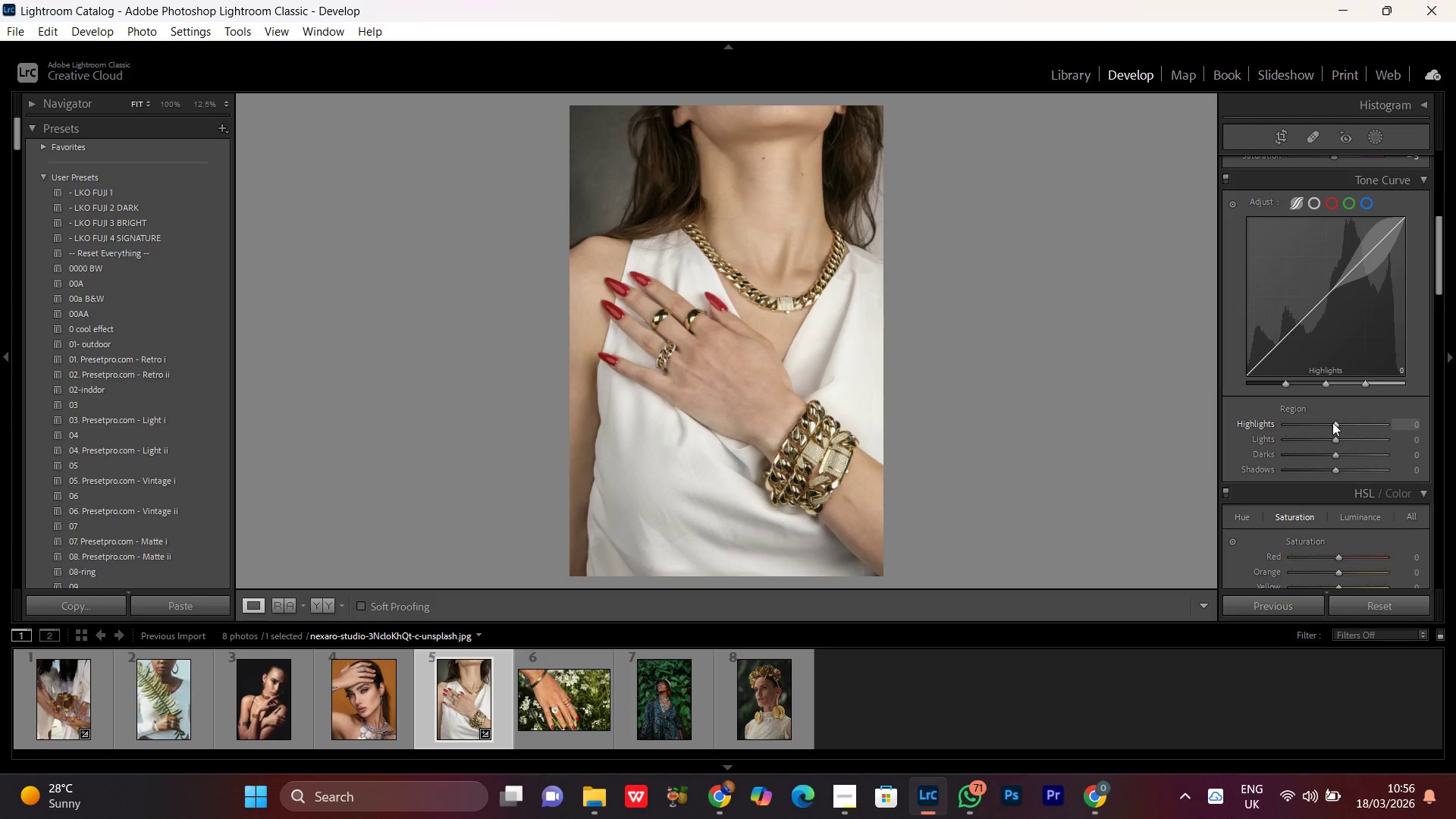 
scroll: coordinate [1332, 422], scroll_direction: up, amount: 5.0
 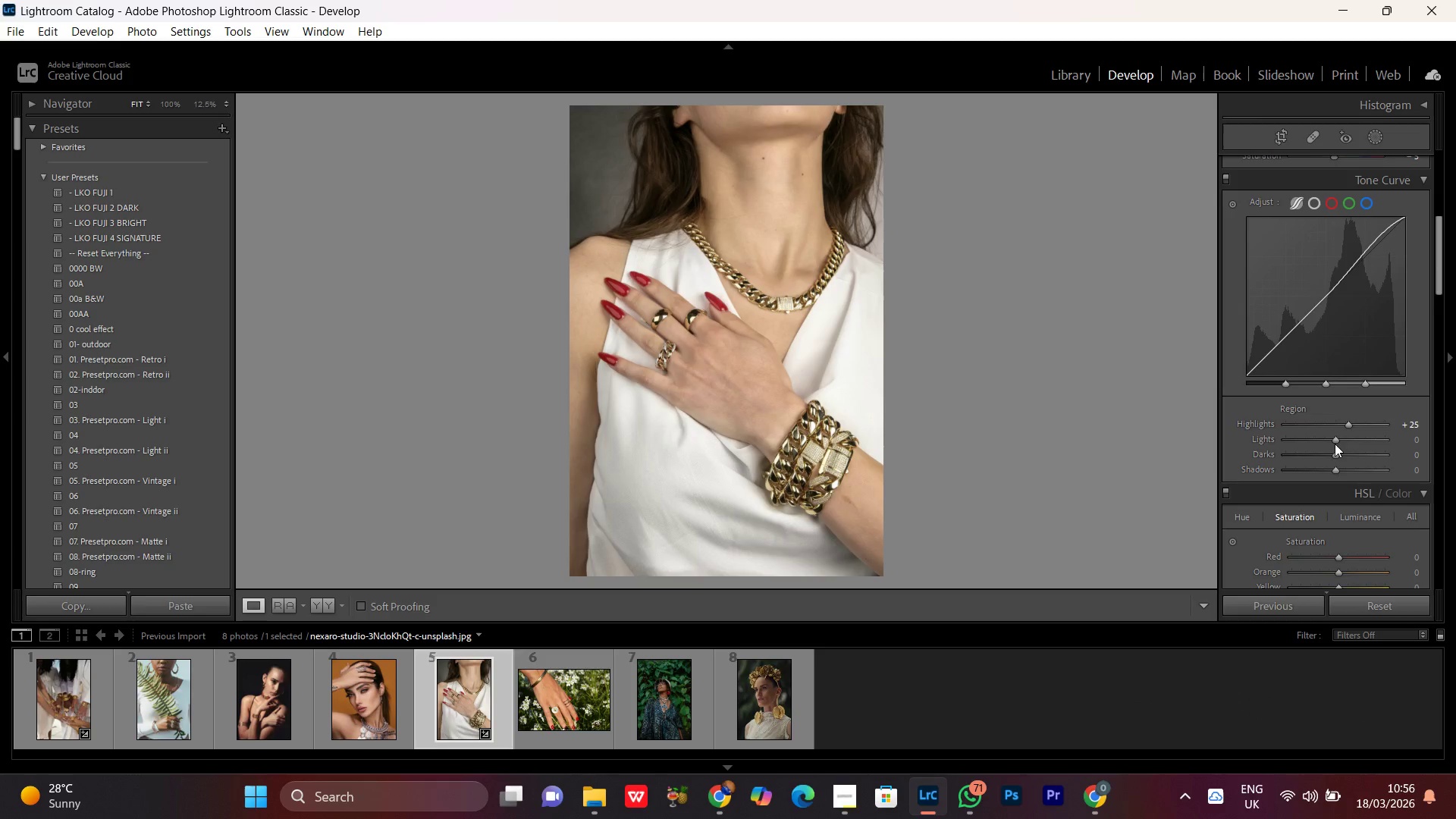 
left_click([1334, 444])
 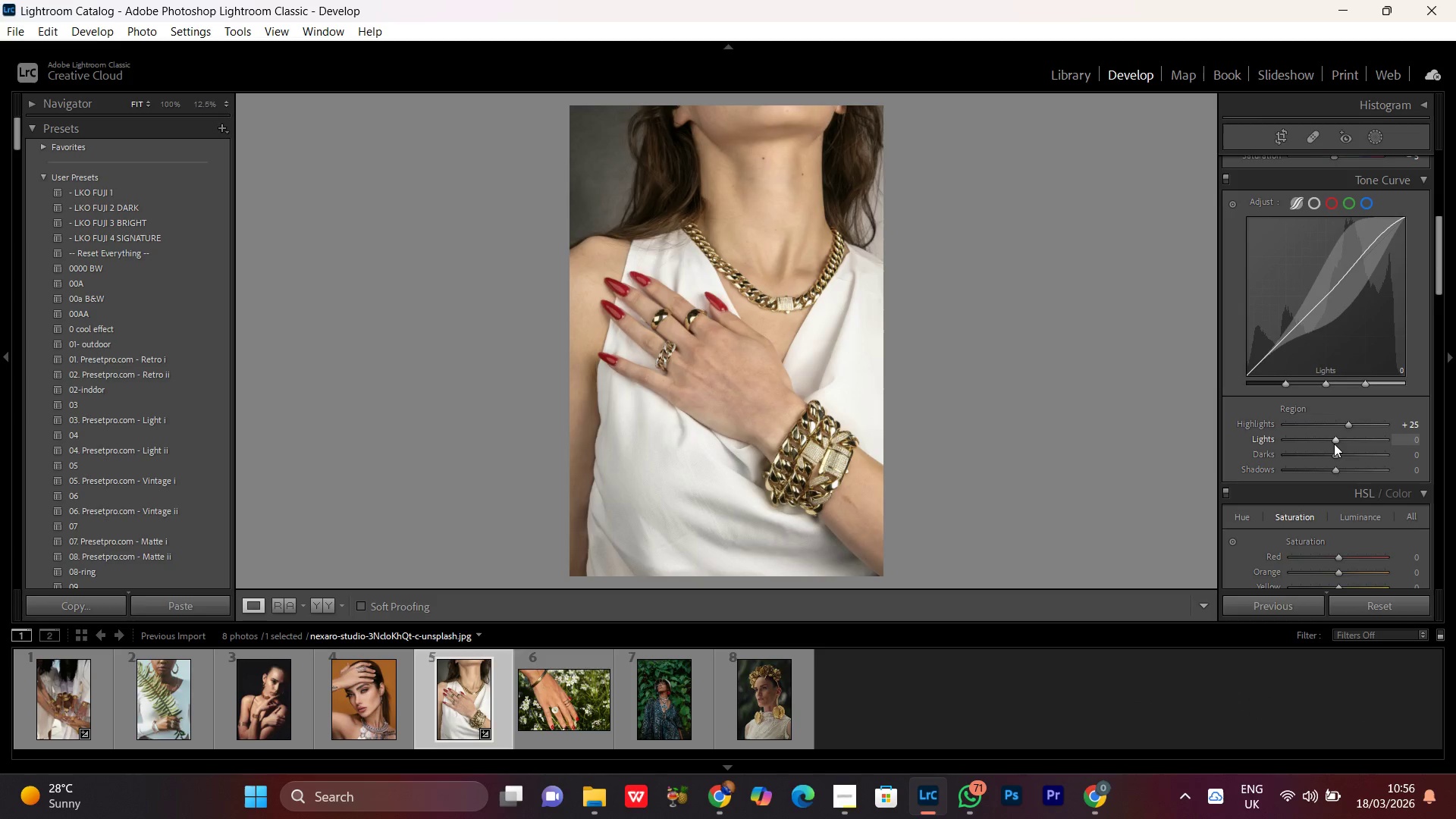 
scroll: coordinate [1334, 444], scroll_direction: up, amount: 2.0
 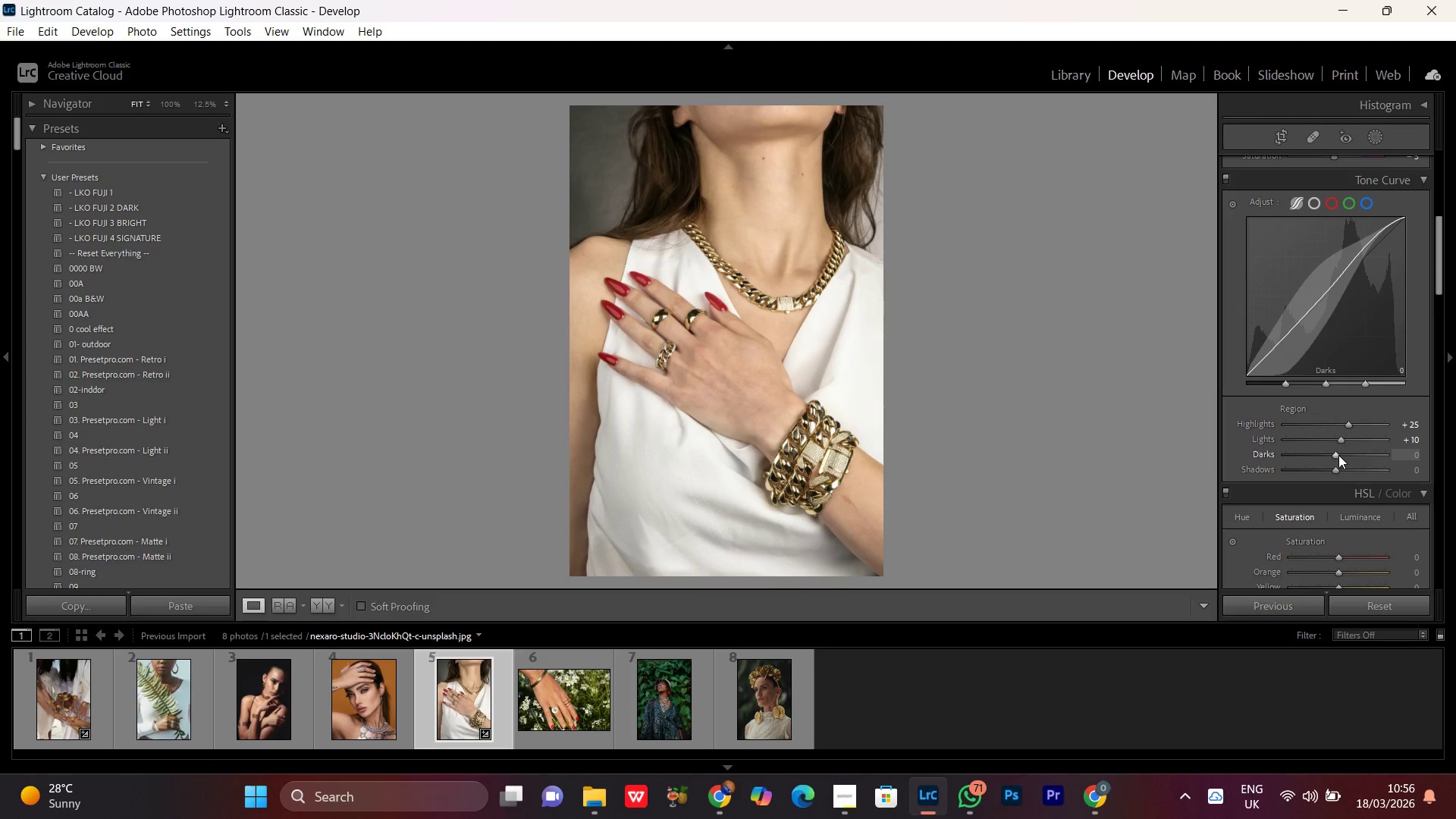 
left_click([1338, 456])
 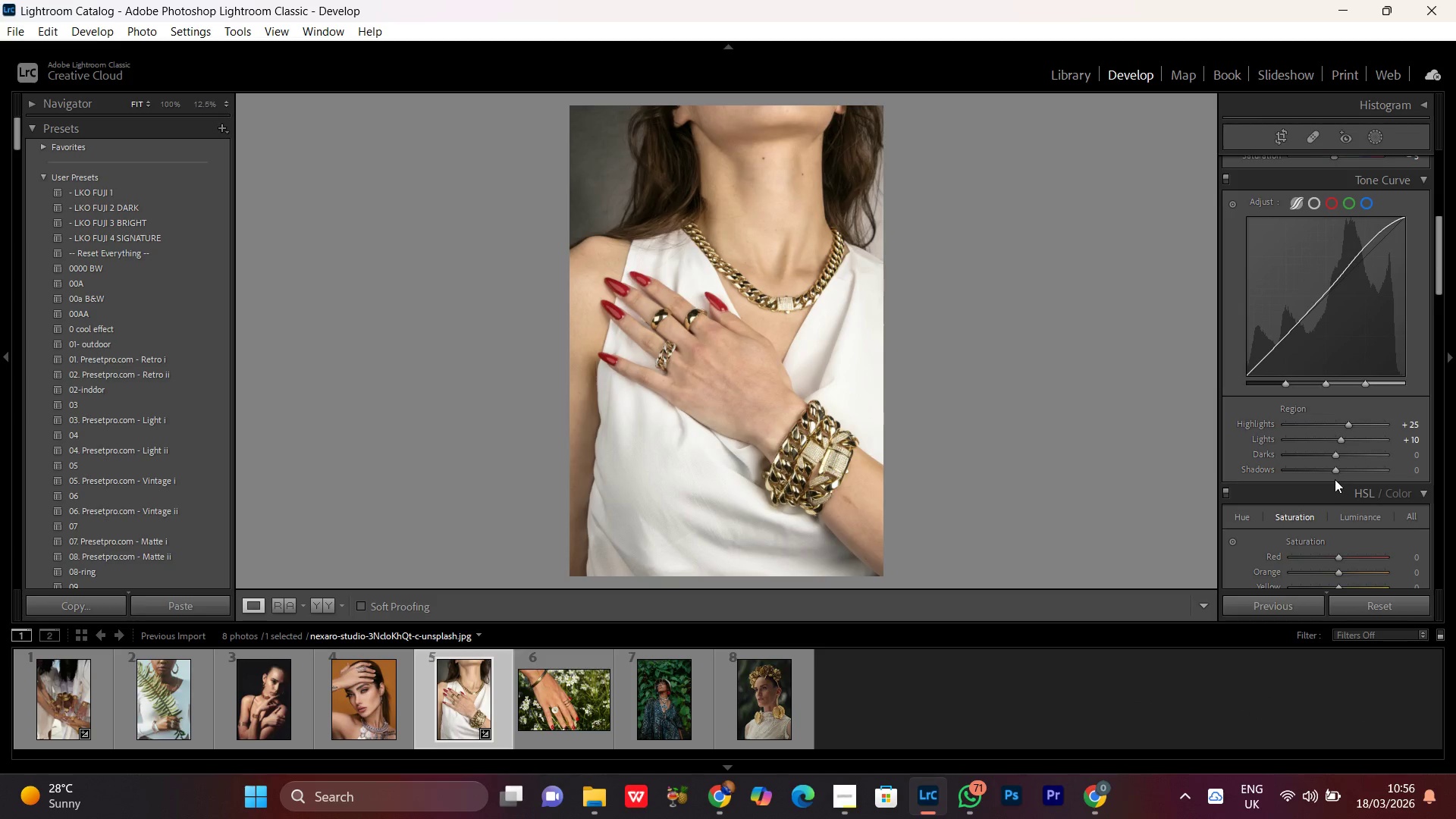 
left_click([1334, 477])
 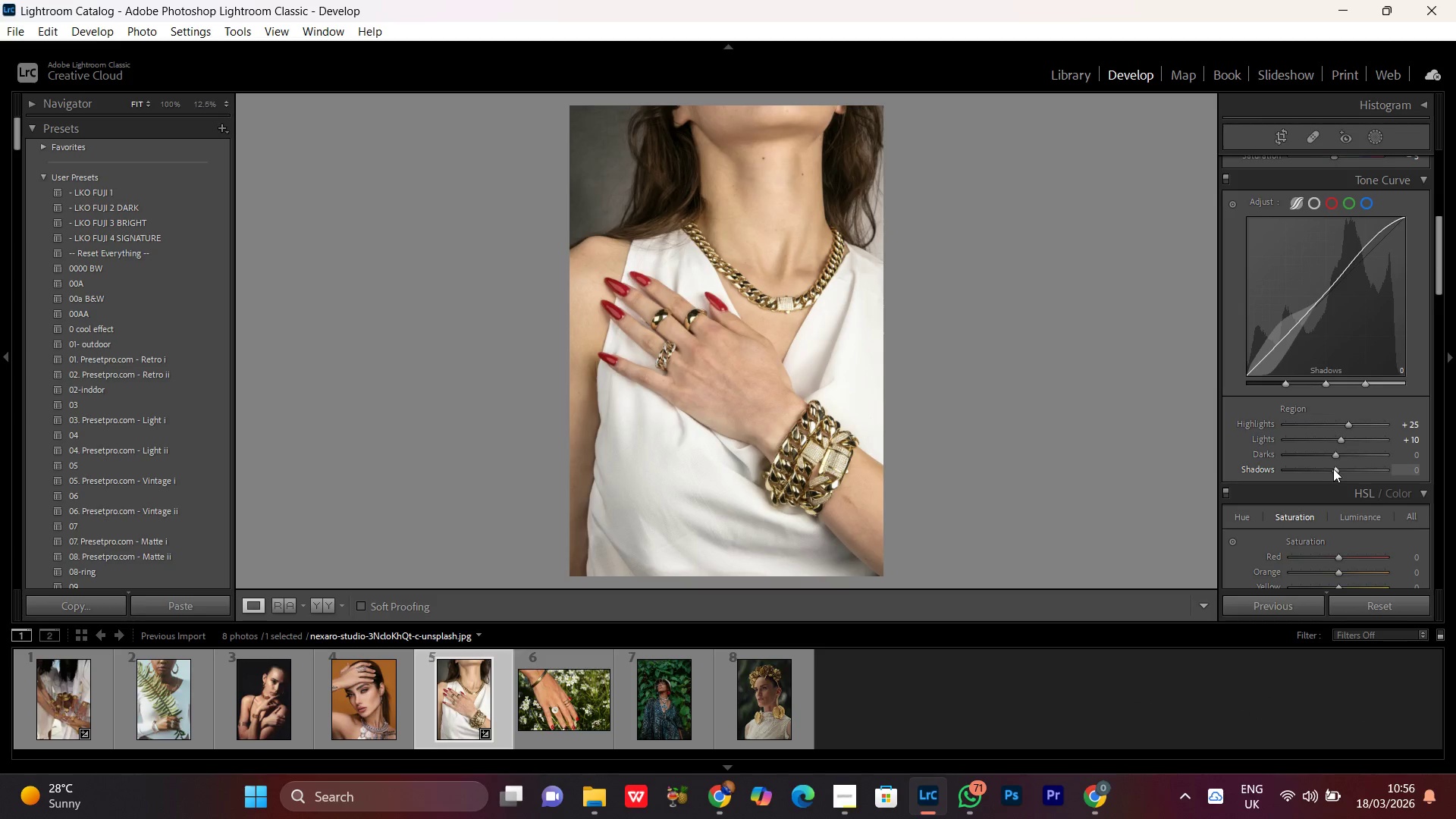 
left_click([1333, 469])
 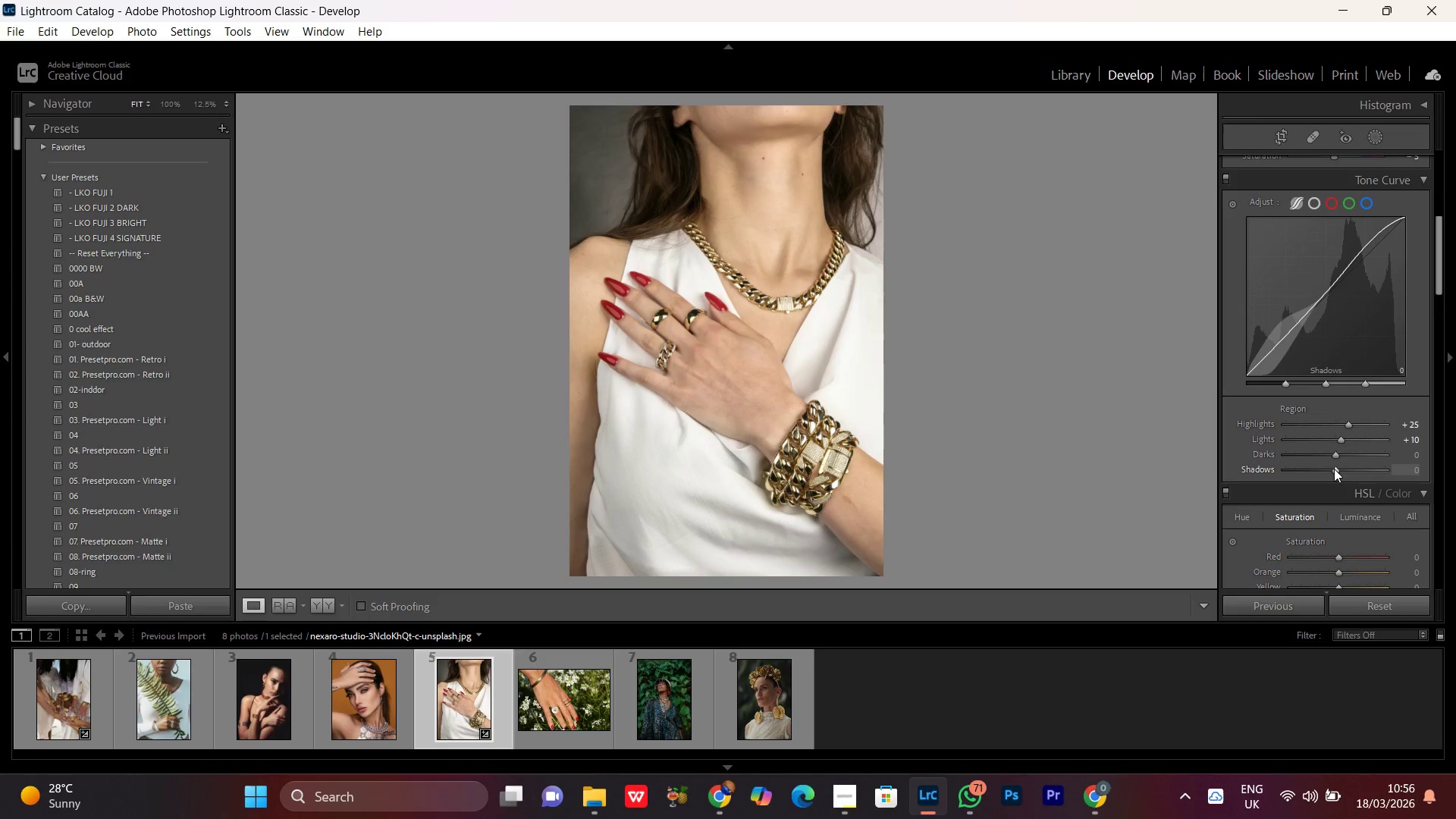 
scroll: coordinate [1334, 469], scroll_direction: down, amount: 3.0
 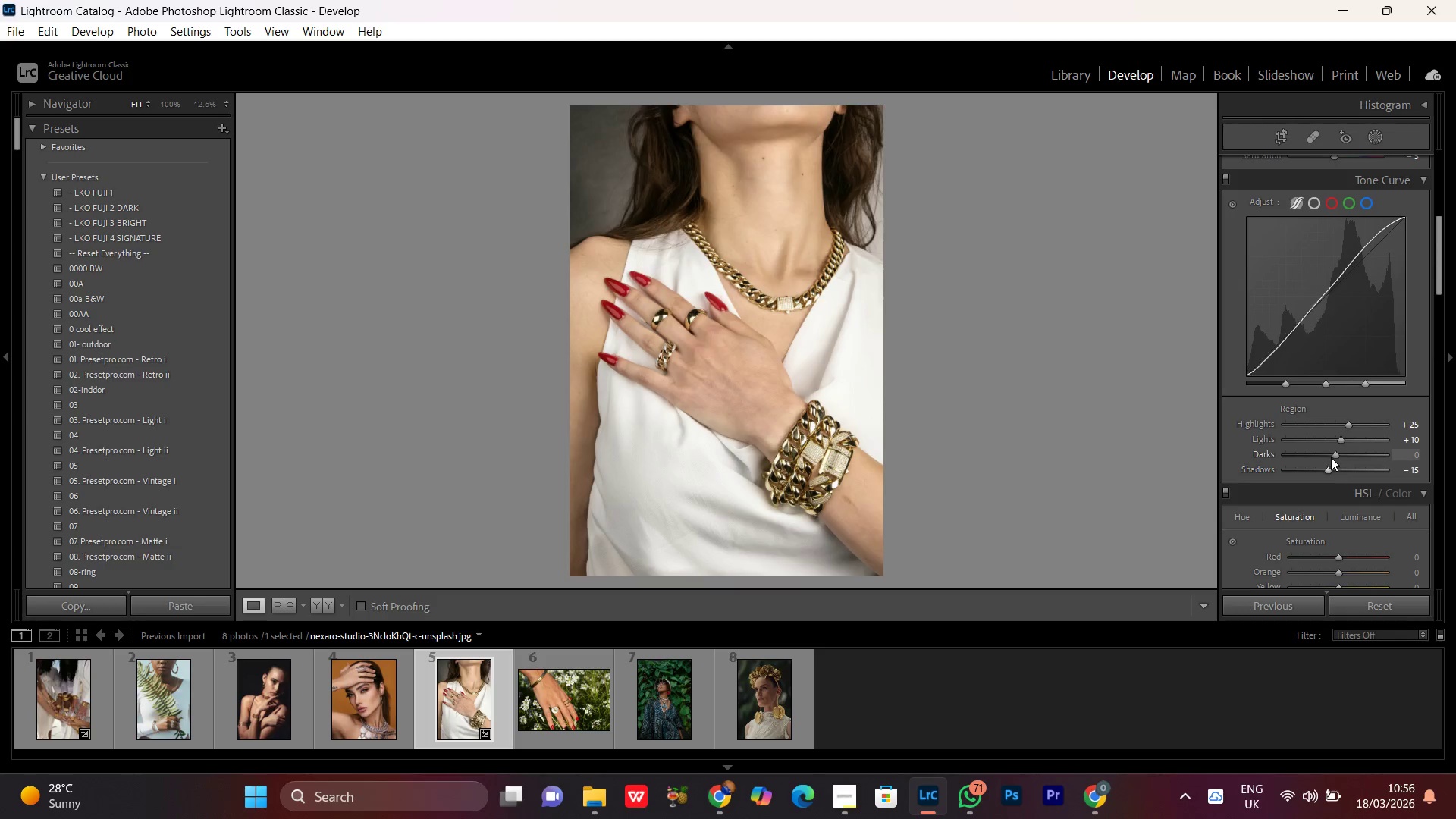 
left_click([1331, 457])
 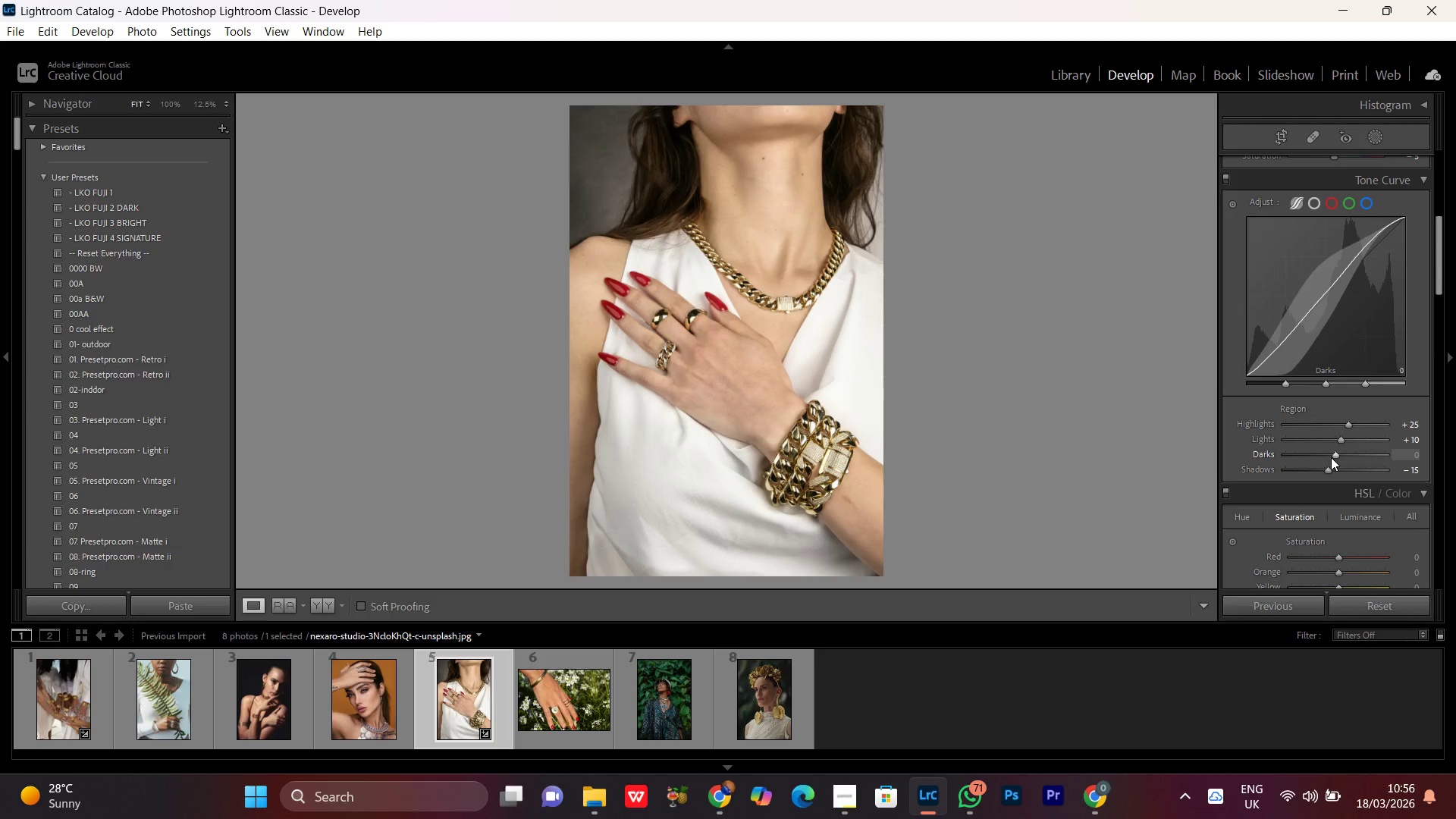 
scroll: coordinate [1331, 457], scroll_direction: down, amount: 1.0
 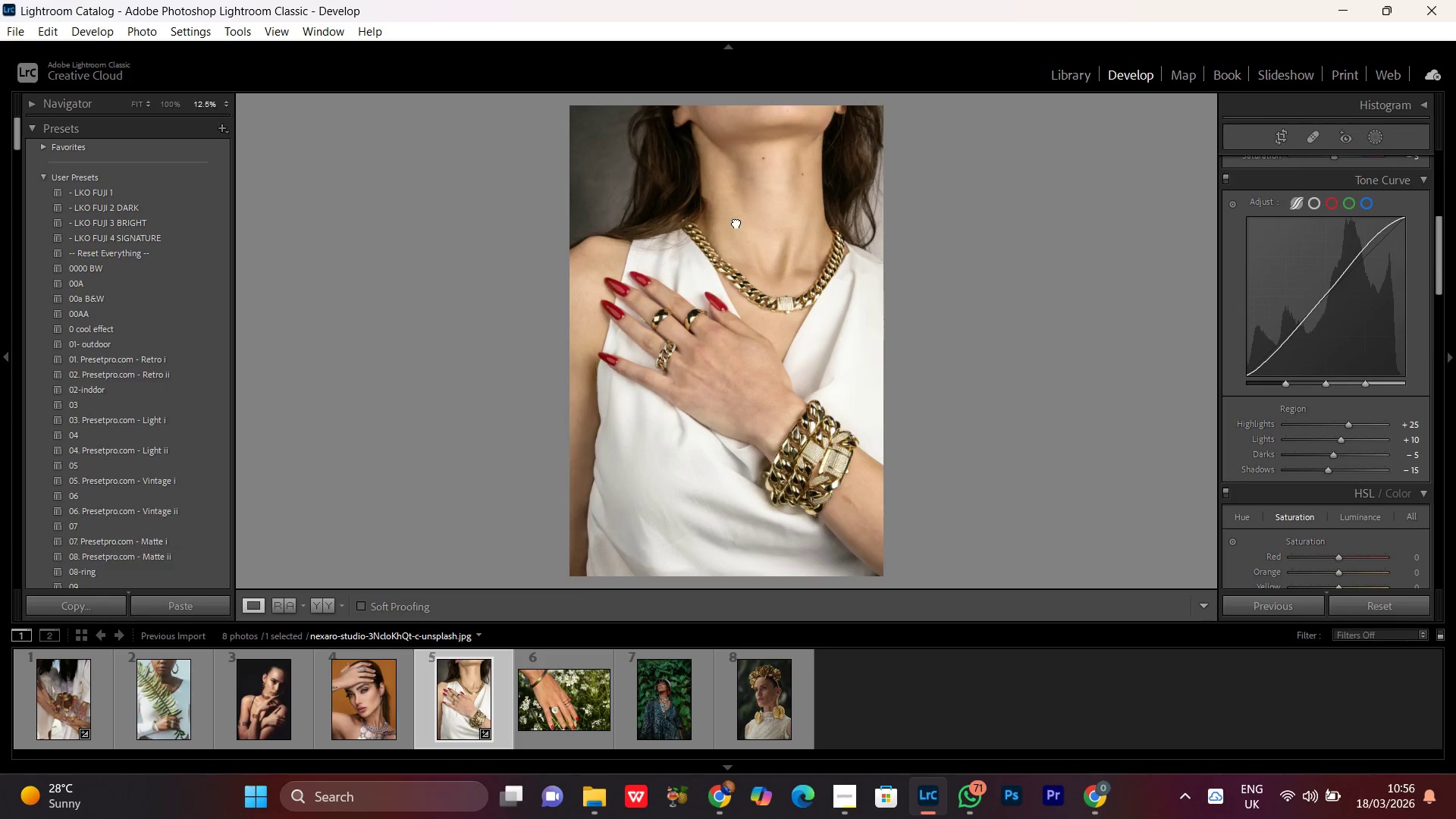 
double_click([736, 222])
 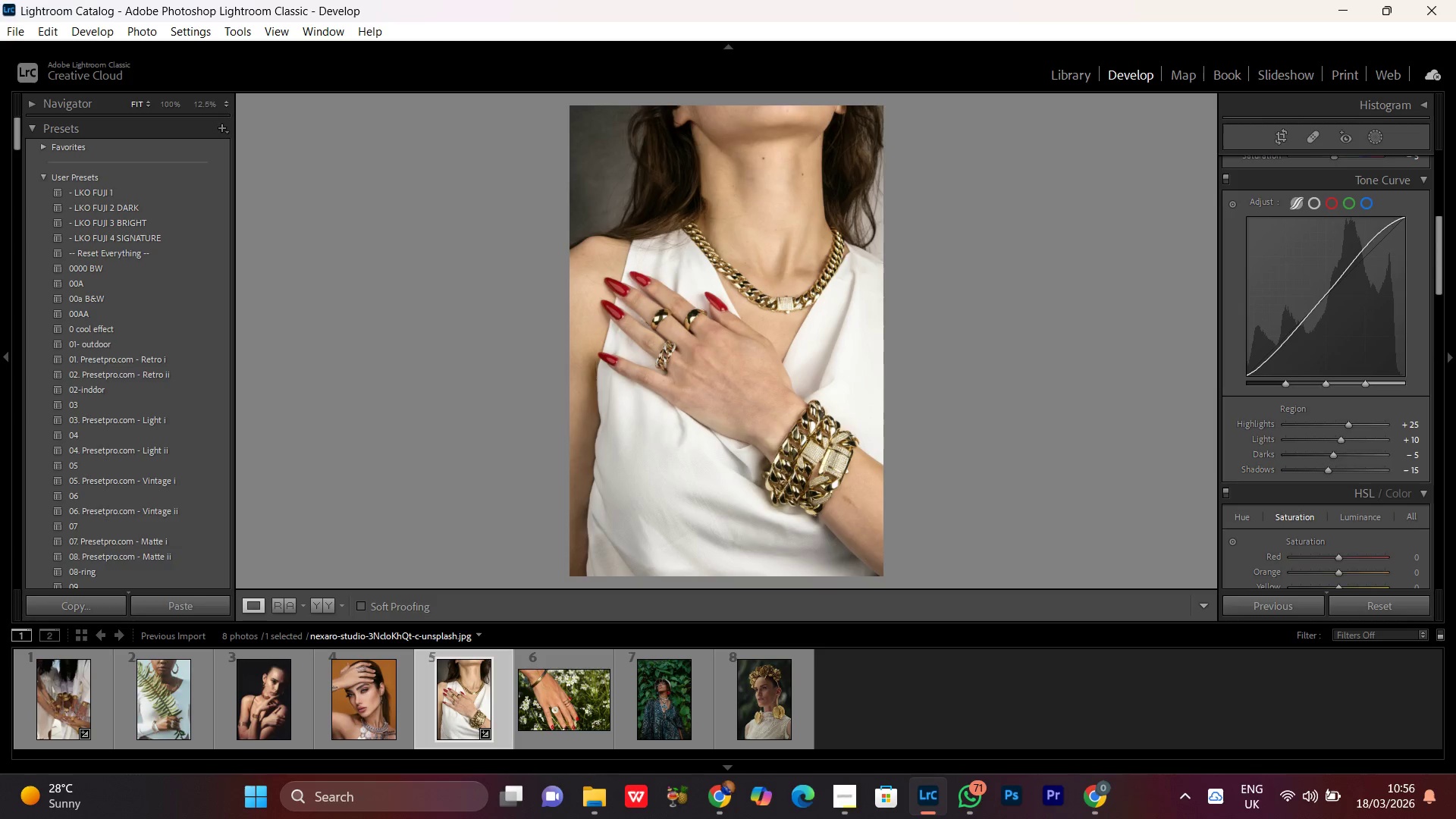 
key(Space)
 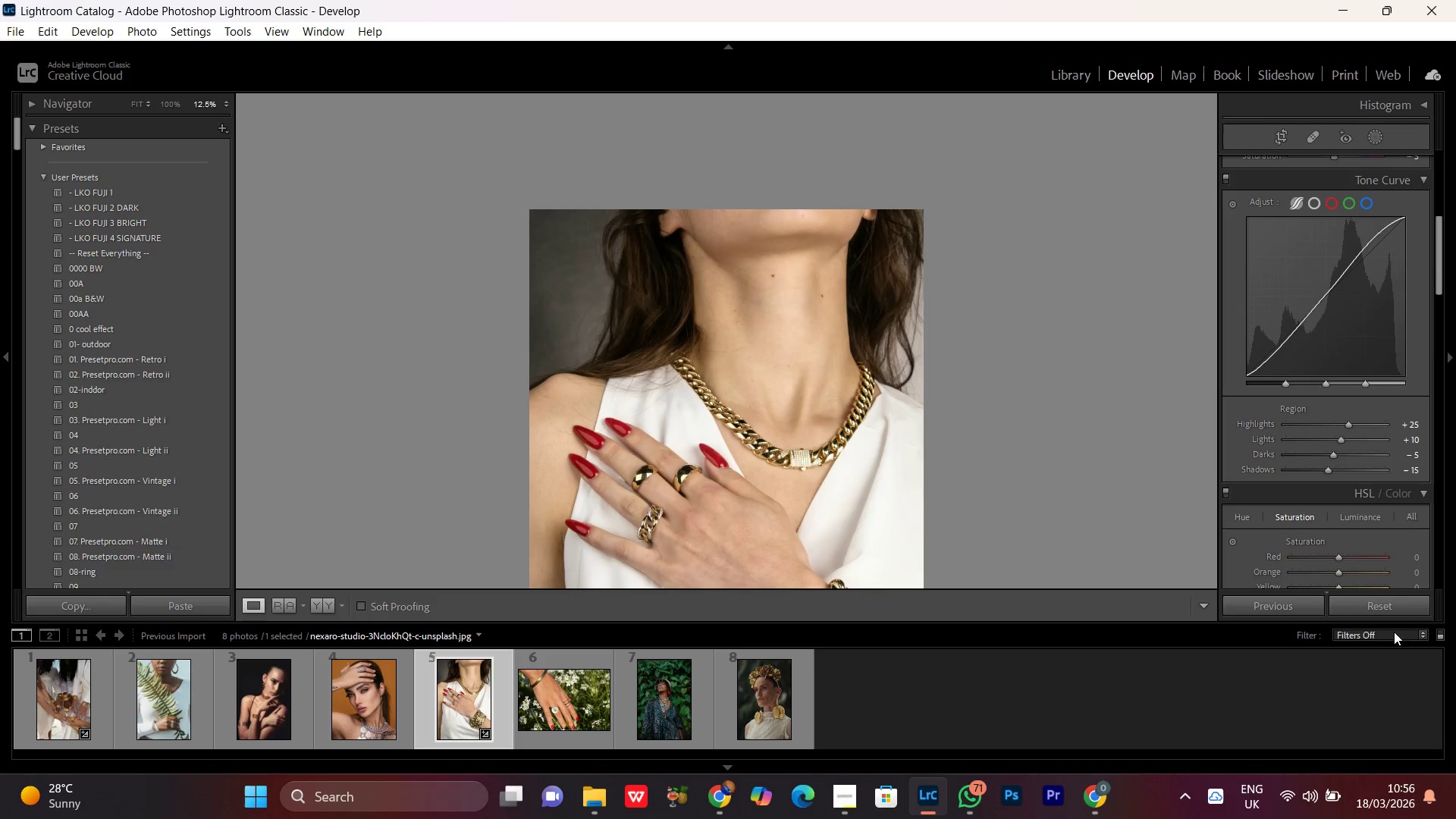 
key(Space)
 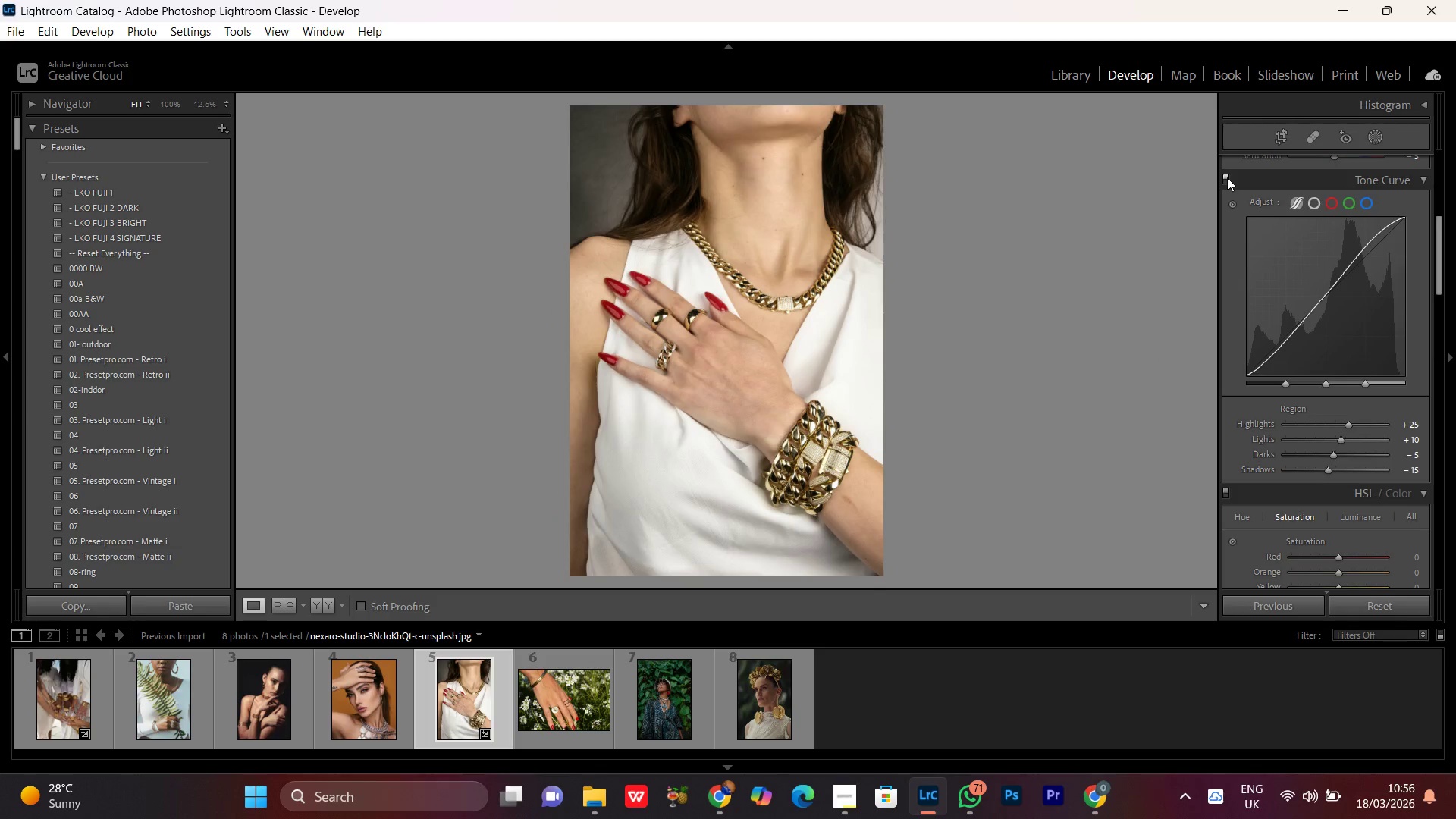 
double_click([1227, 177])
 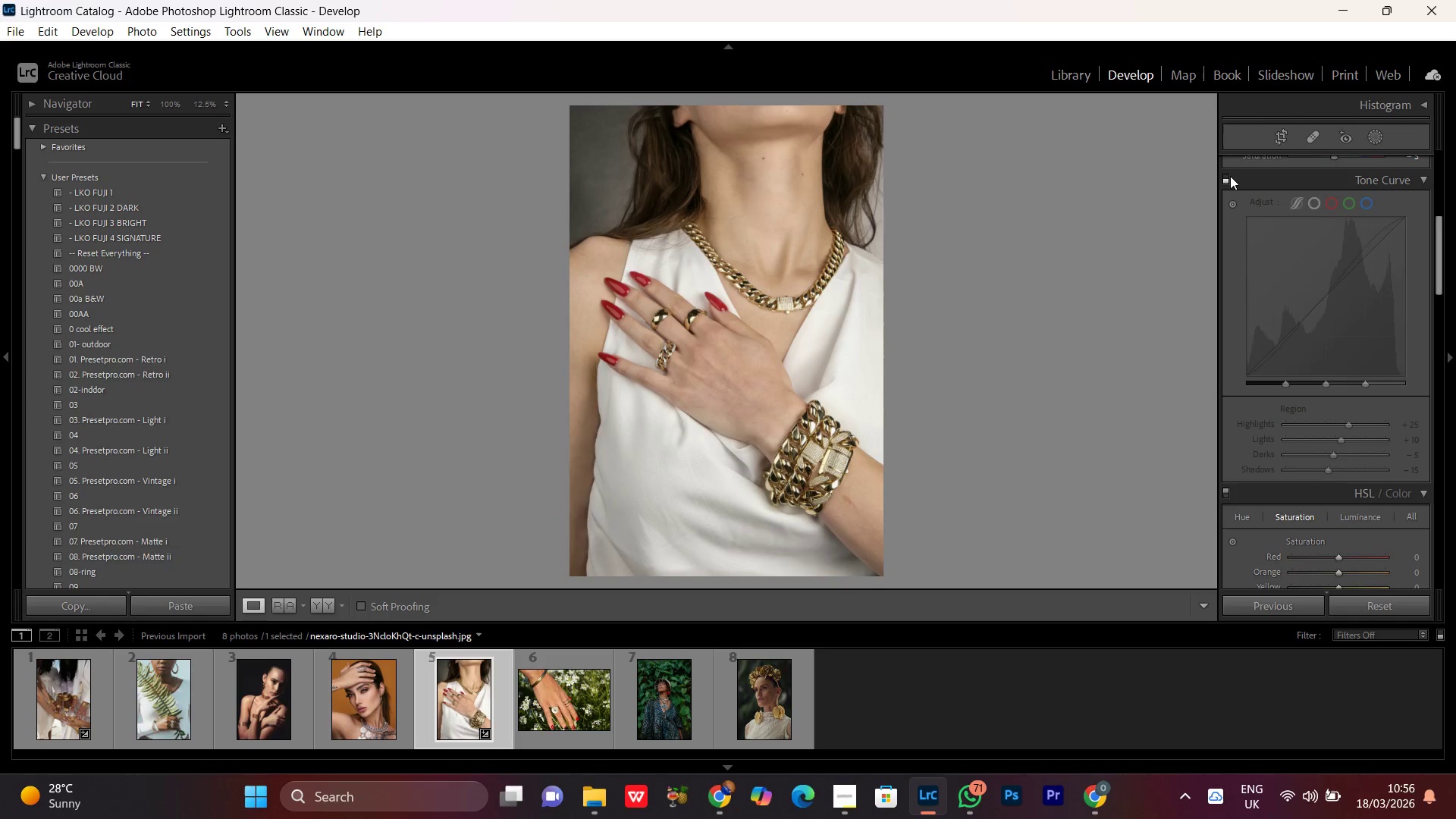 
double_click([1230, 176])
 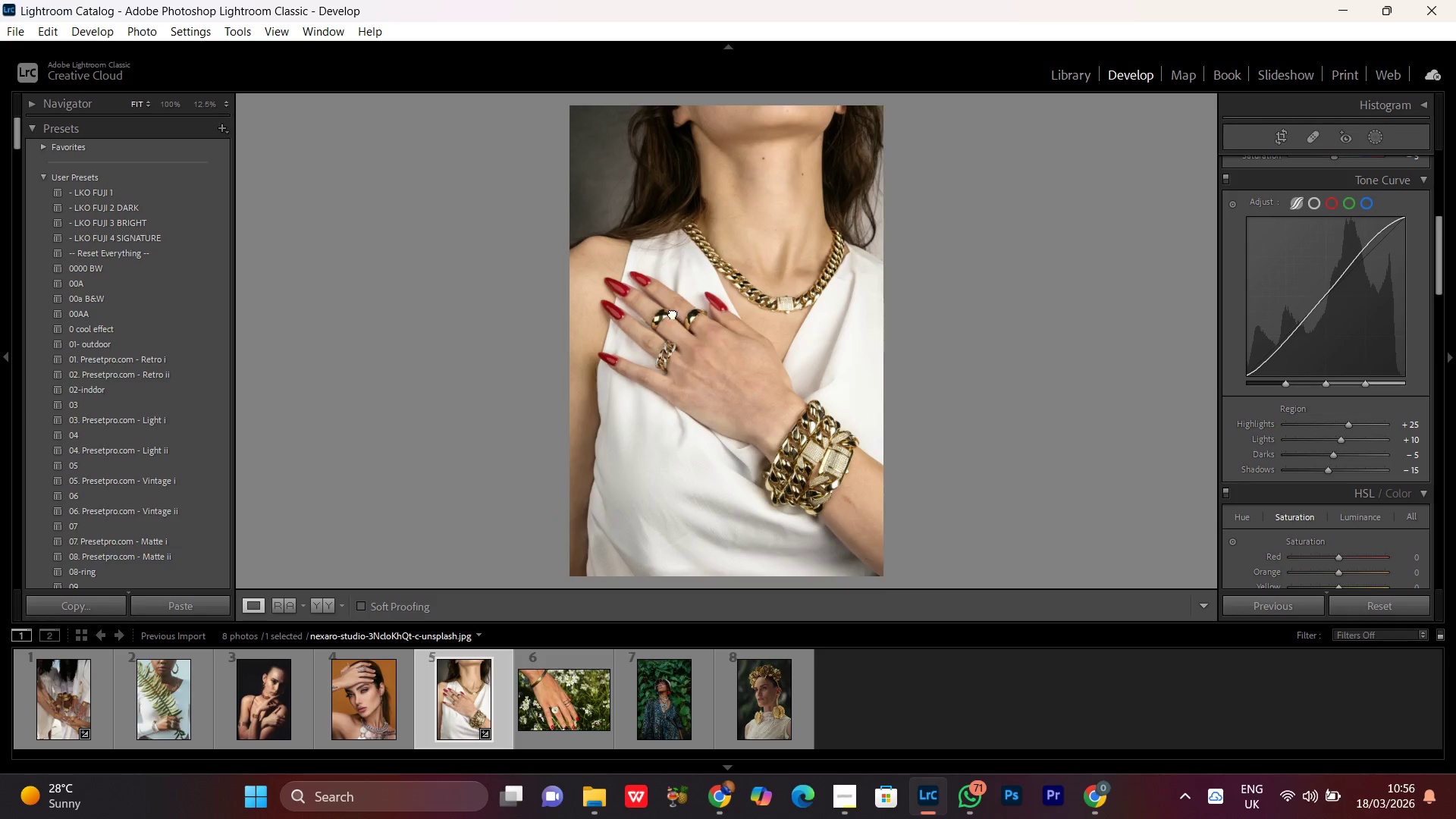 
double_click([673, 313])
 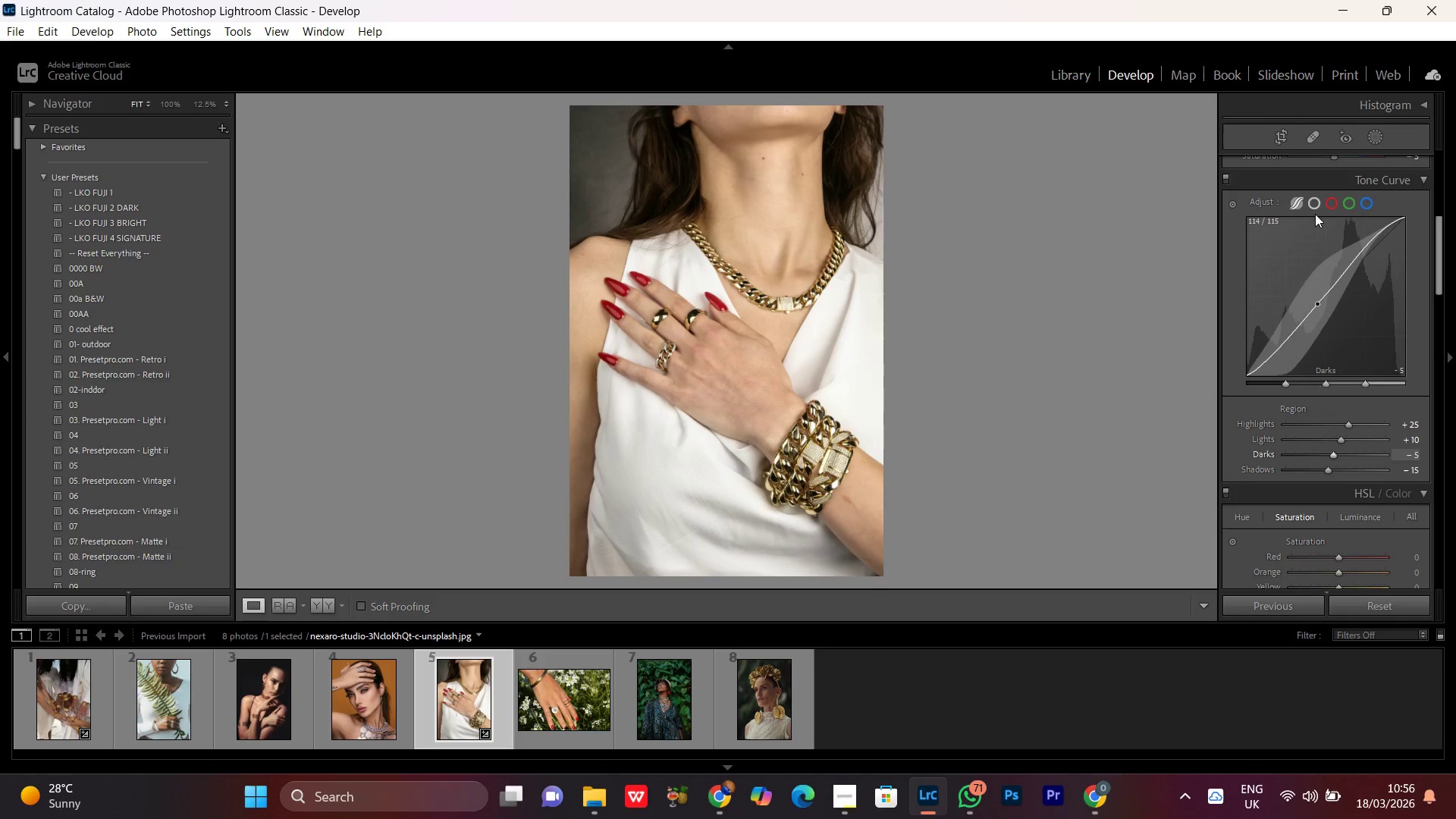 
left_click([1310, 206])
 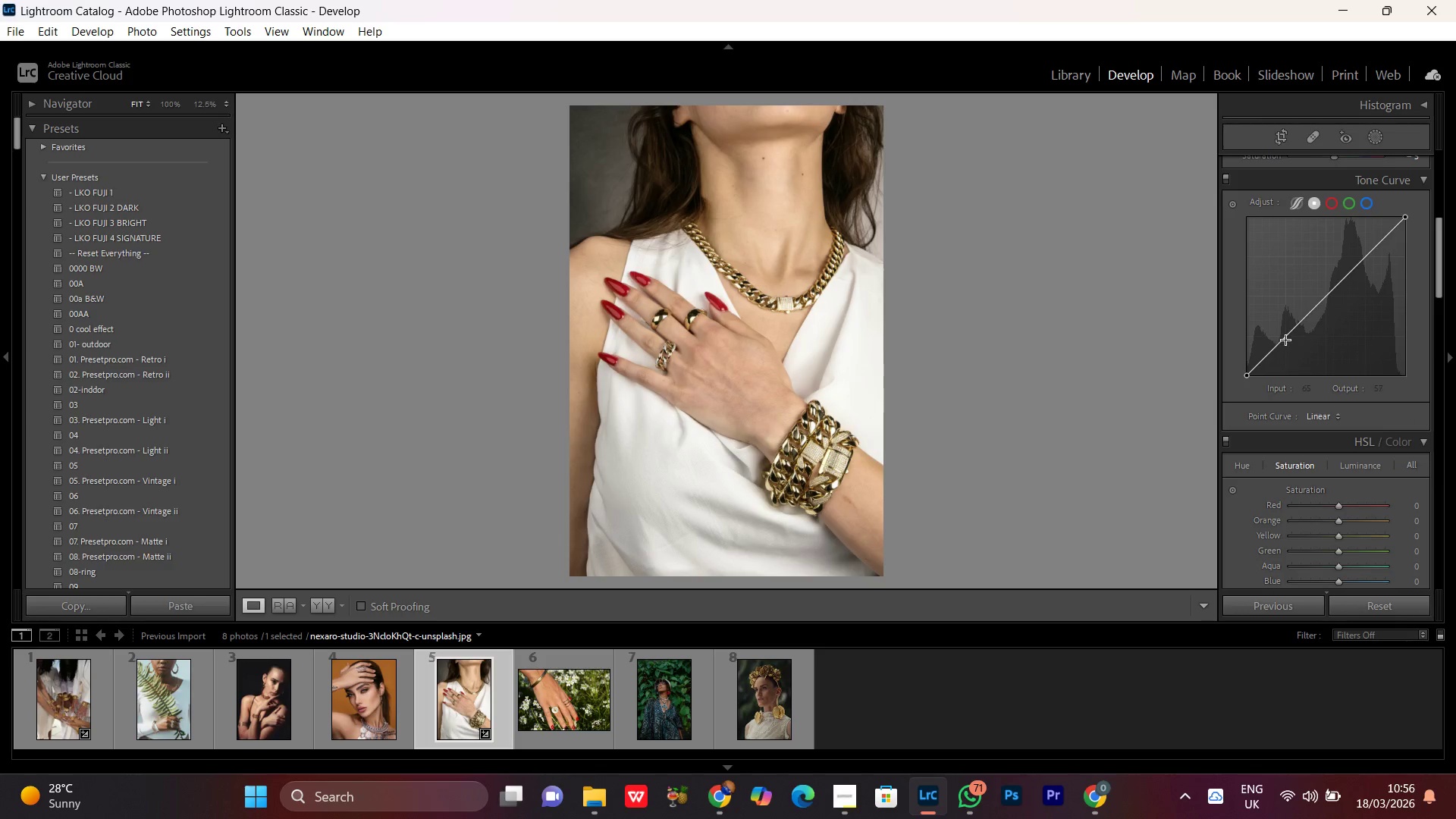 
double_click([1286, 339])
 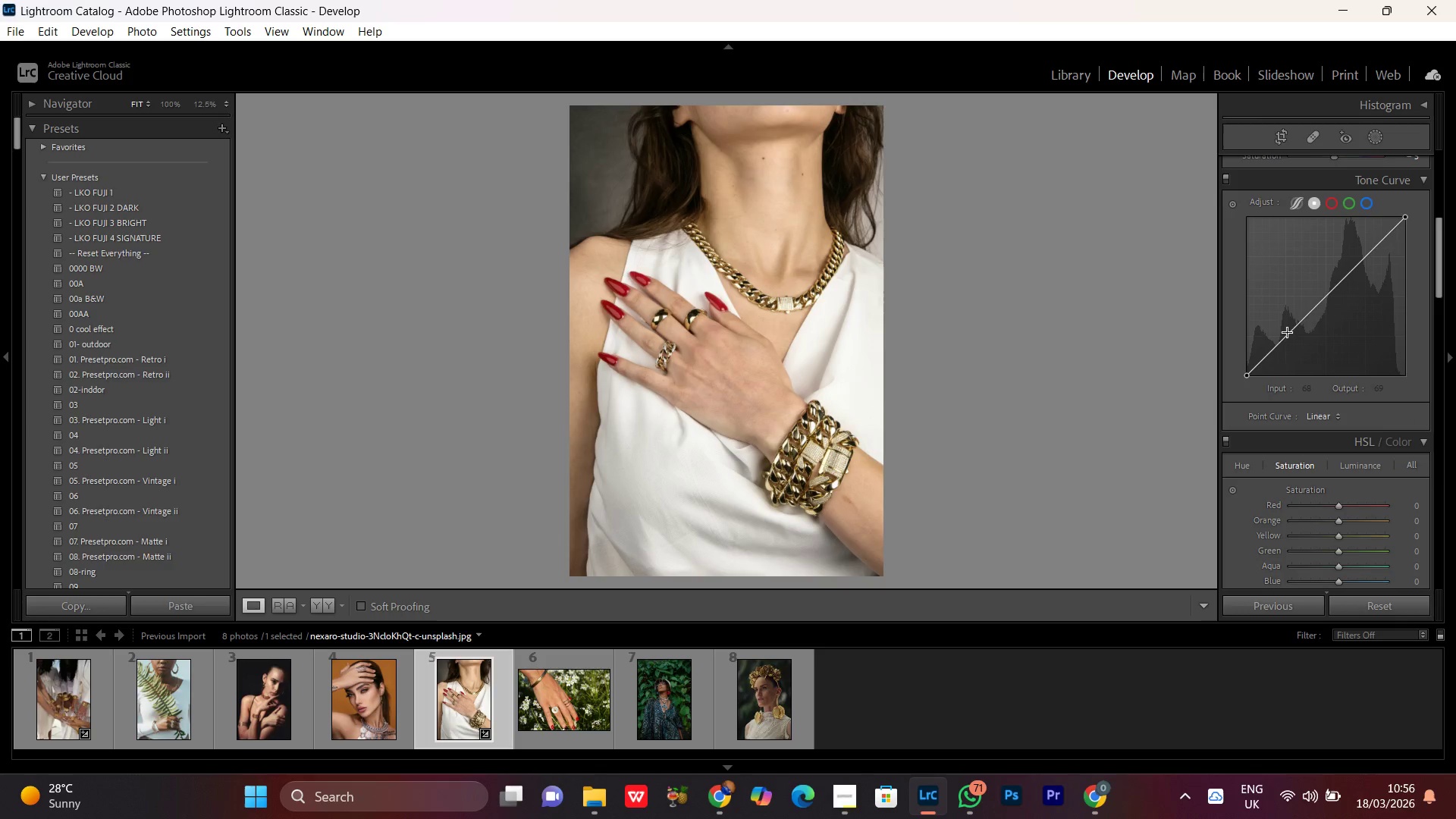 
left_click([1284, 337])
 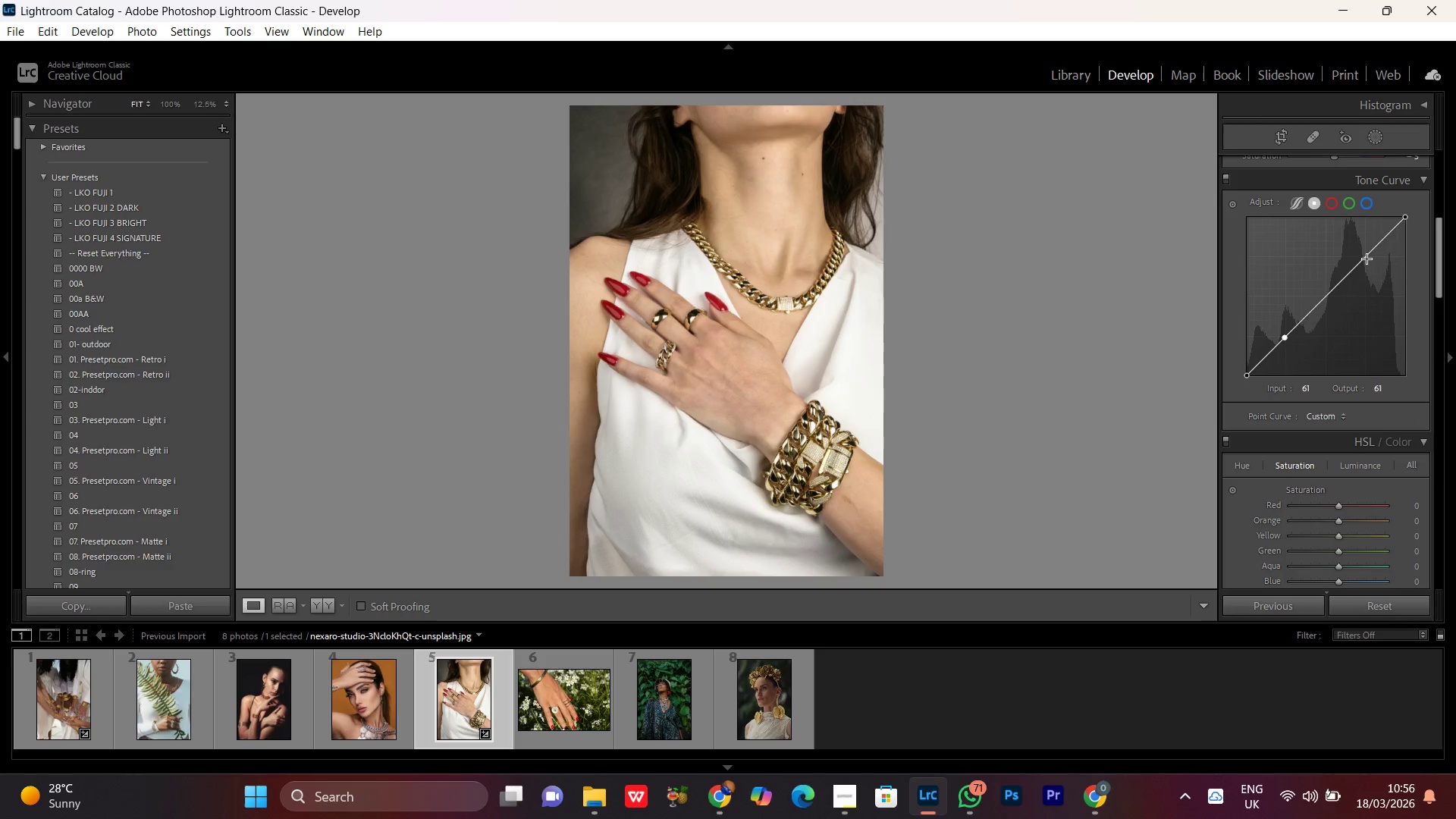 
left_click([1368, 259])
 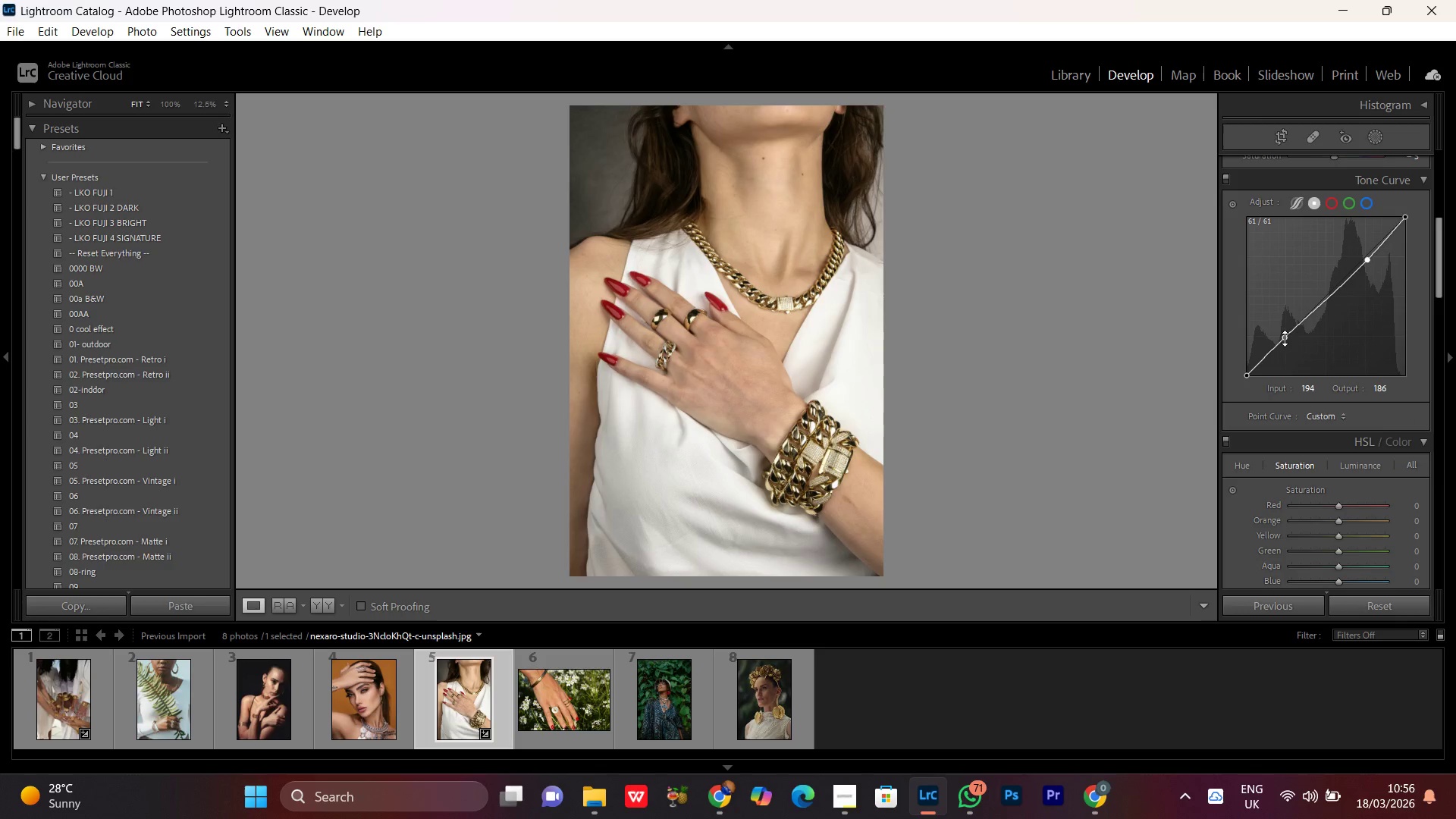 
double_click([1285, 338])
 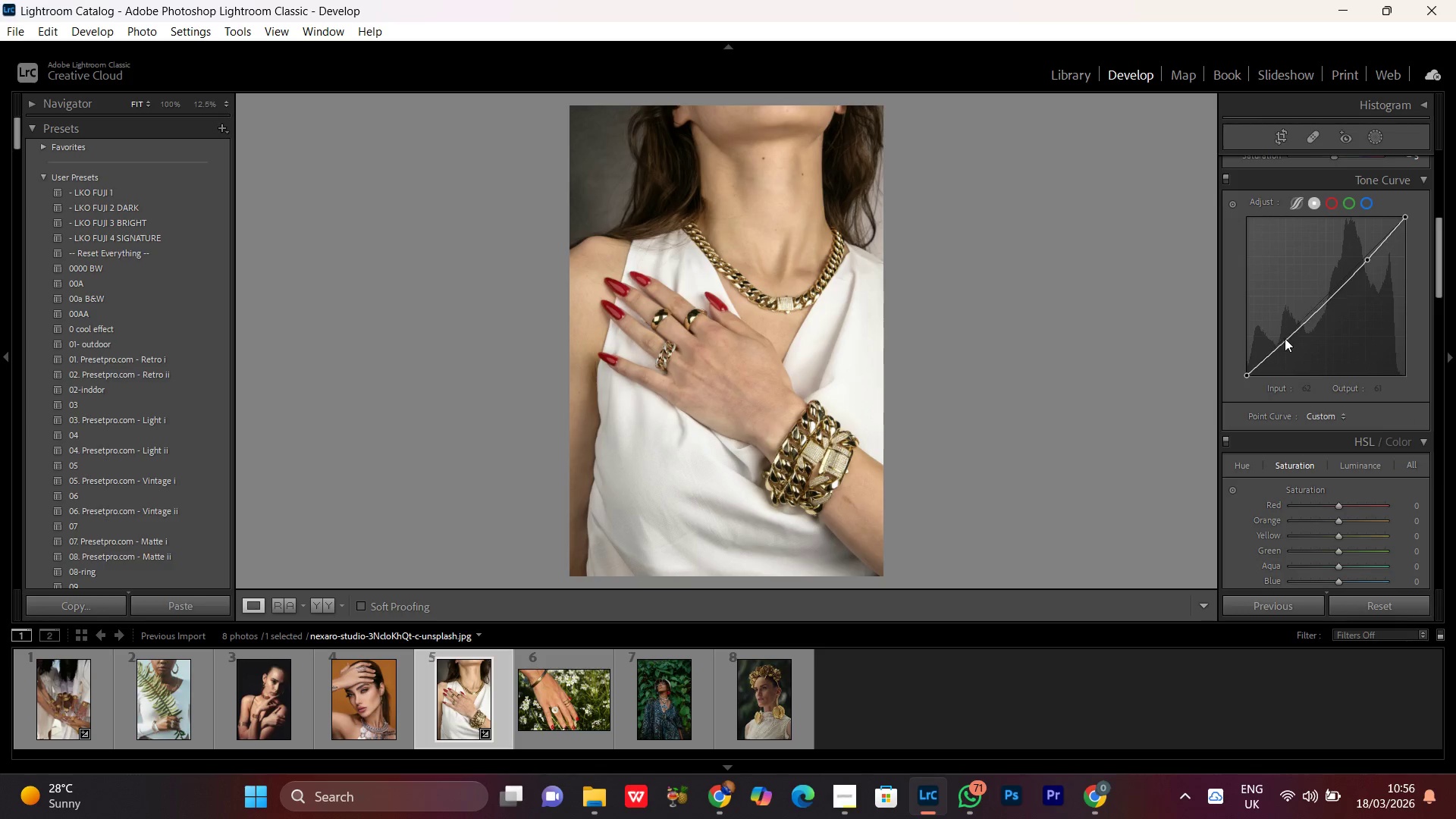 
triple_click([1285, 338])
 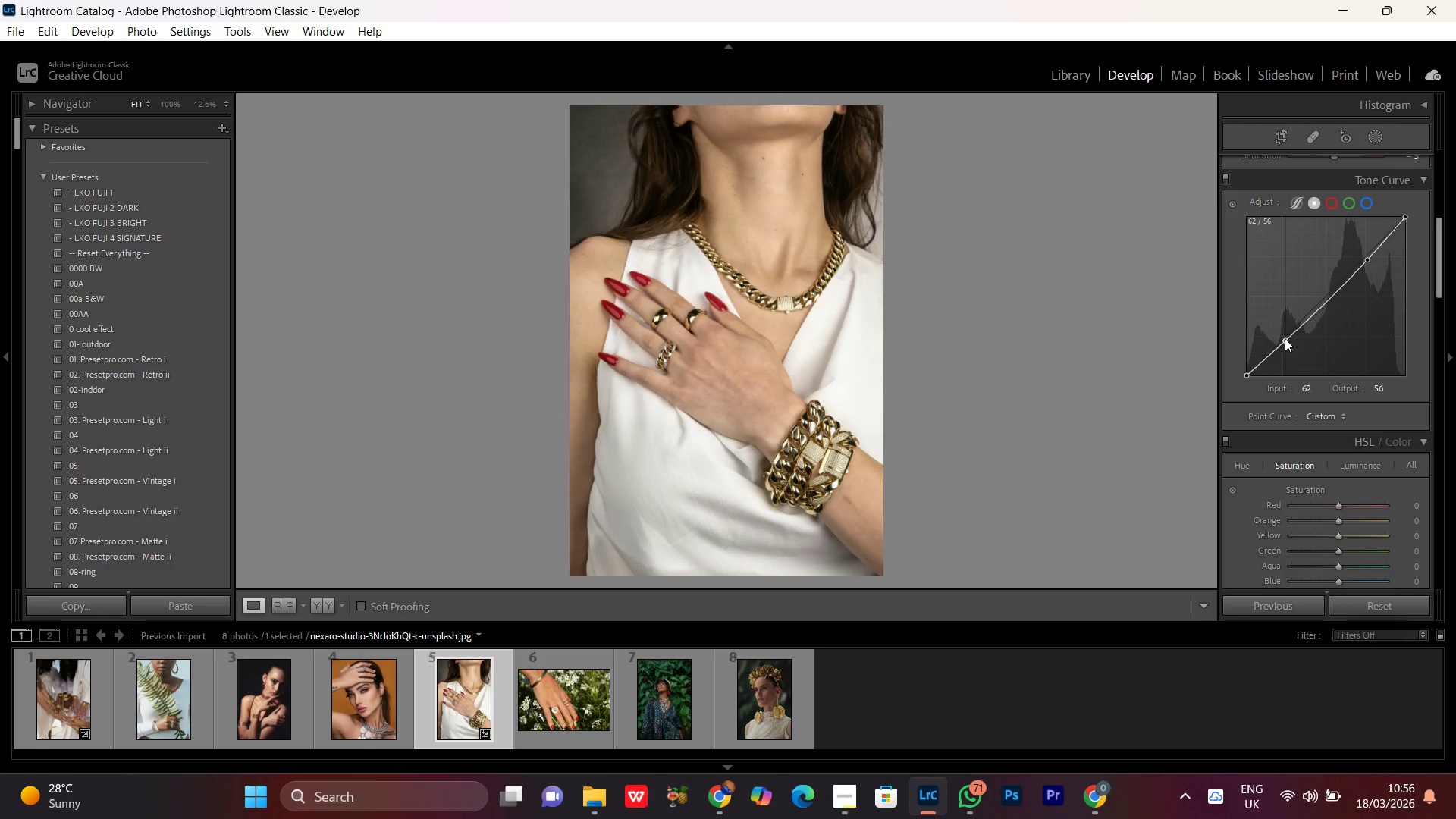 
triple_click([1285, 338])
 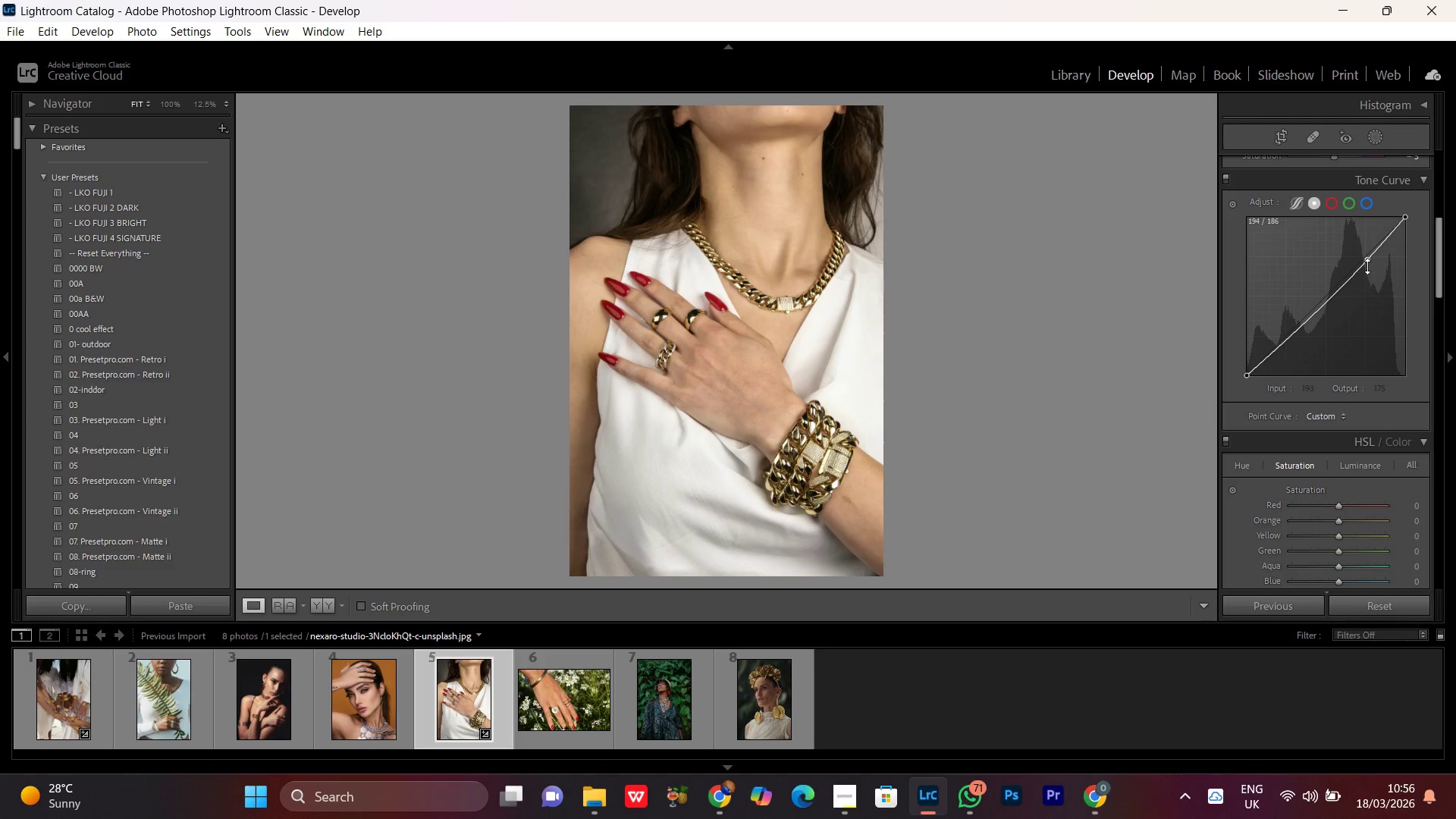 
left_click_drag(start_coordinate=[1367, 266], to_coordinate=[1365, 262])
 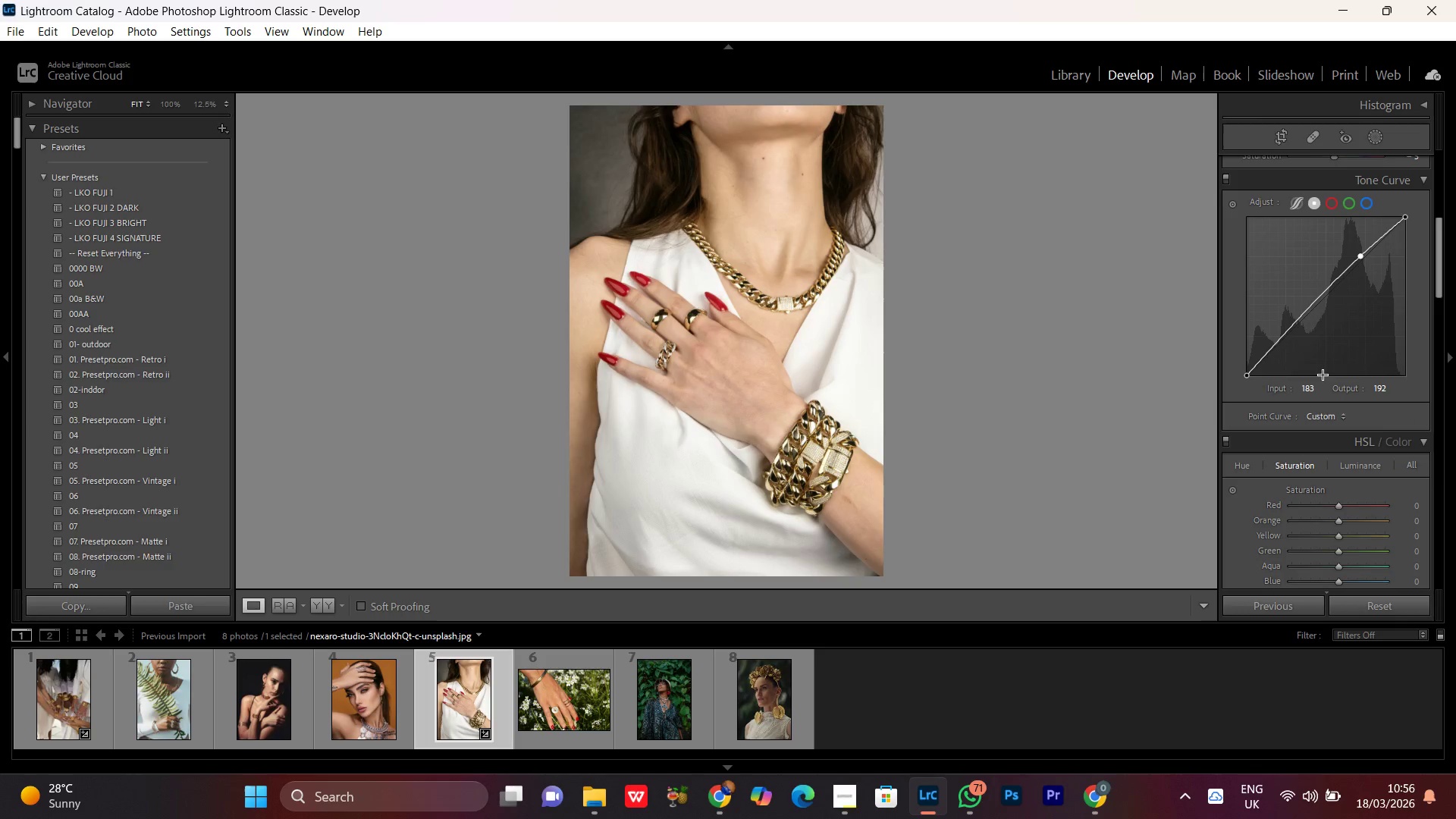 
left_click([1282, 336])
 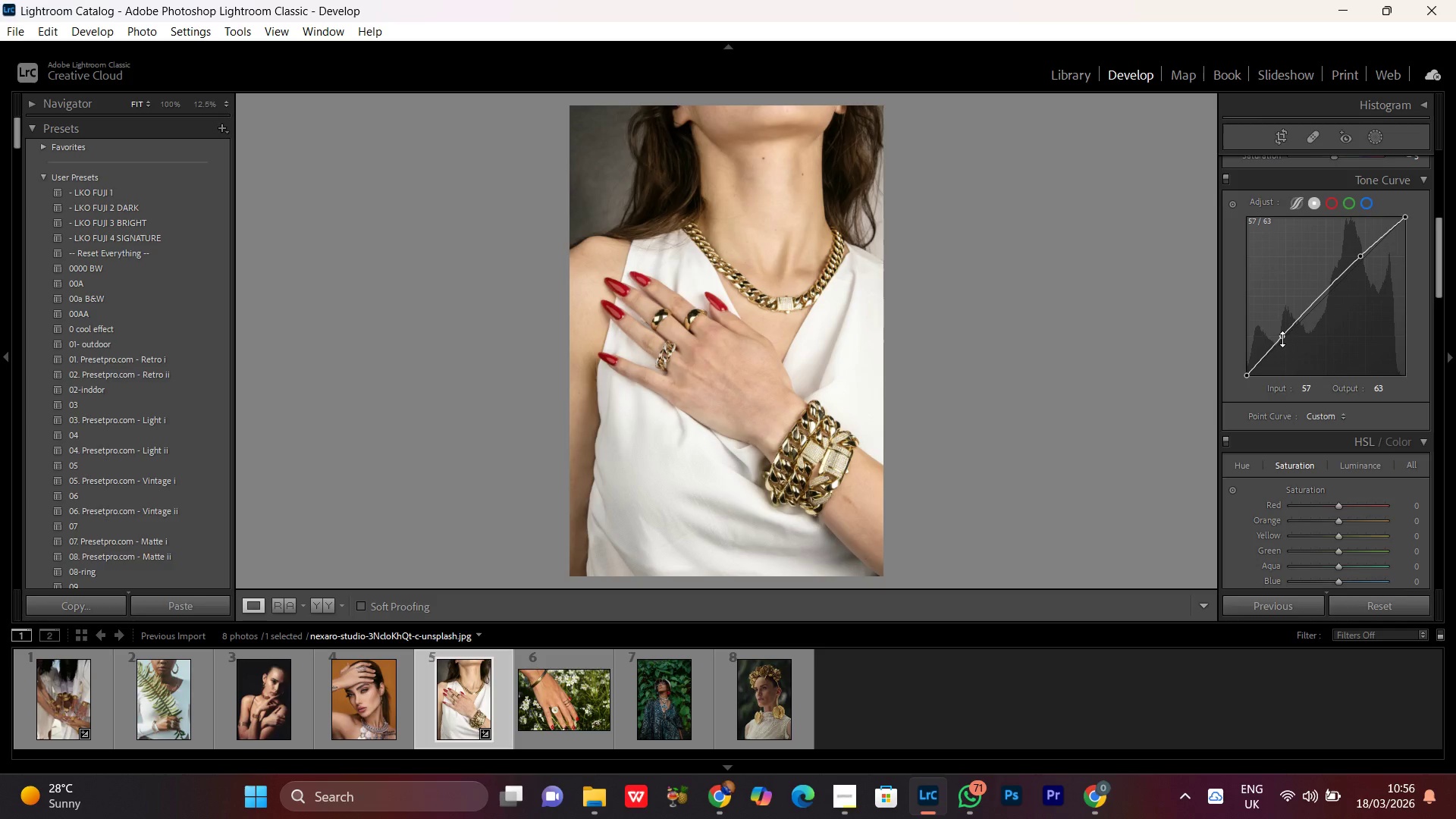 
left_click_drag(start_coordinate=[1282, 339], to_coordinate=[1284, 344])
 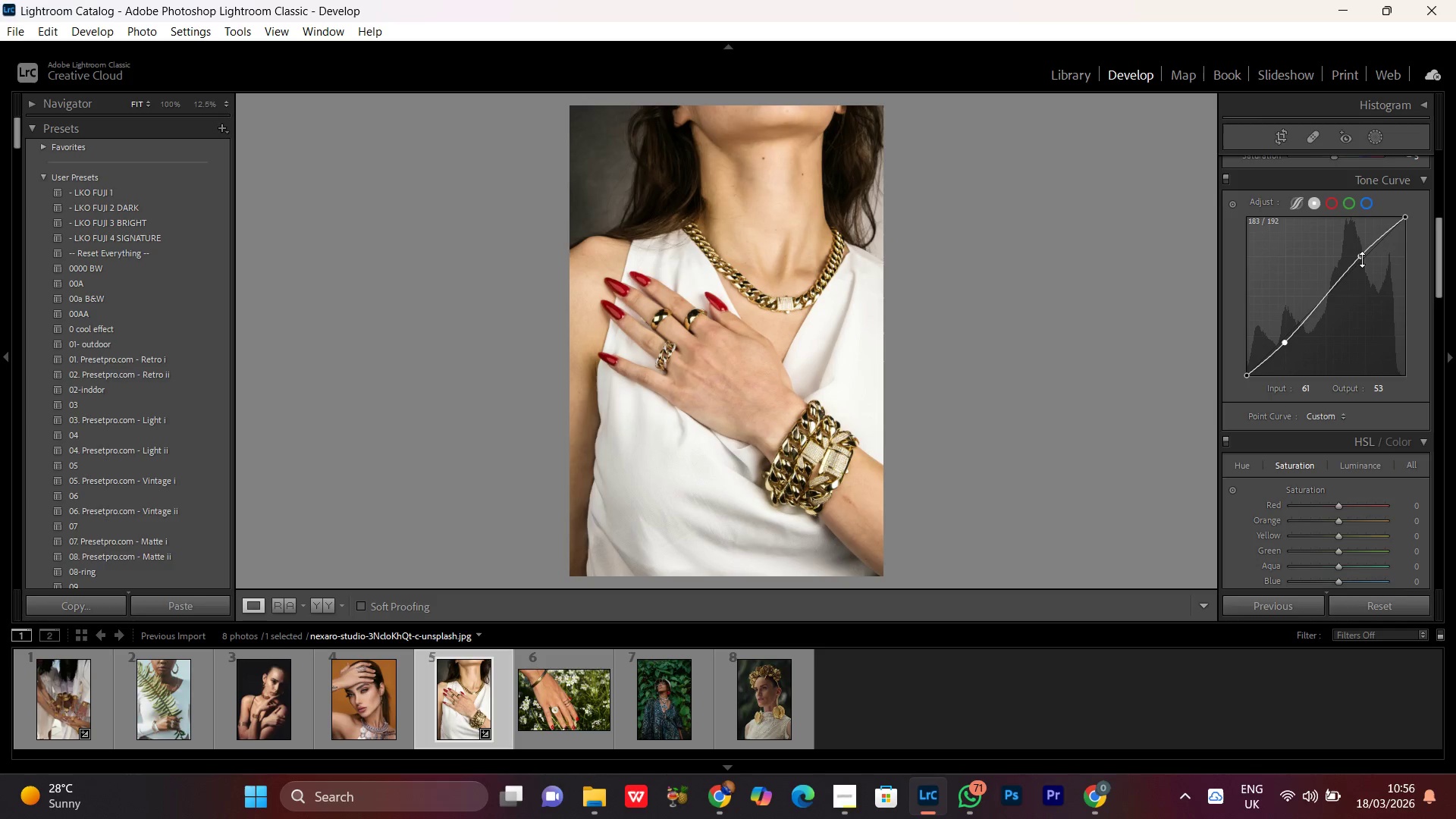 
left_click_drag(start_coordinate=[1362, 259], to_coordinate=[1360, 253])
 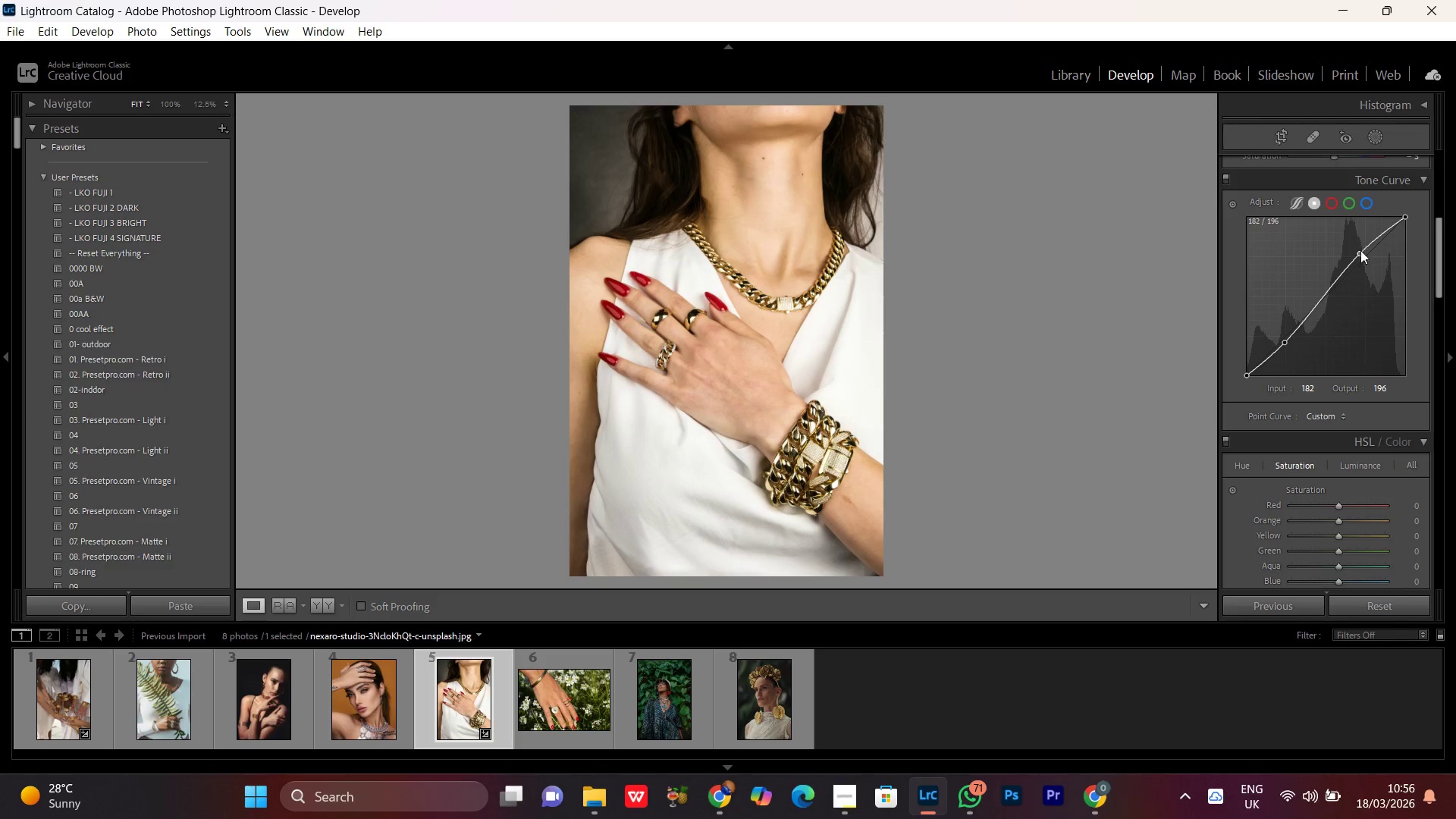 
double_click([1360, 250])
 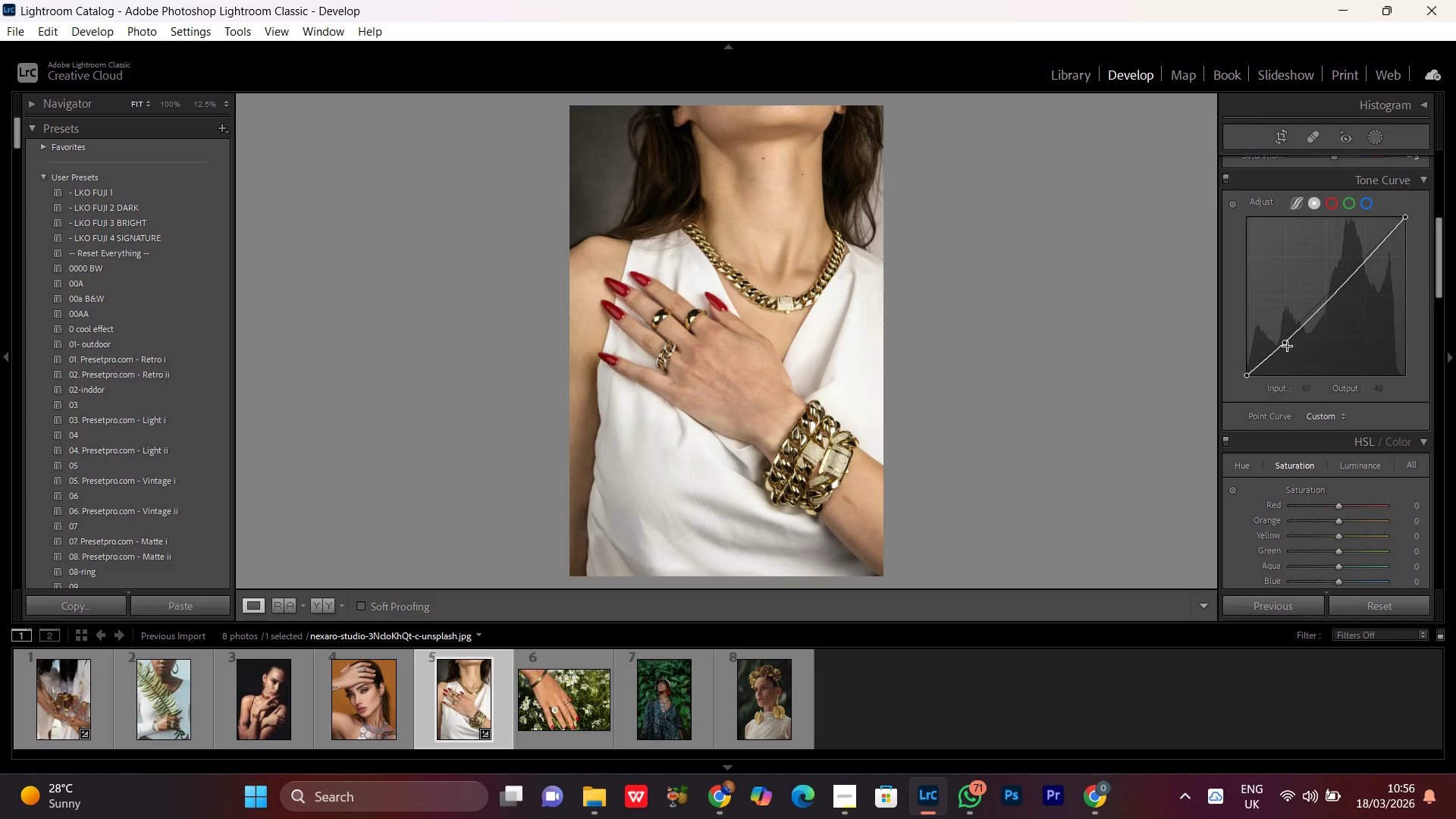 
double_click([1285, 343])
 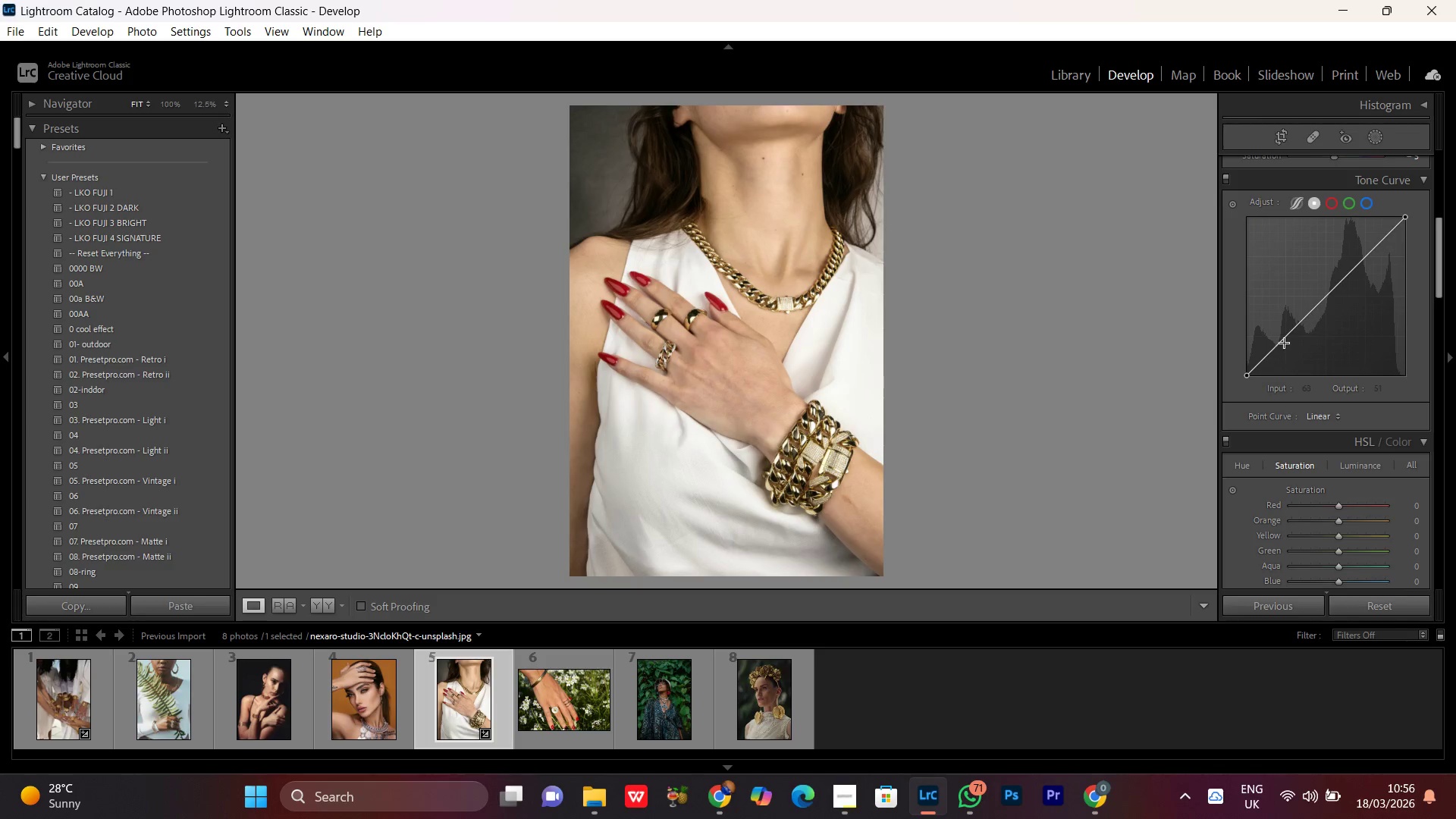 
left_click([1284, 339])
 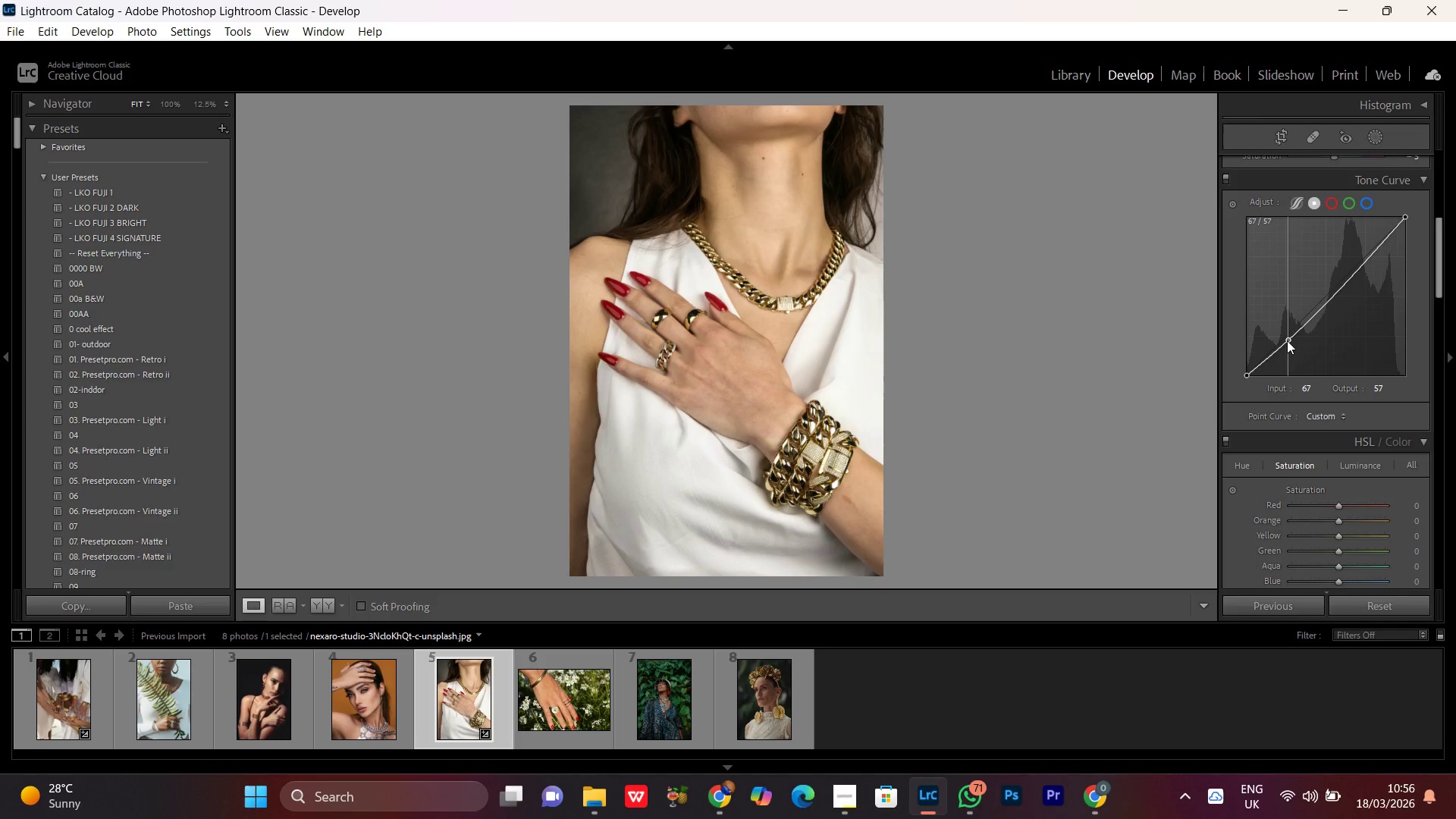 
left_click([1287, 340])
 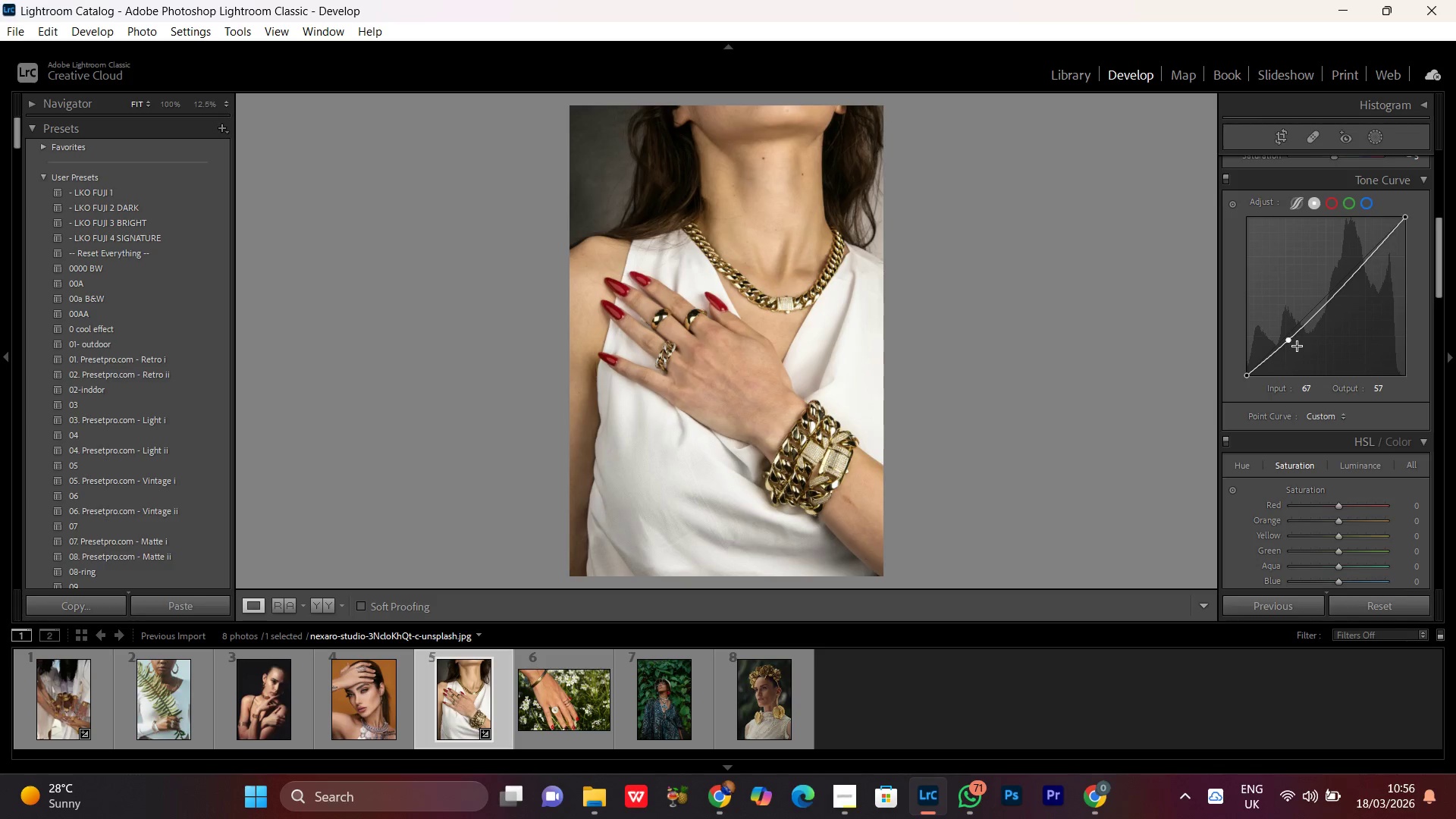 
left_click_drag(start_coordinate=[1288, 344], to_coordinate=[1283, 342])
 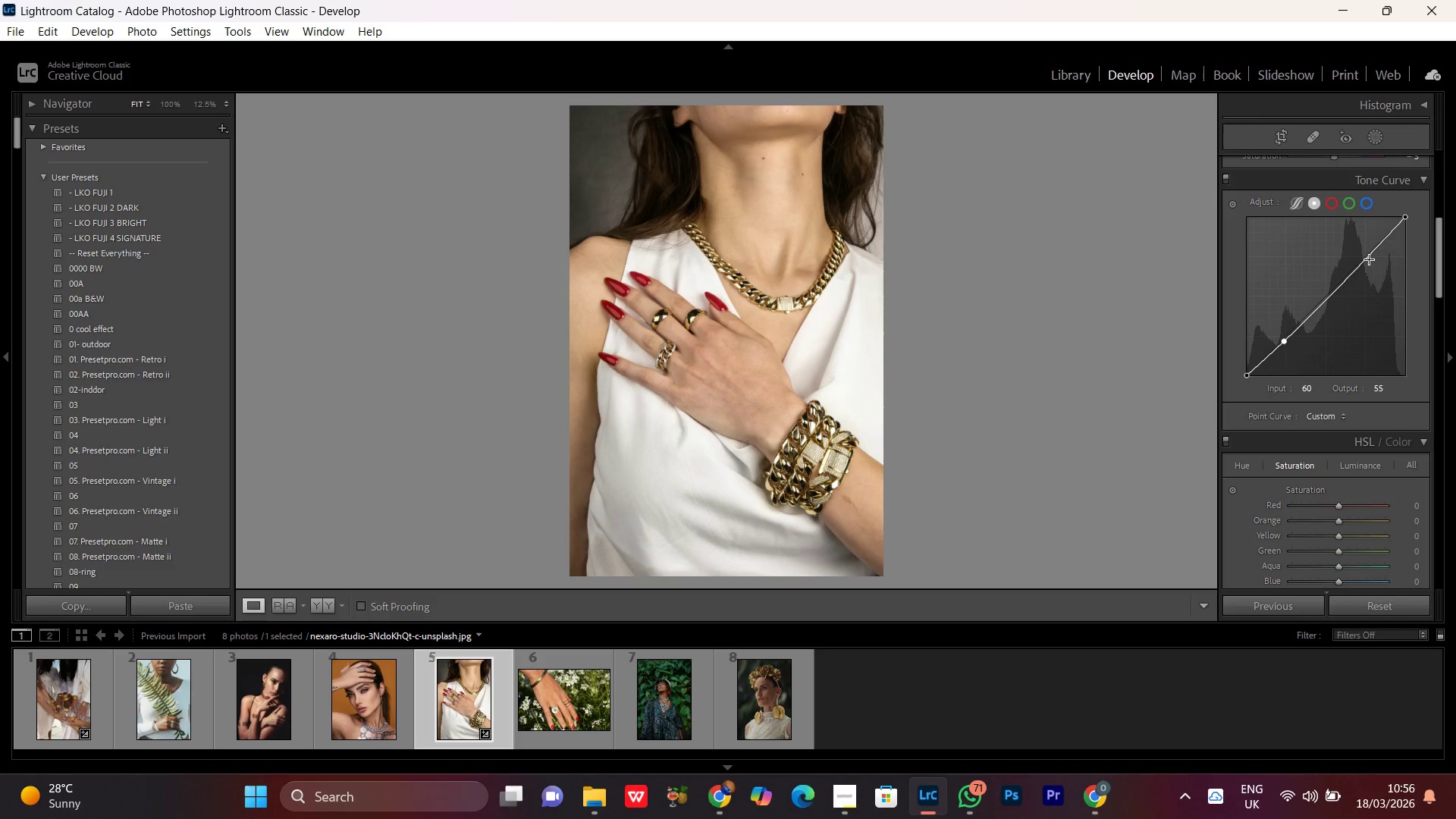 
left_click([1367, 259])
 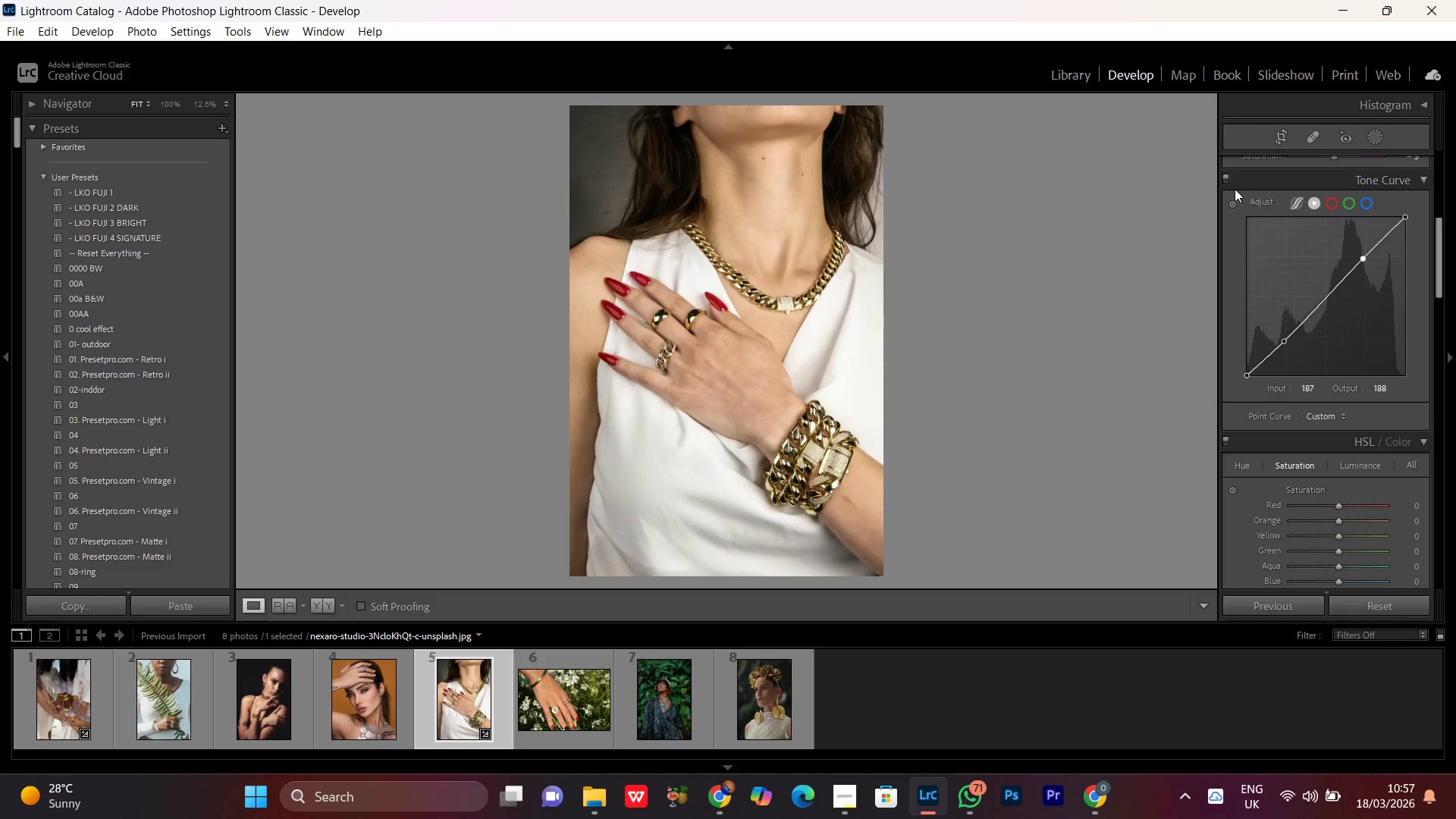 
double_click([1225, 182])
 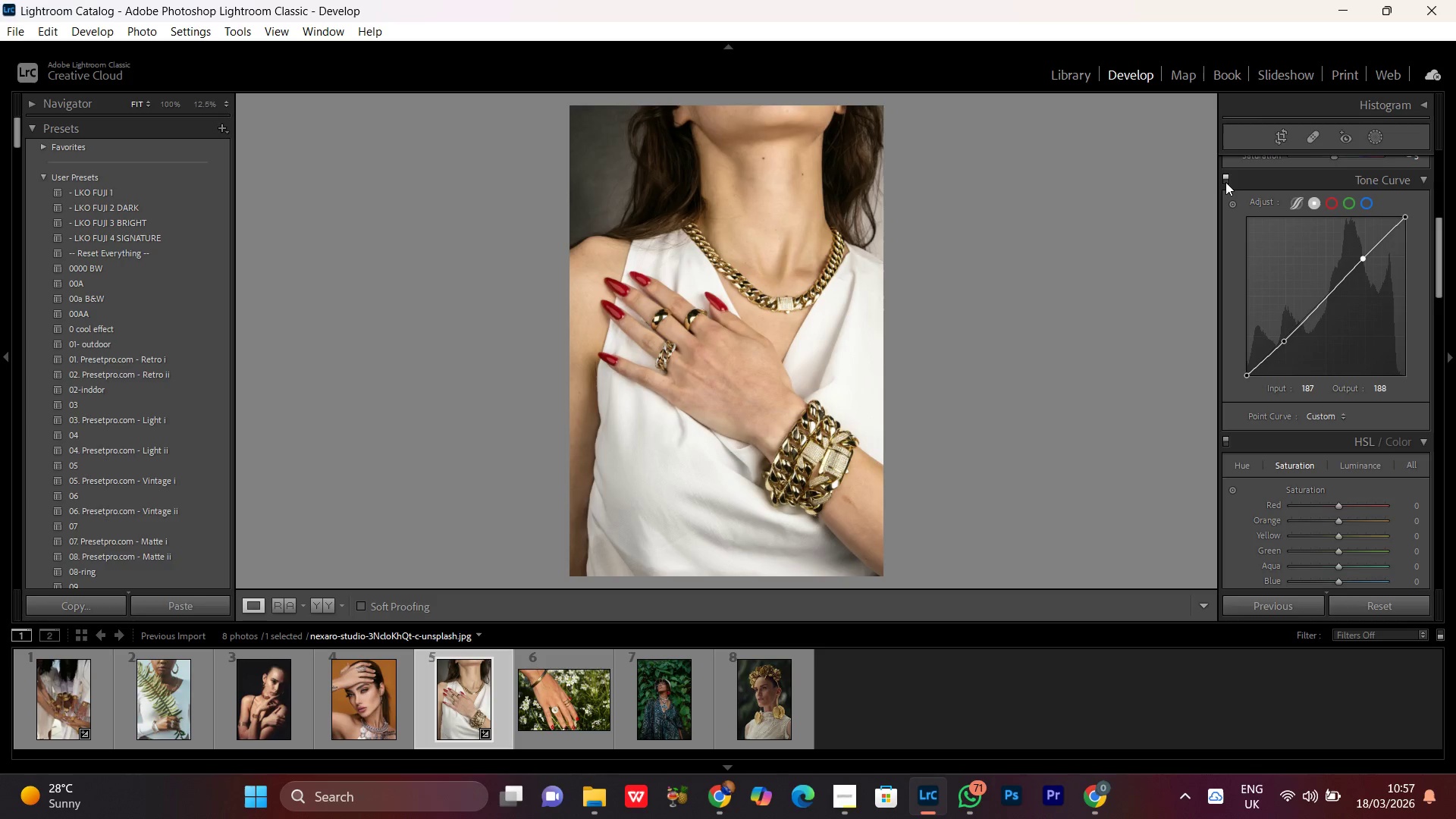 
triple_click([1225, 182])
 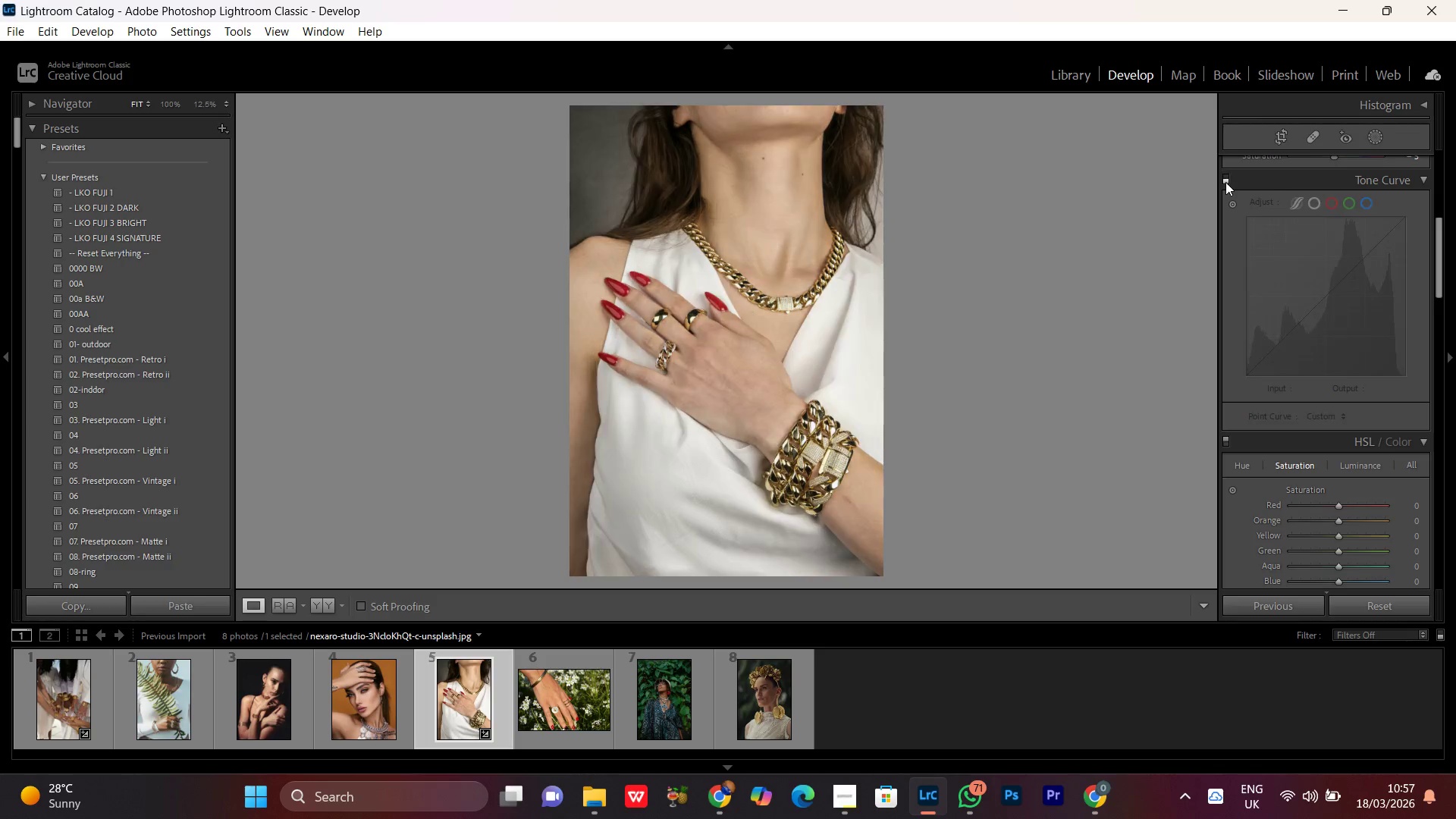 
triple_click([1225, 182])
 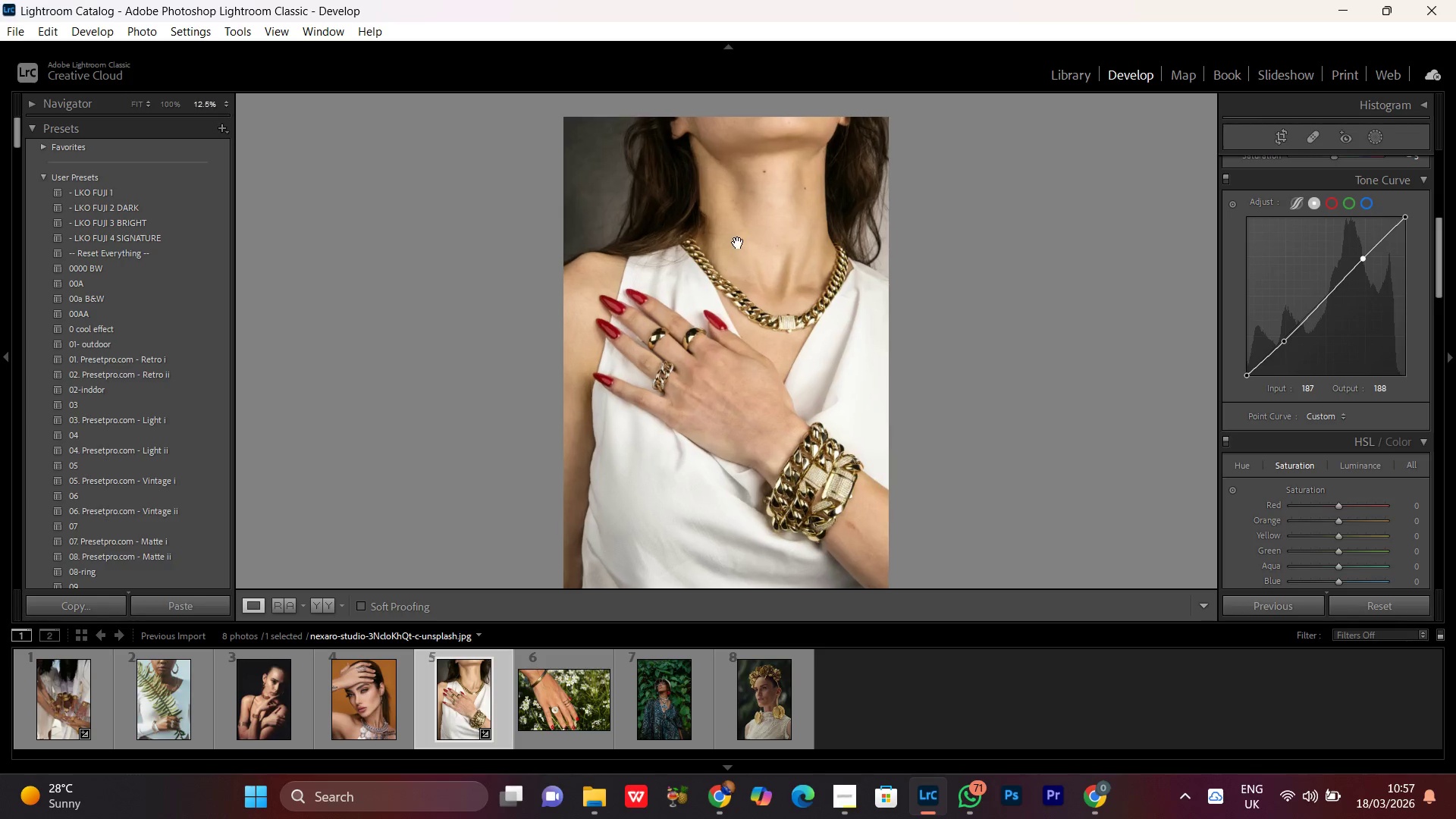 
left_click_drag(start_coordinate=[769, 249], to_coordinate=[774, 249])
 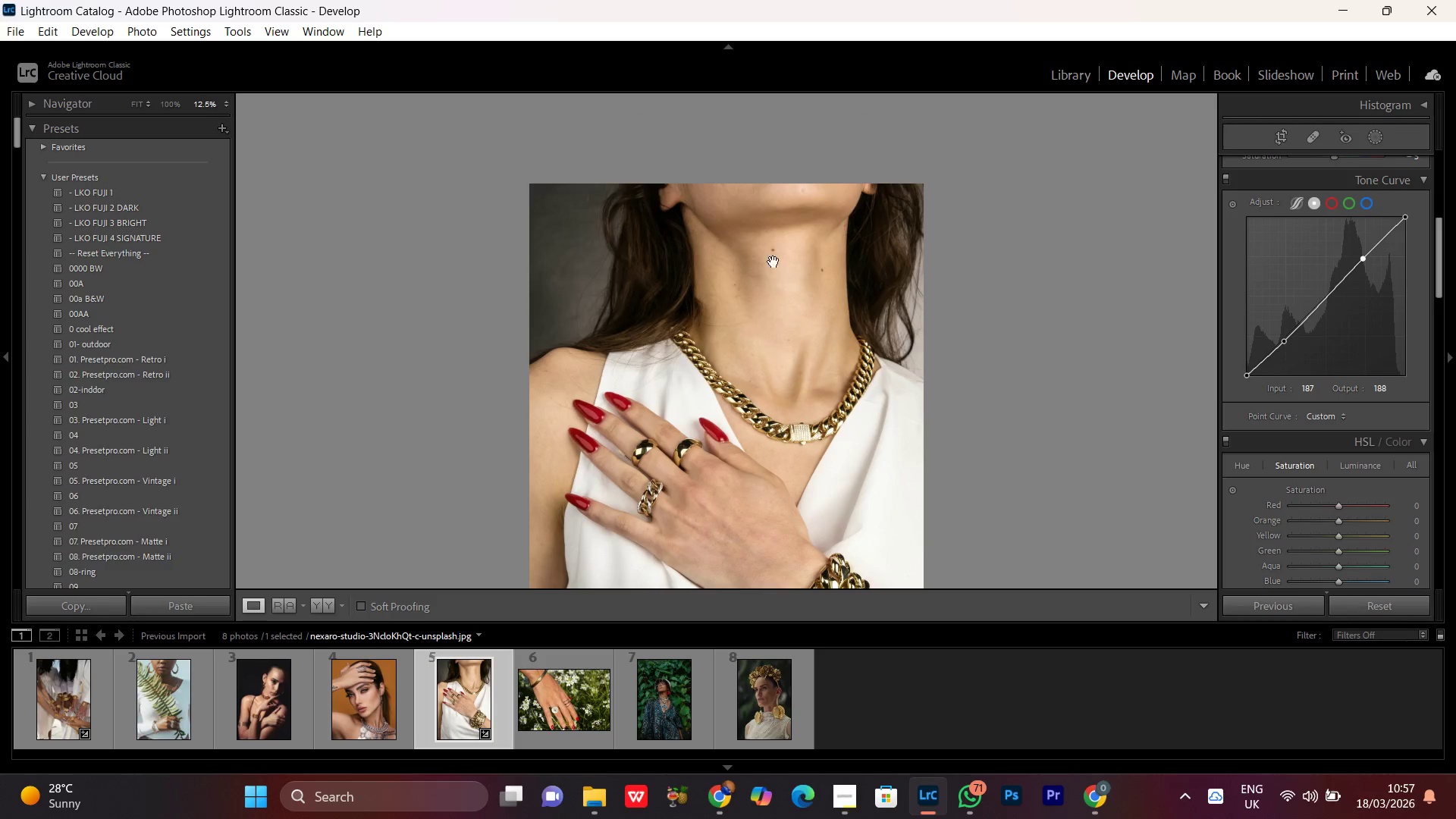 
triple_click([779, 263])
 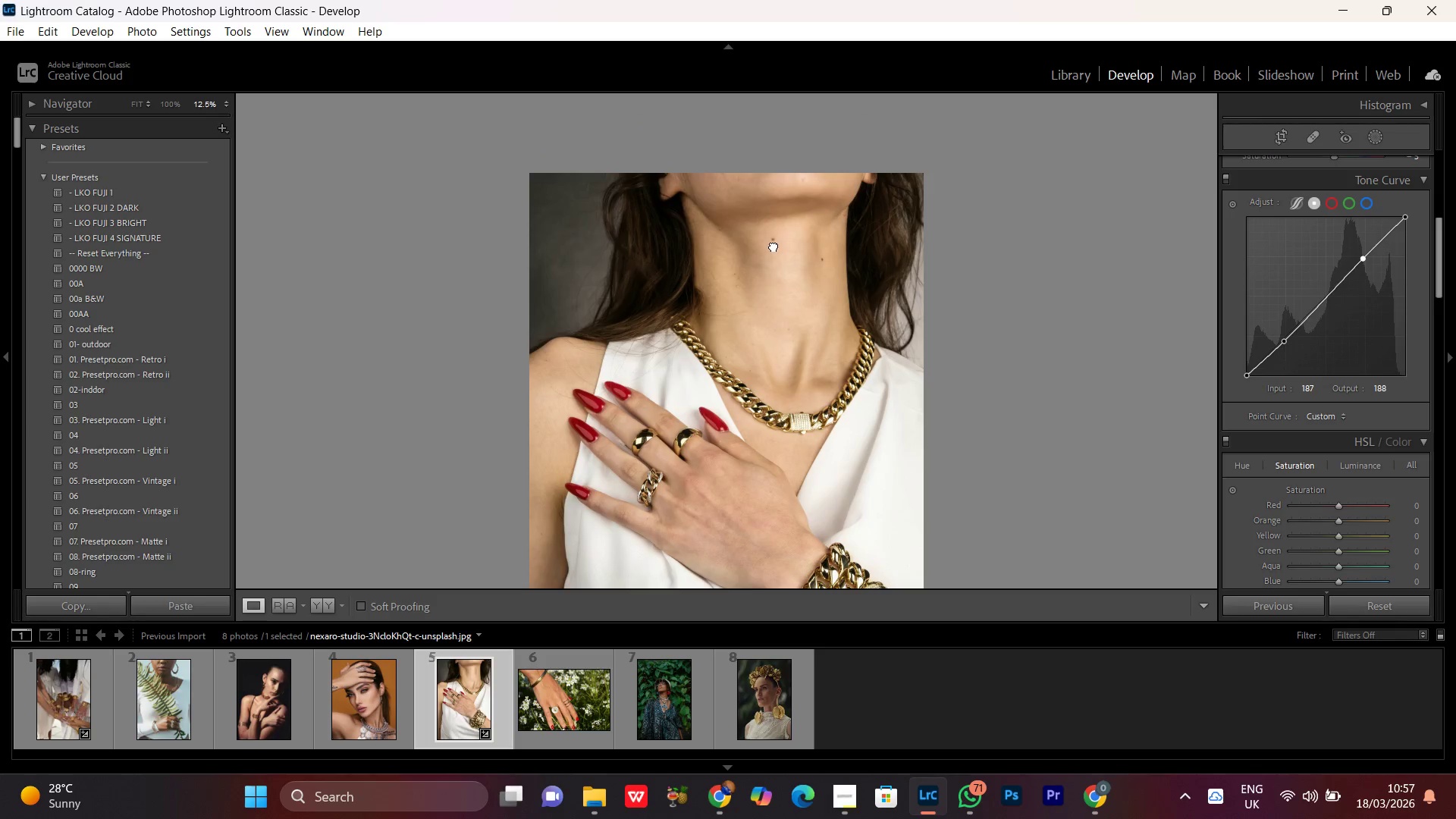 
double_click([774, 246])
 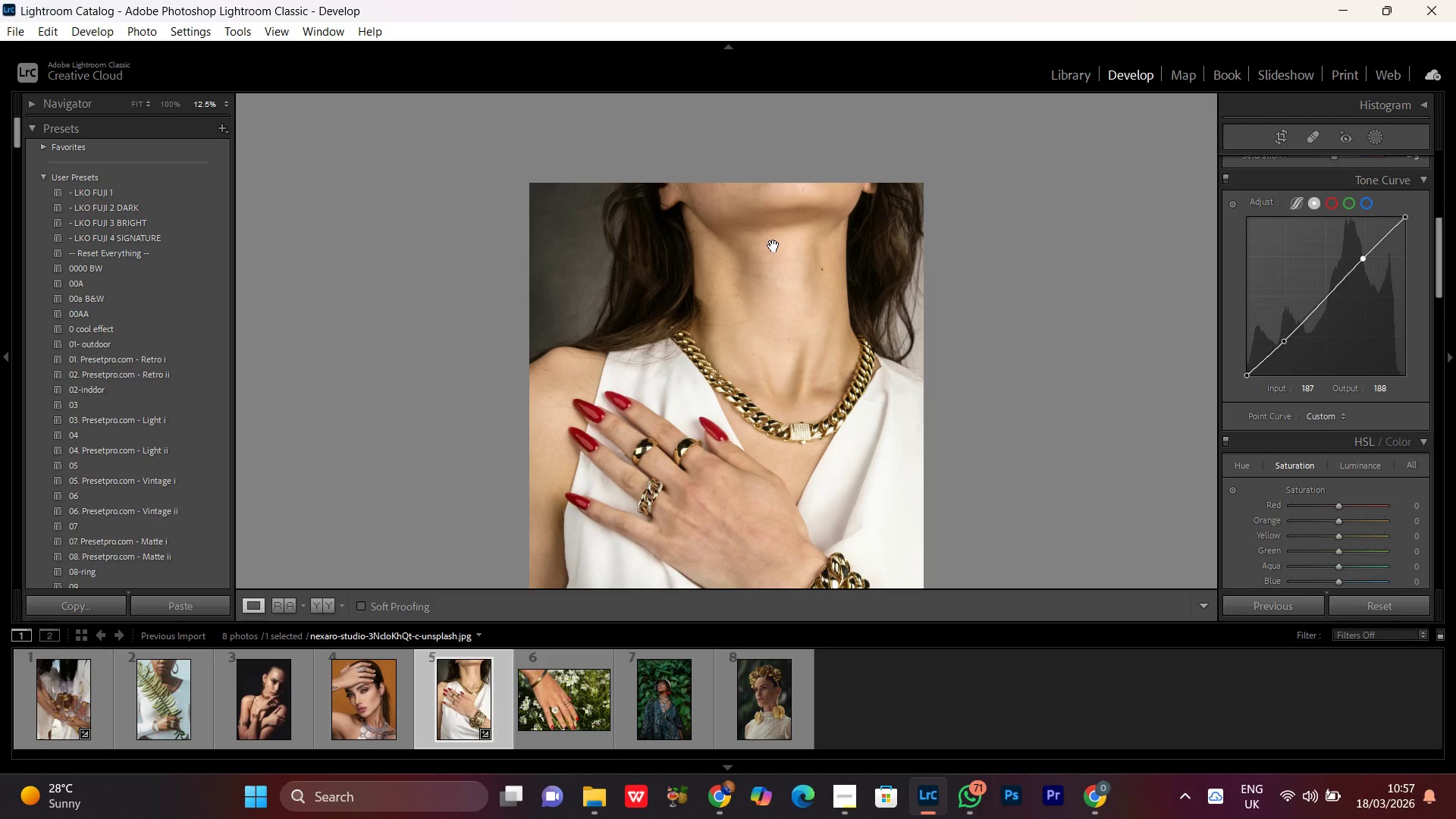 
wait(9.03)
 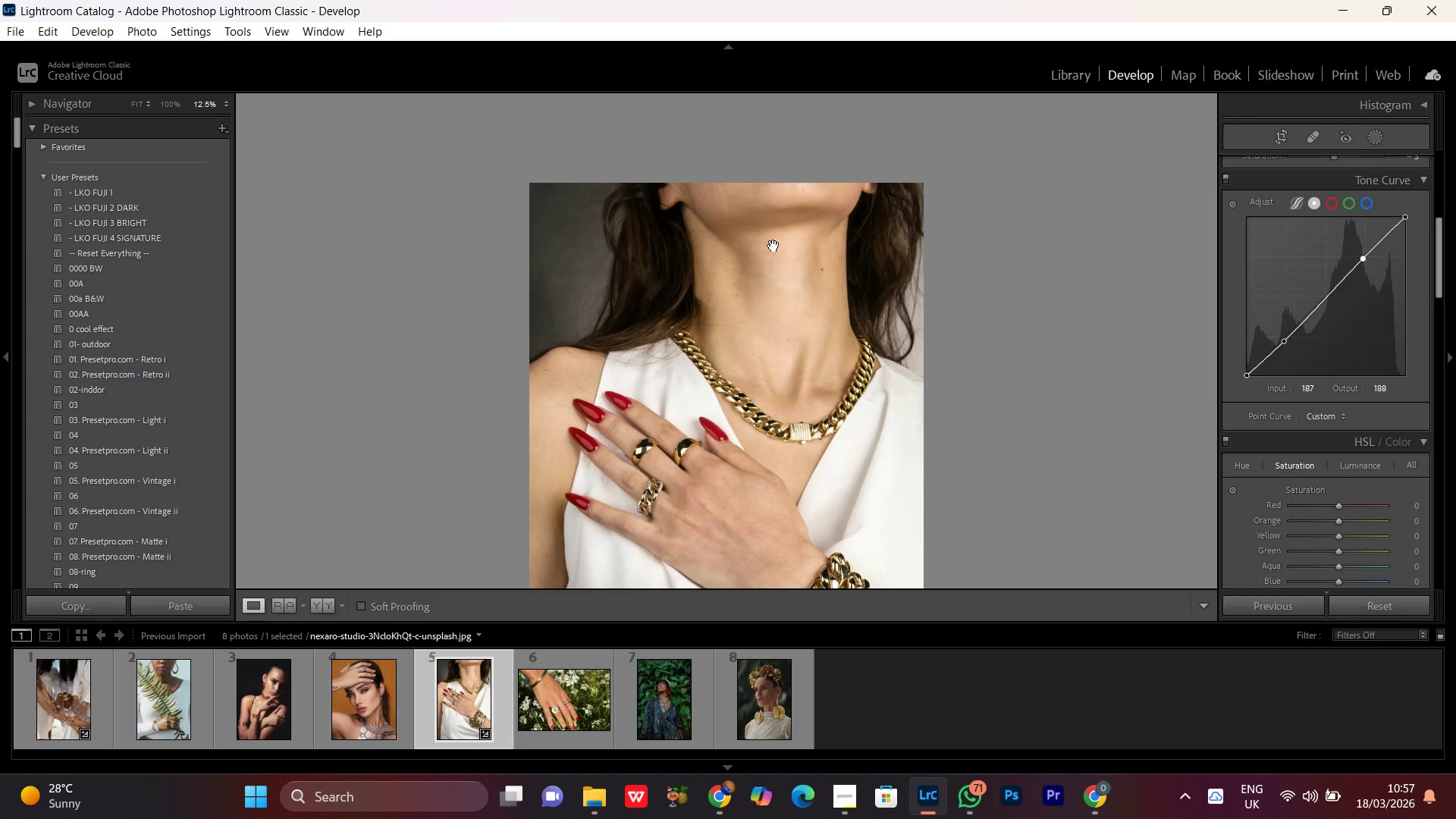 
scroll: coordinate [1328, 281], scroll_direction: up, amount: 1.0
 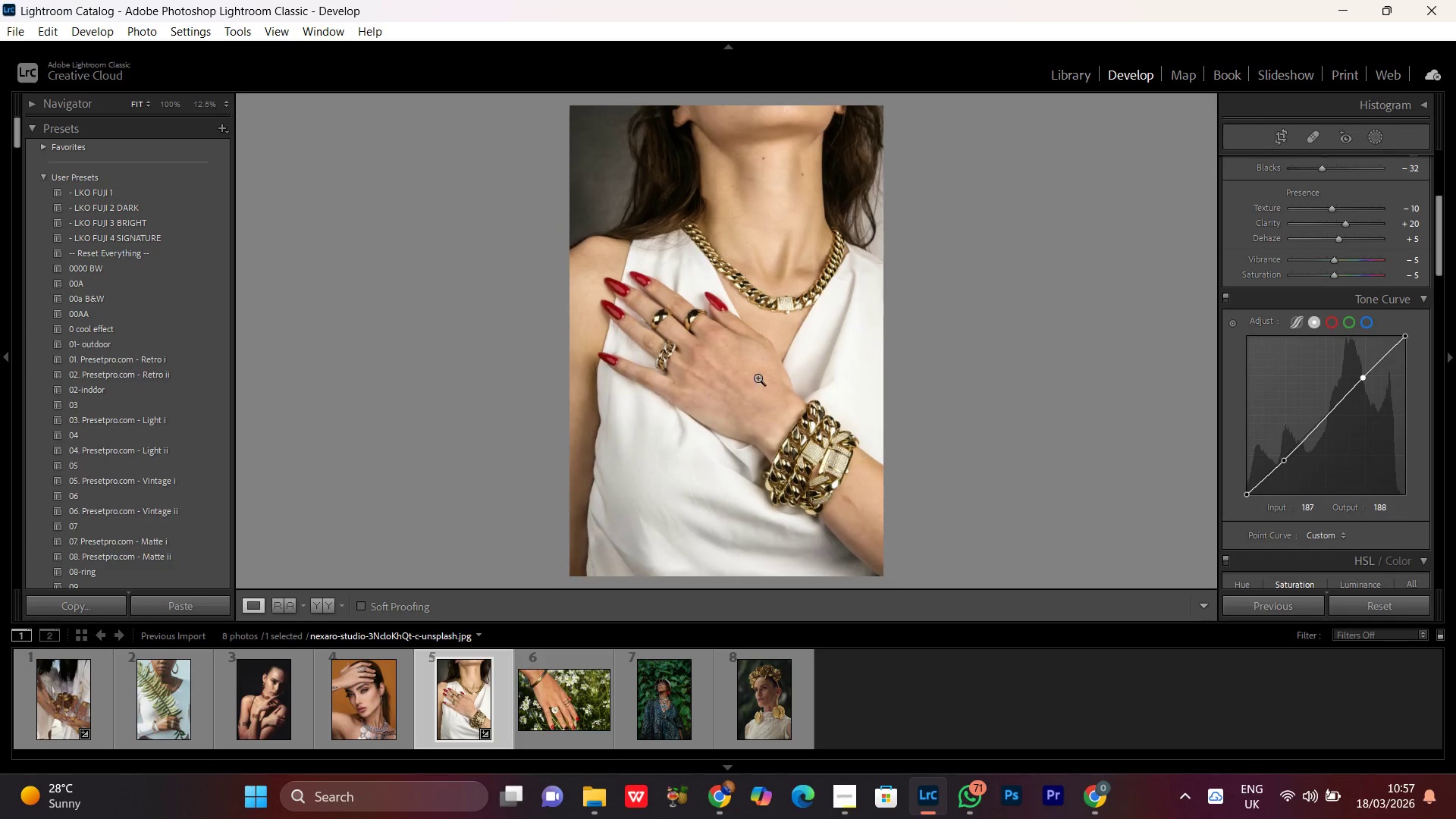 
double_click([759, 378])
 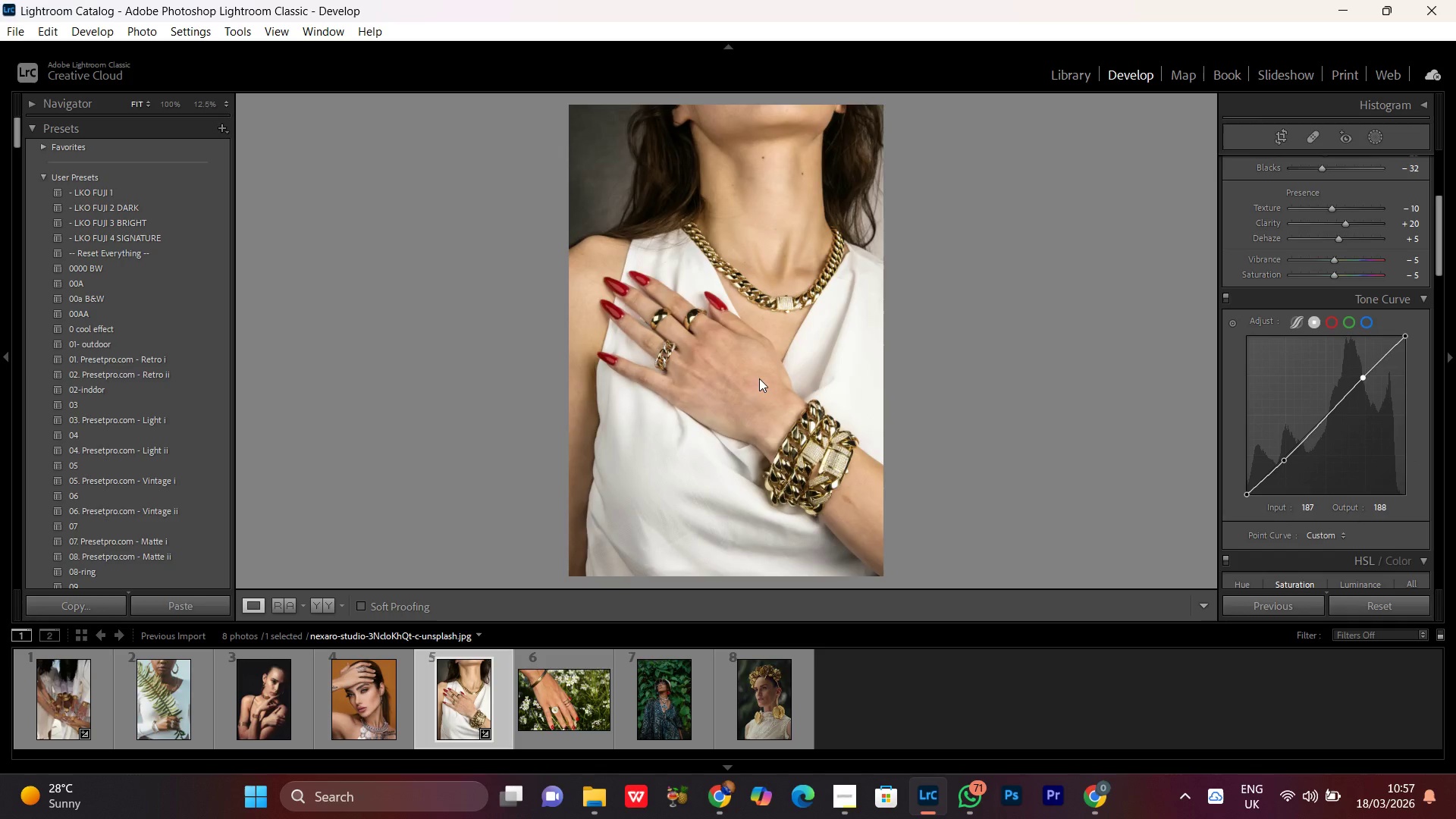 
triple_click([759, 378])
 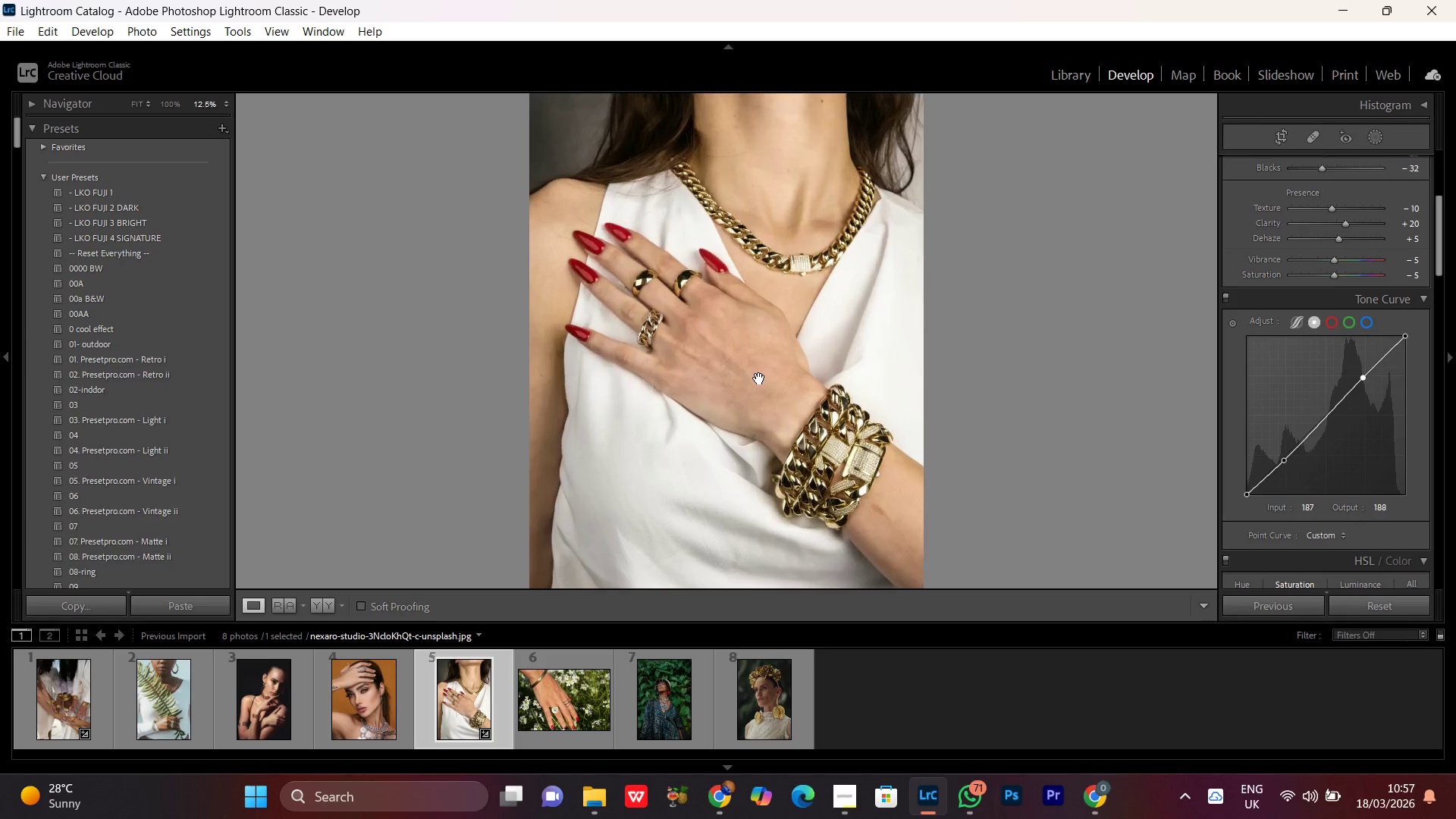 
triple_click([759, 378])
 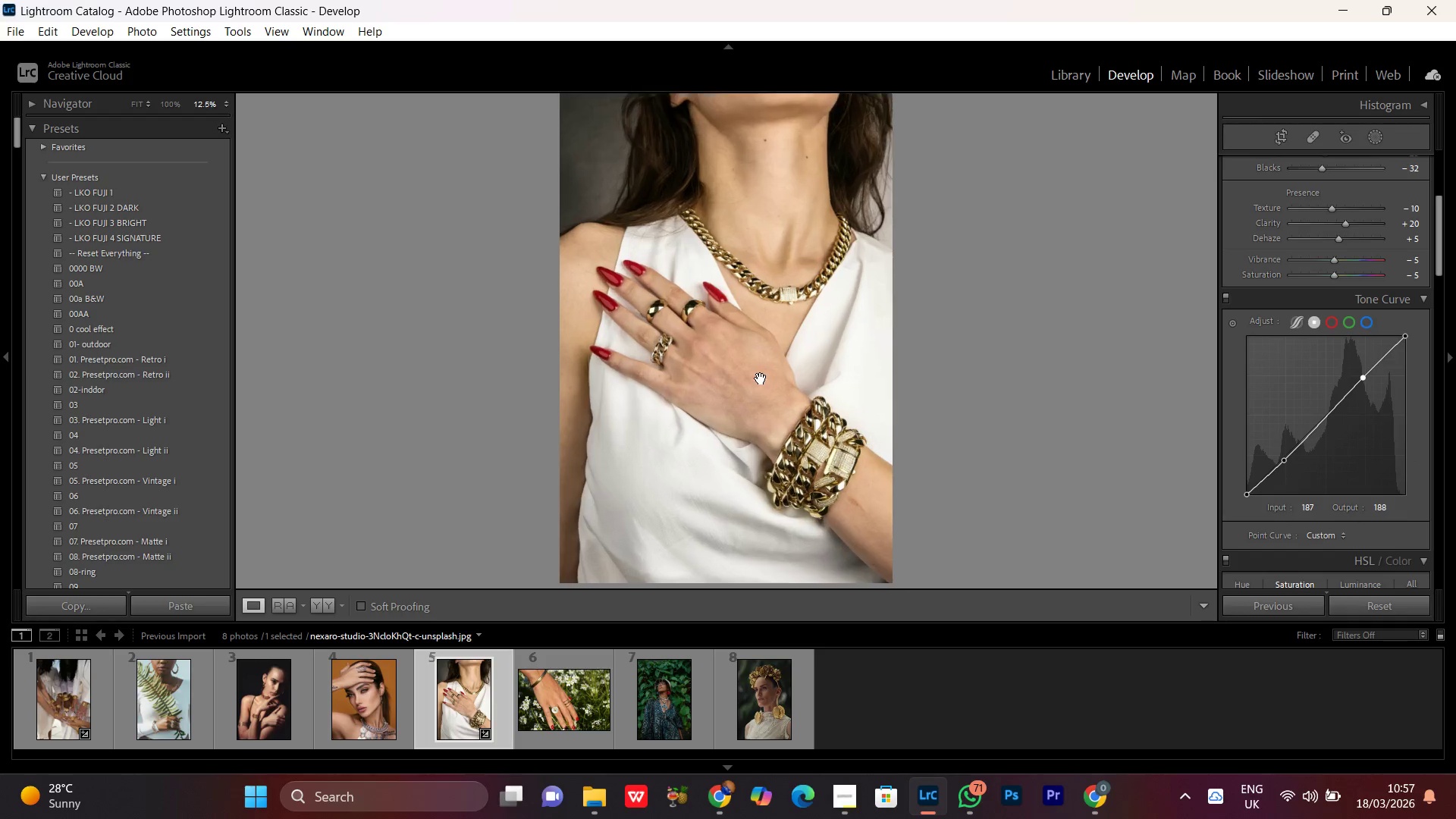 
double_click([762, 378])
 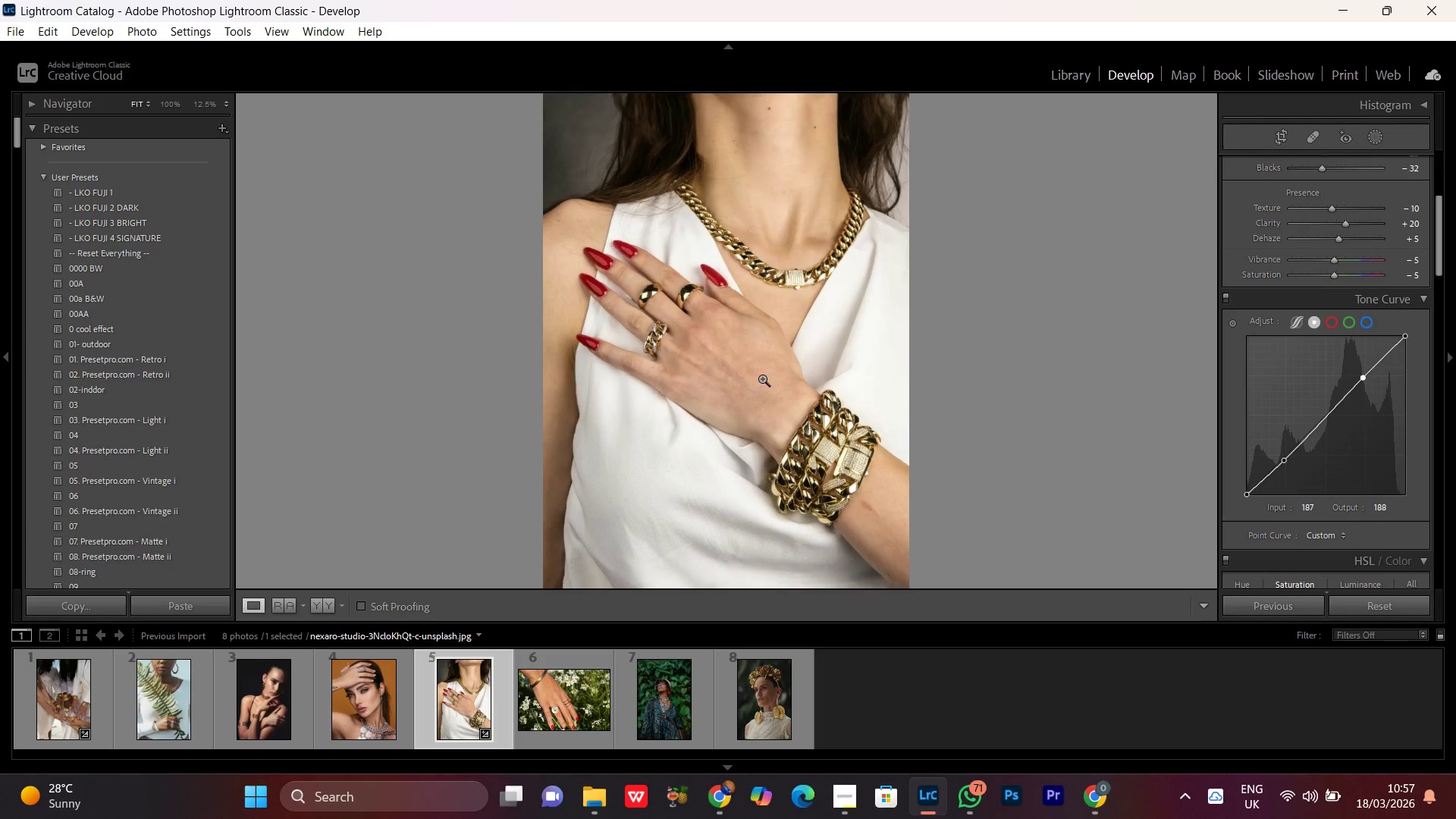 
triple_click([762, 378])
 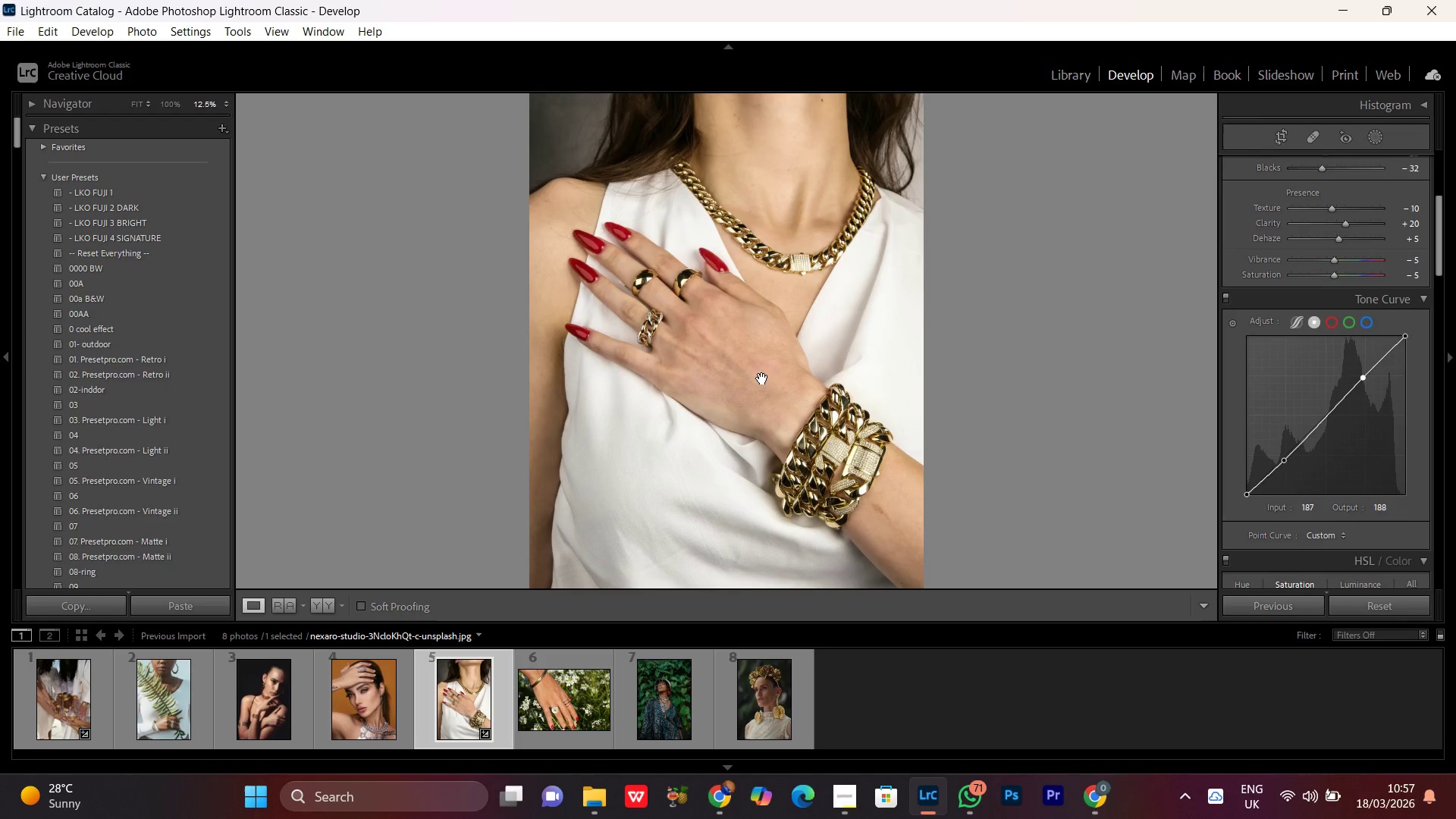 
triple_click([762, 378])
 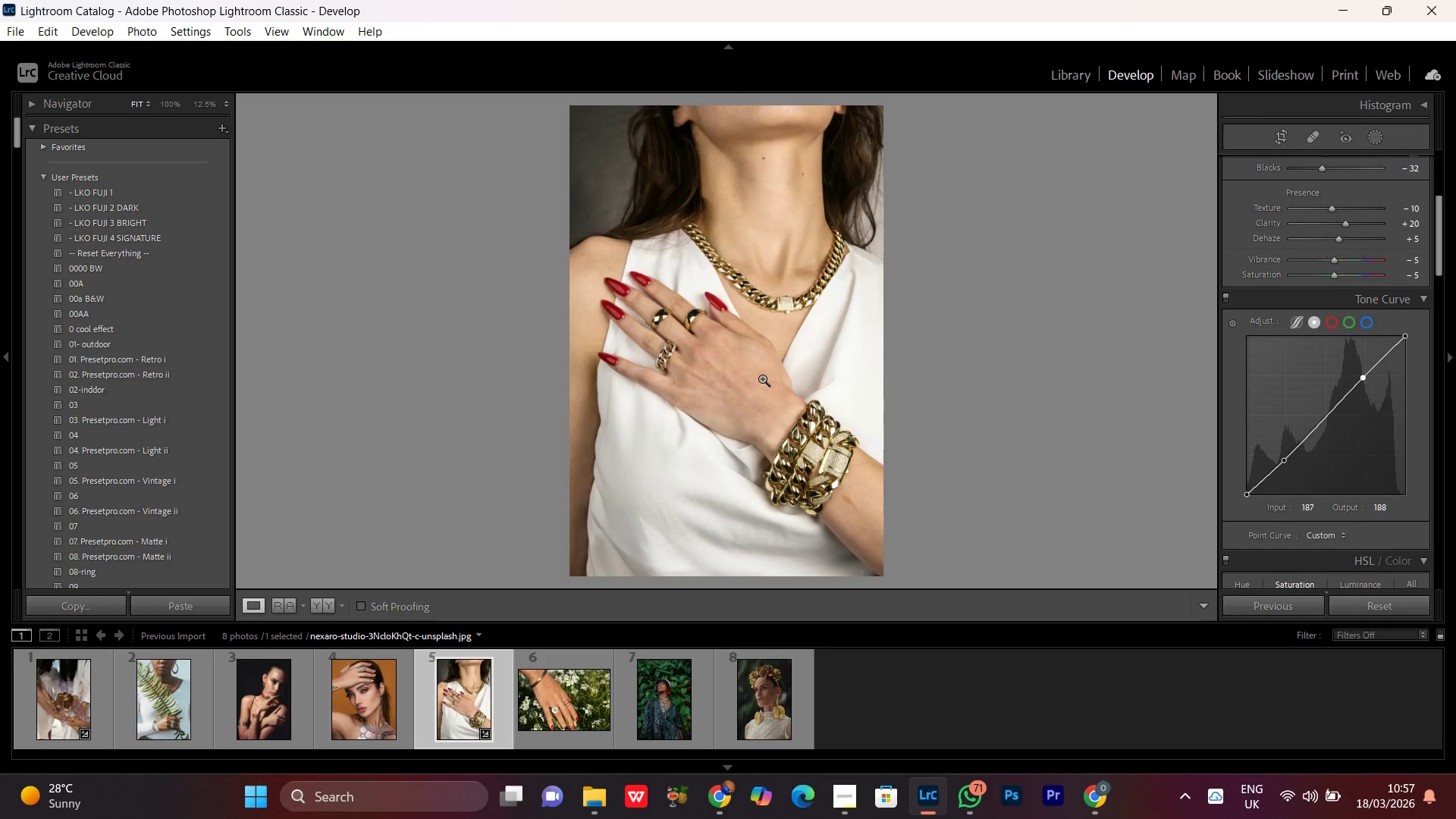 
hold_key(key=ControlRight, duration=0.77)
 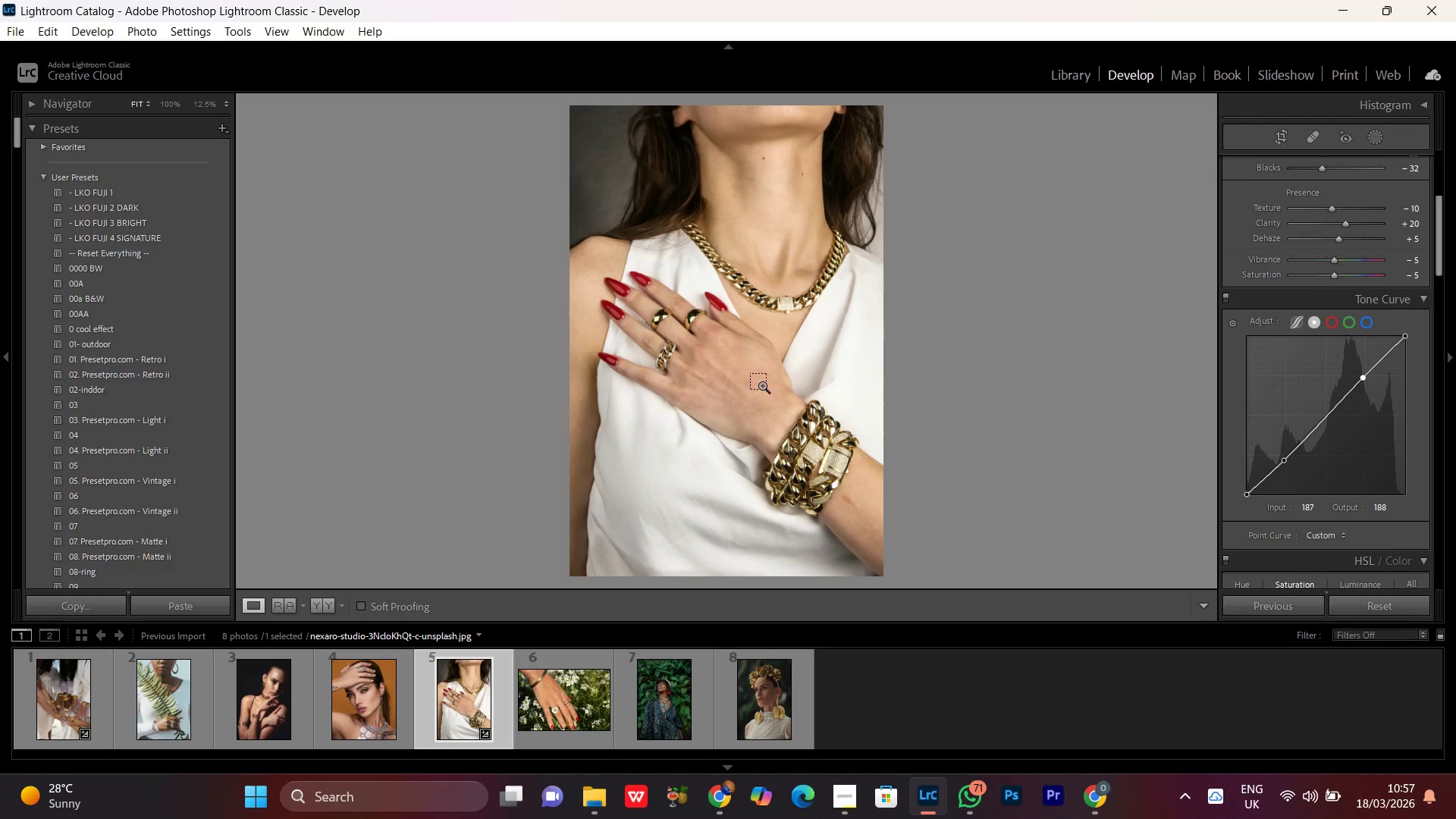 
key(Control+Equal)
 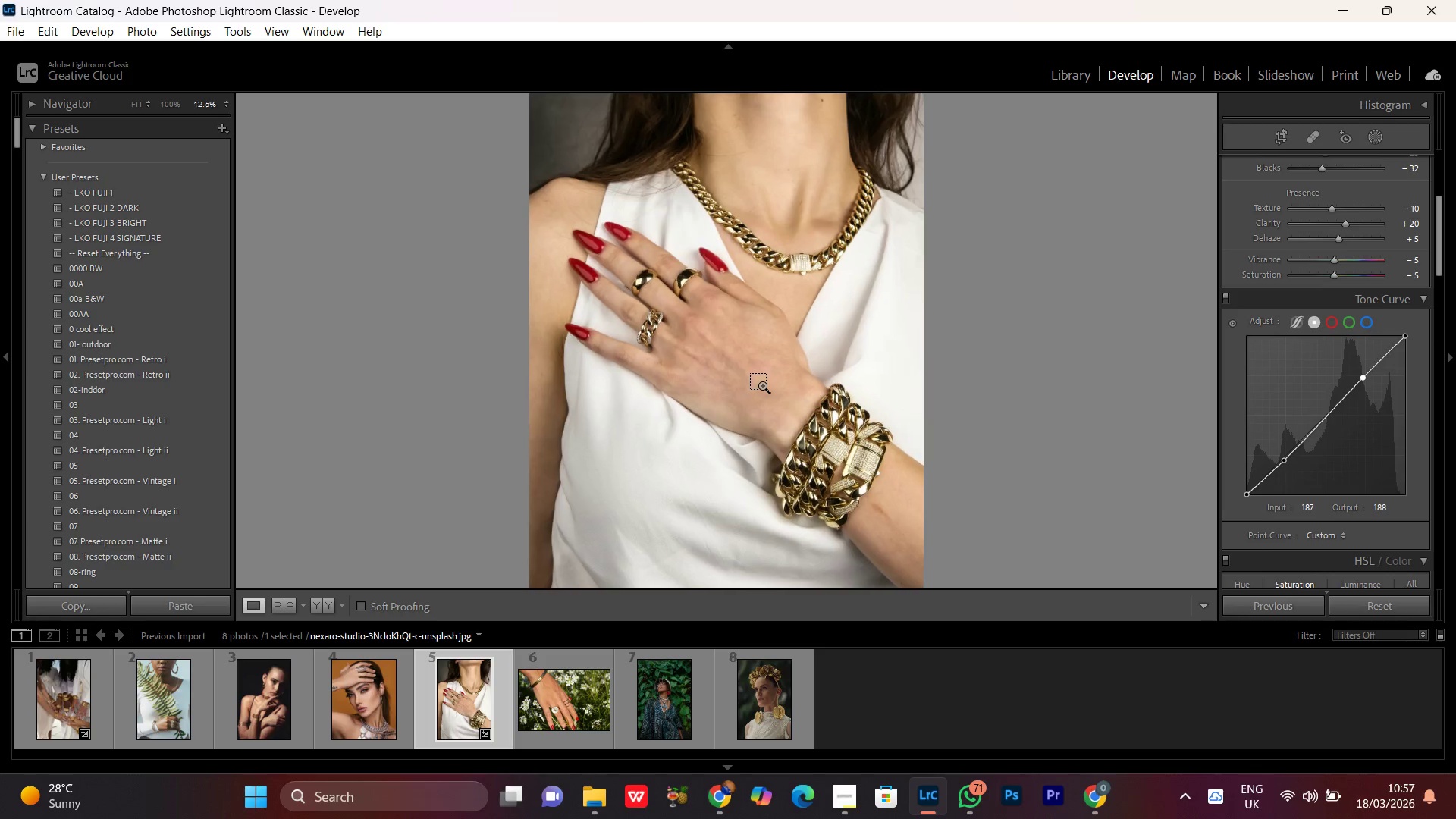 
key(Control+Equal)
 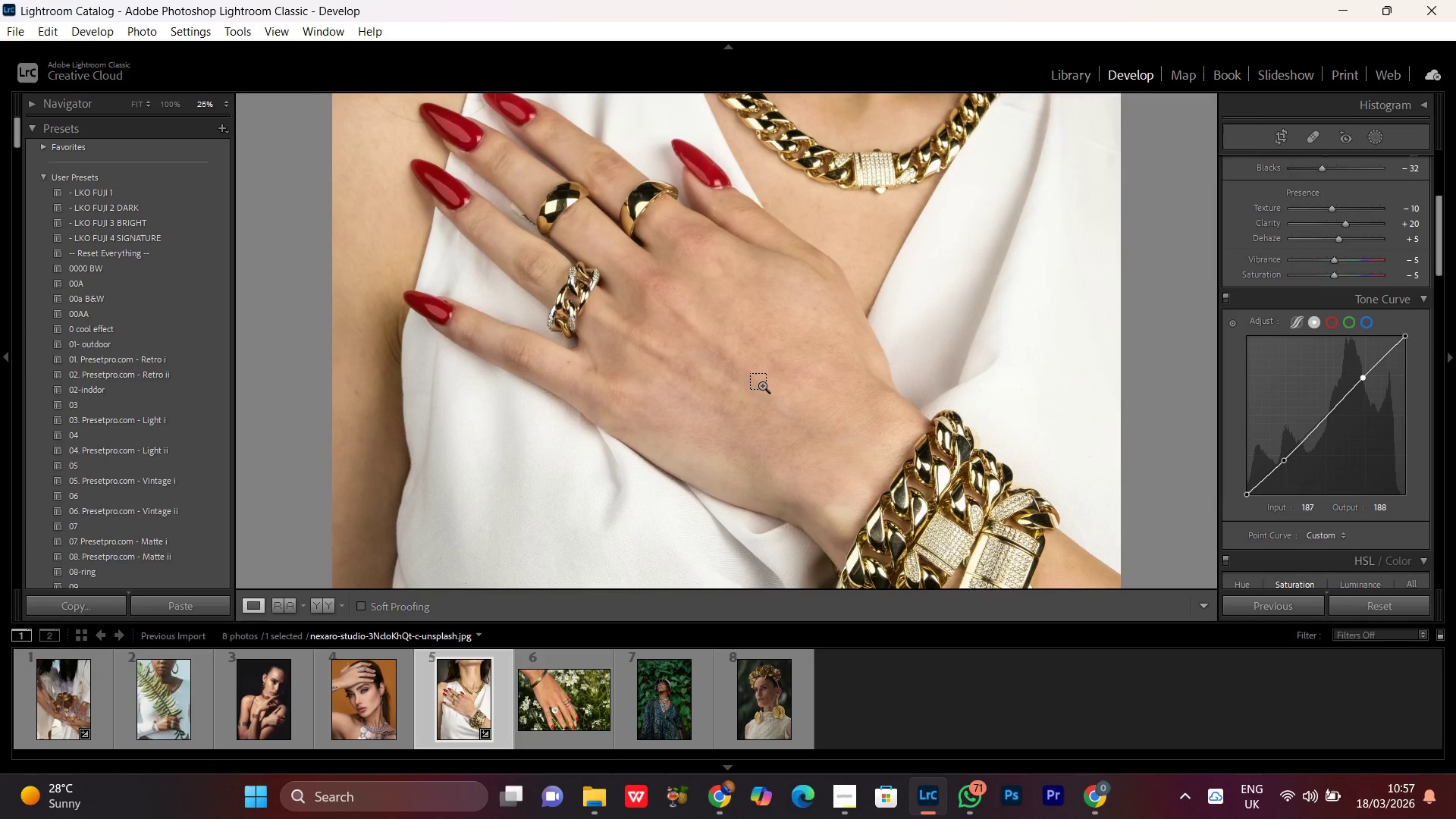 
key(Control+Equal)
 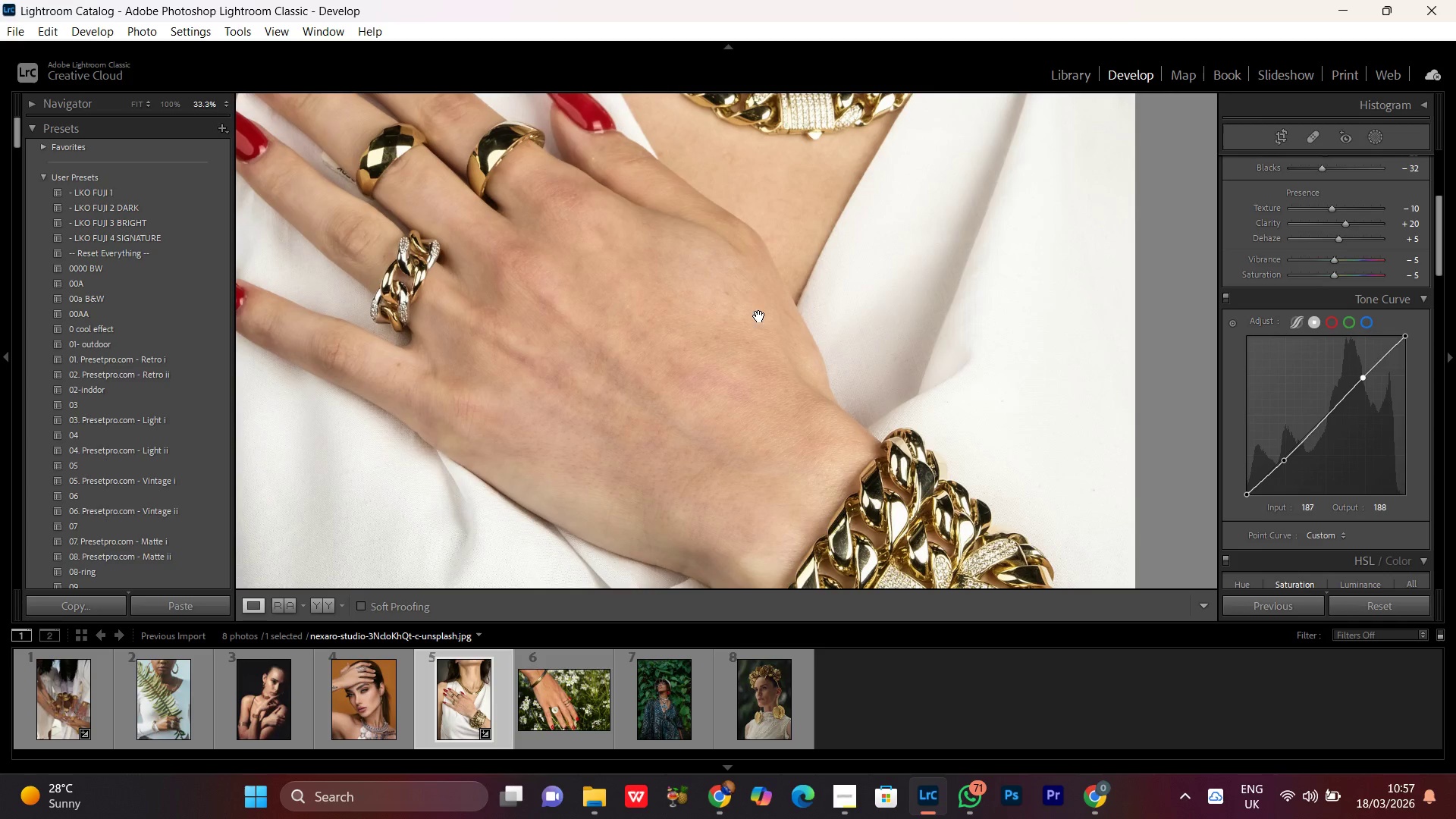 
hold_key(key=Space, duration=0.64)
 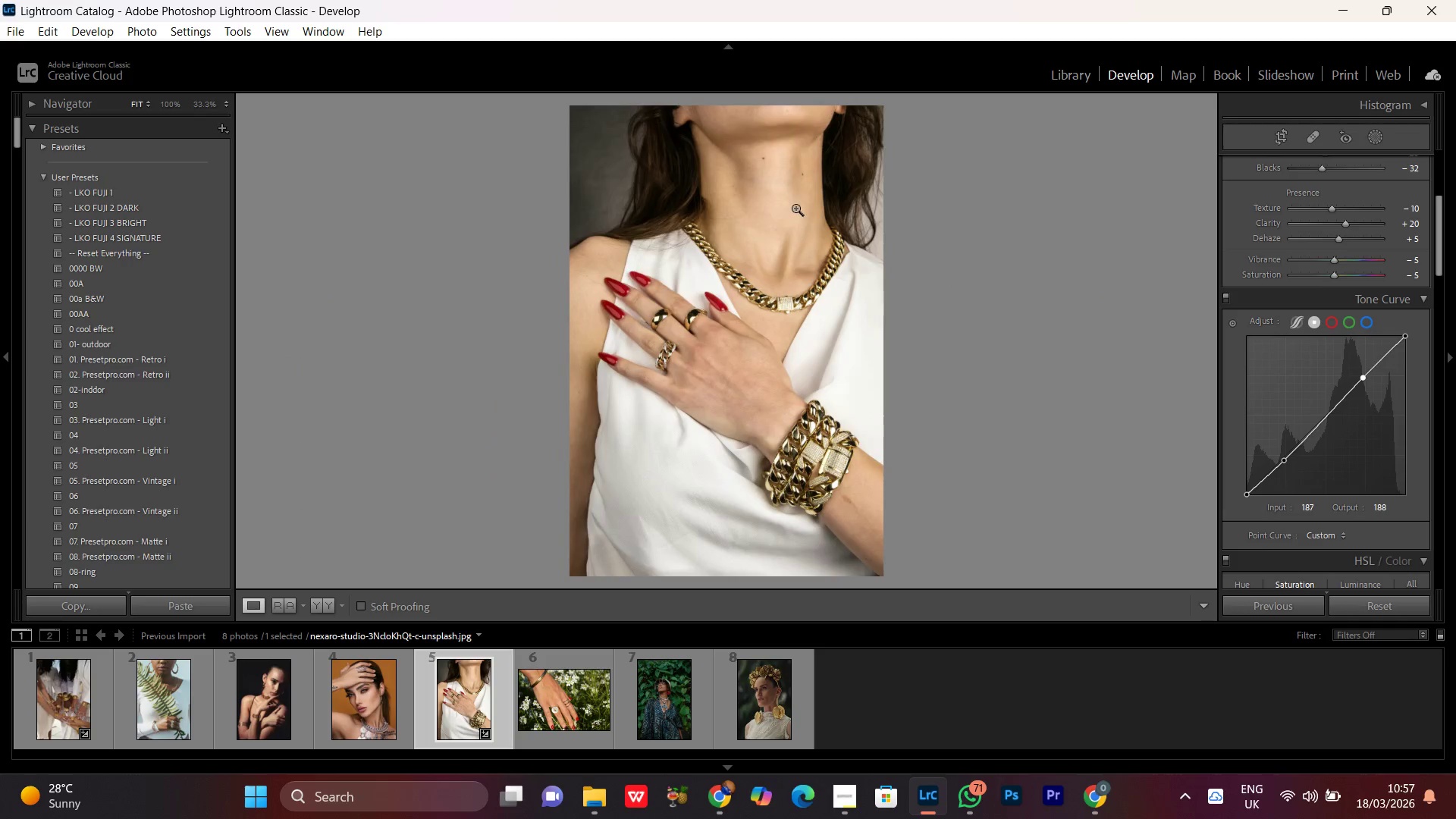 
left_click_drag(start_coordinate=[748, 223], to_coordinate=[773, 533])
 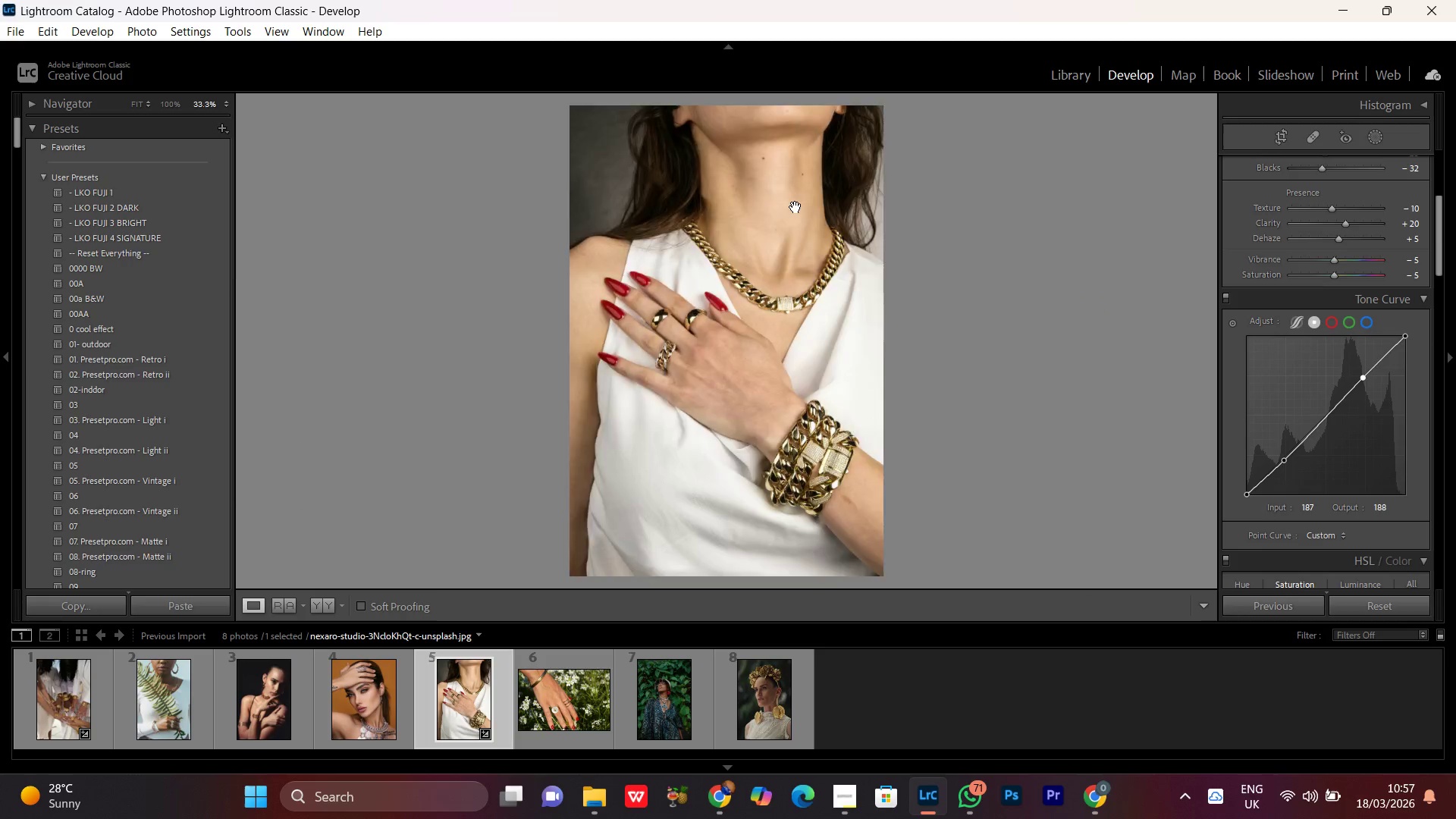 
double_click([805, 215])
 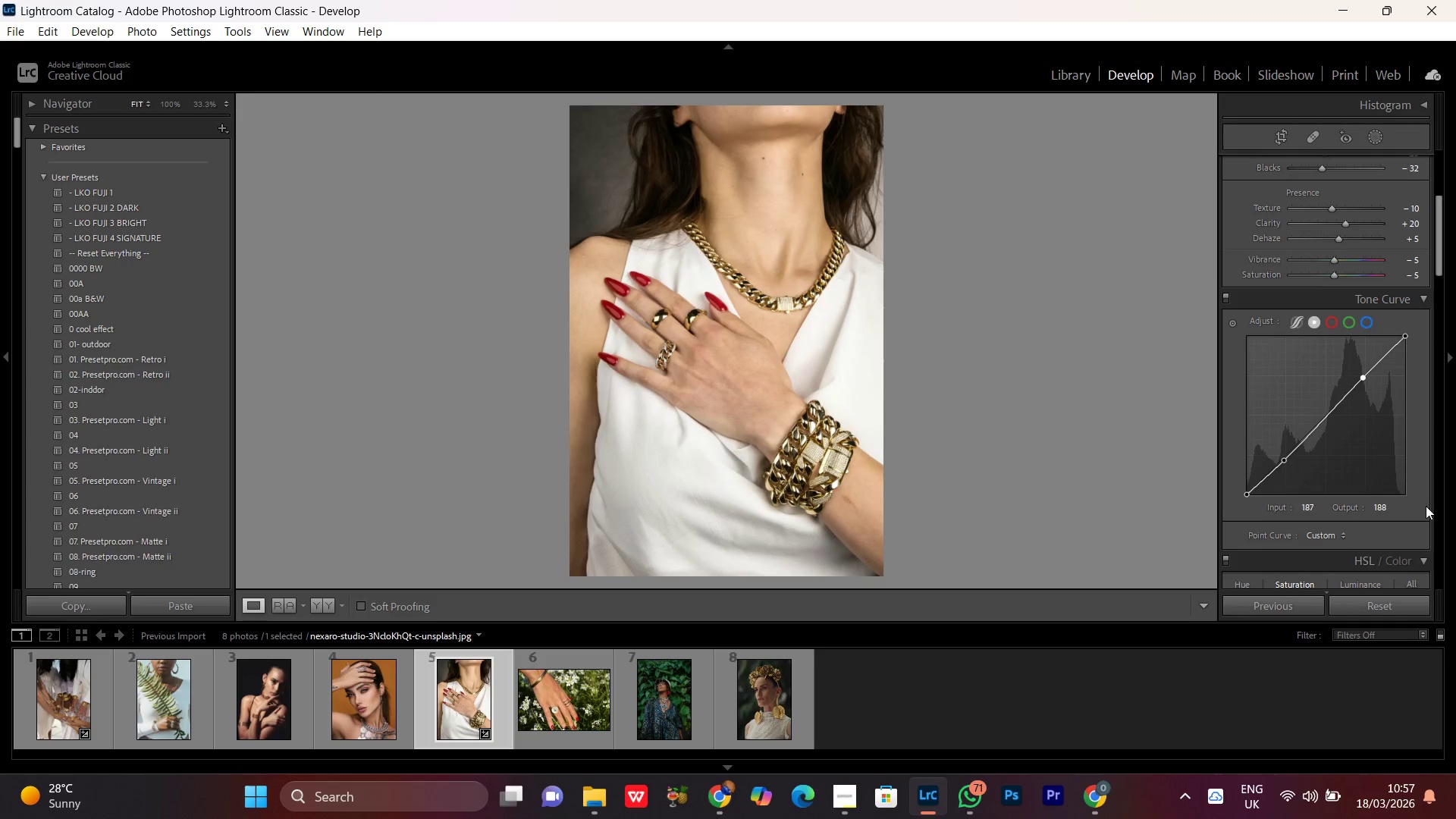 
scroll: coordinate [1426, 416], scroll_direction: down, amount: 3.0
 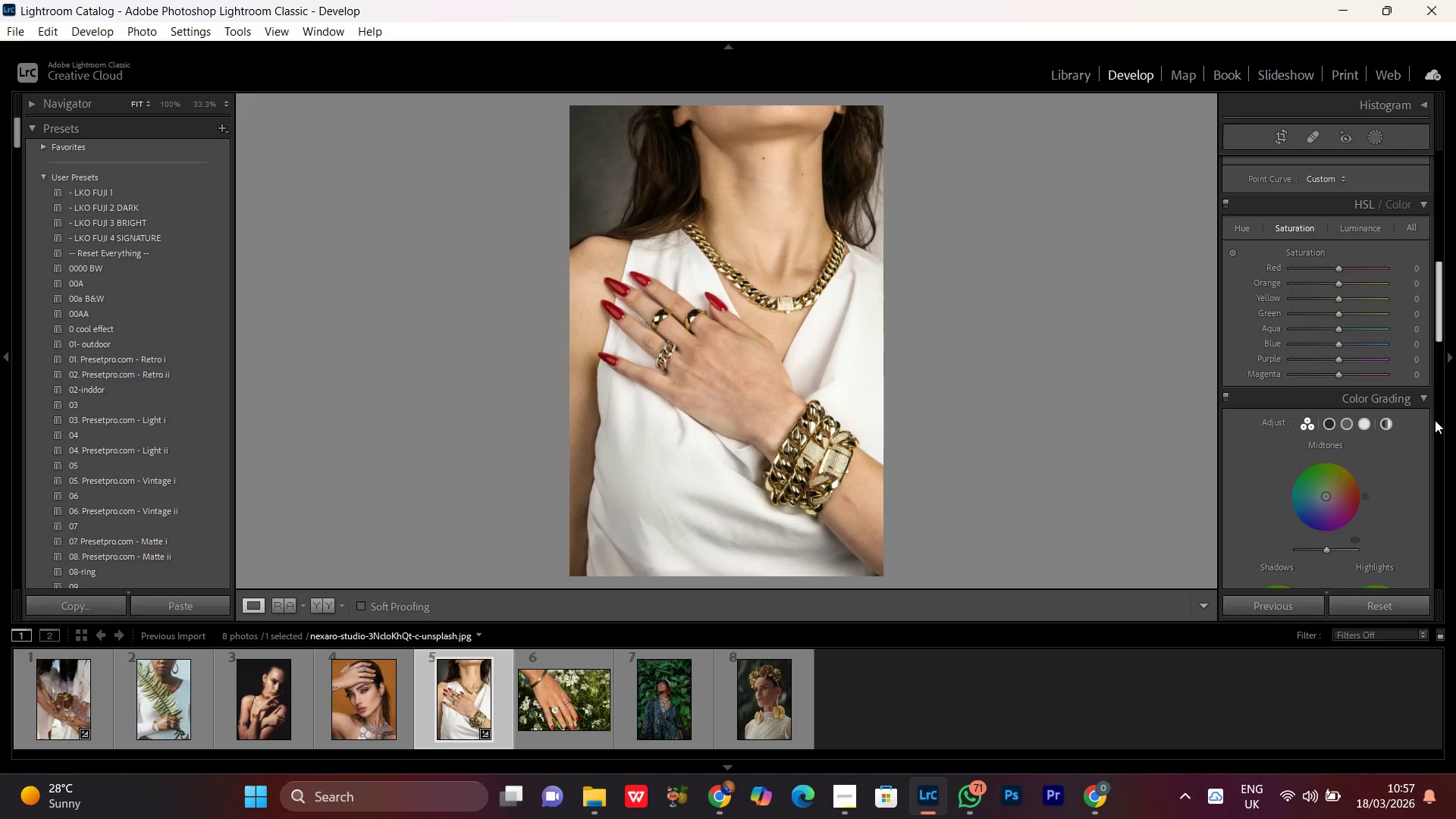 
scroll: coordinate [1435, 419], scroll_direction: up, amount: 5.0
 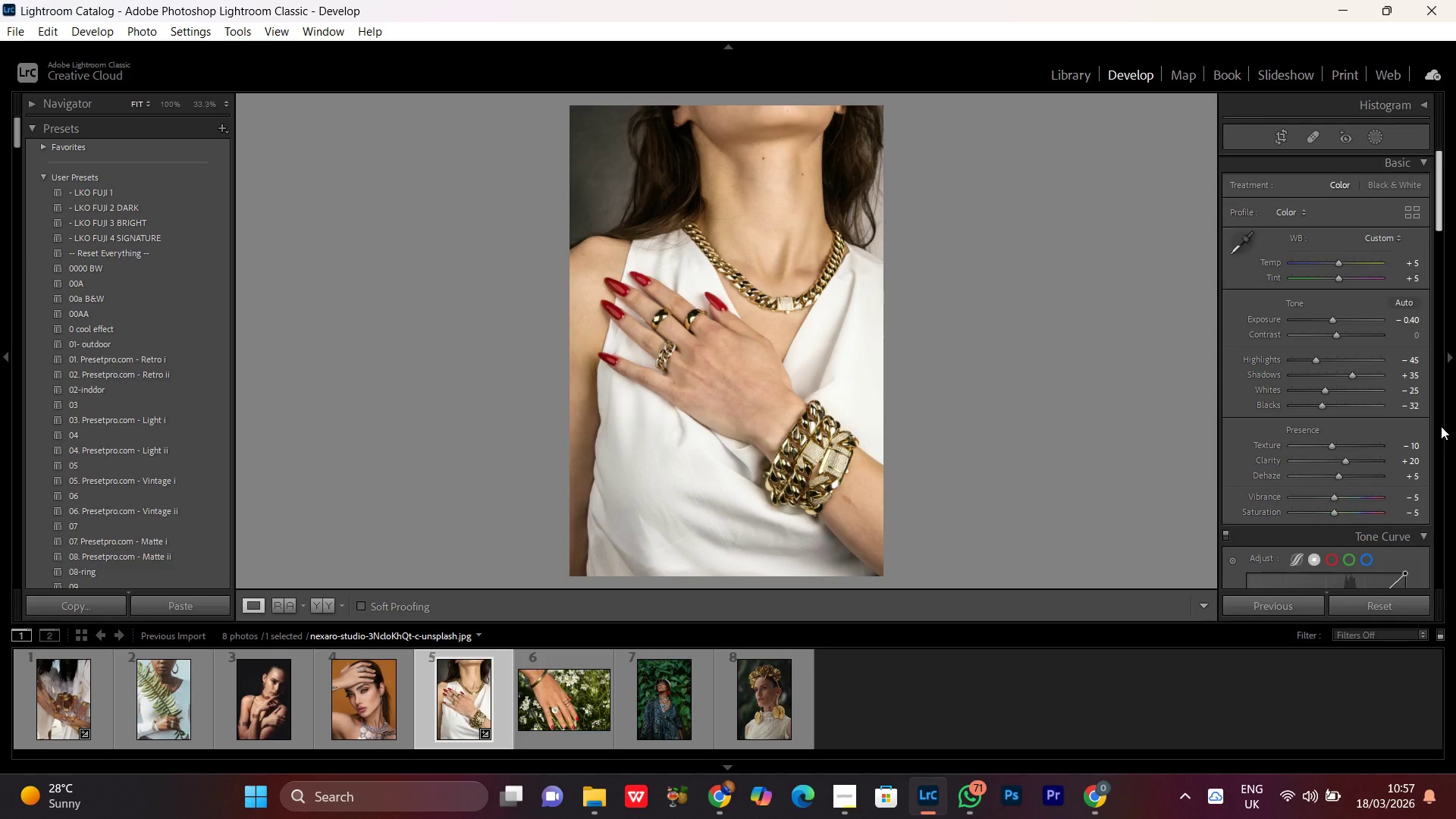 
wait(7.35)
 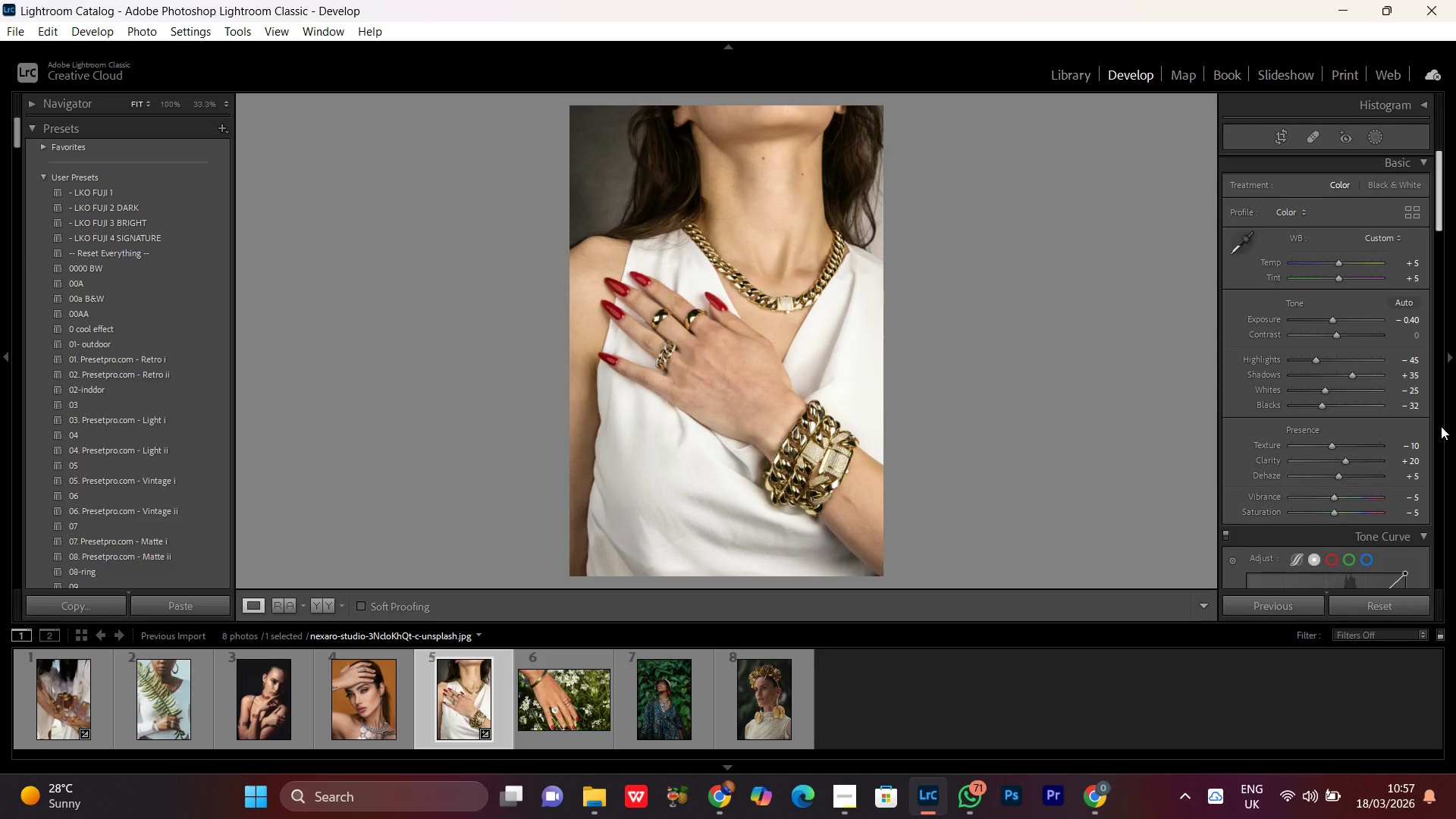 
scroll: coordinate [1447, 435], scroll_direction: down, amount: 6.0
 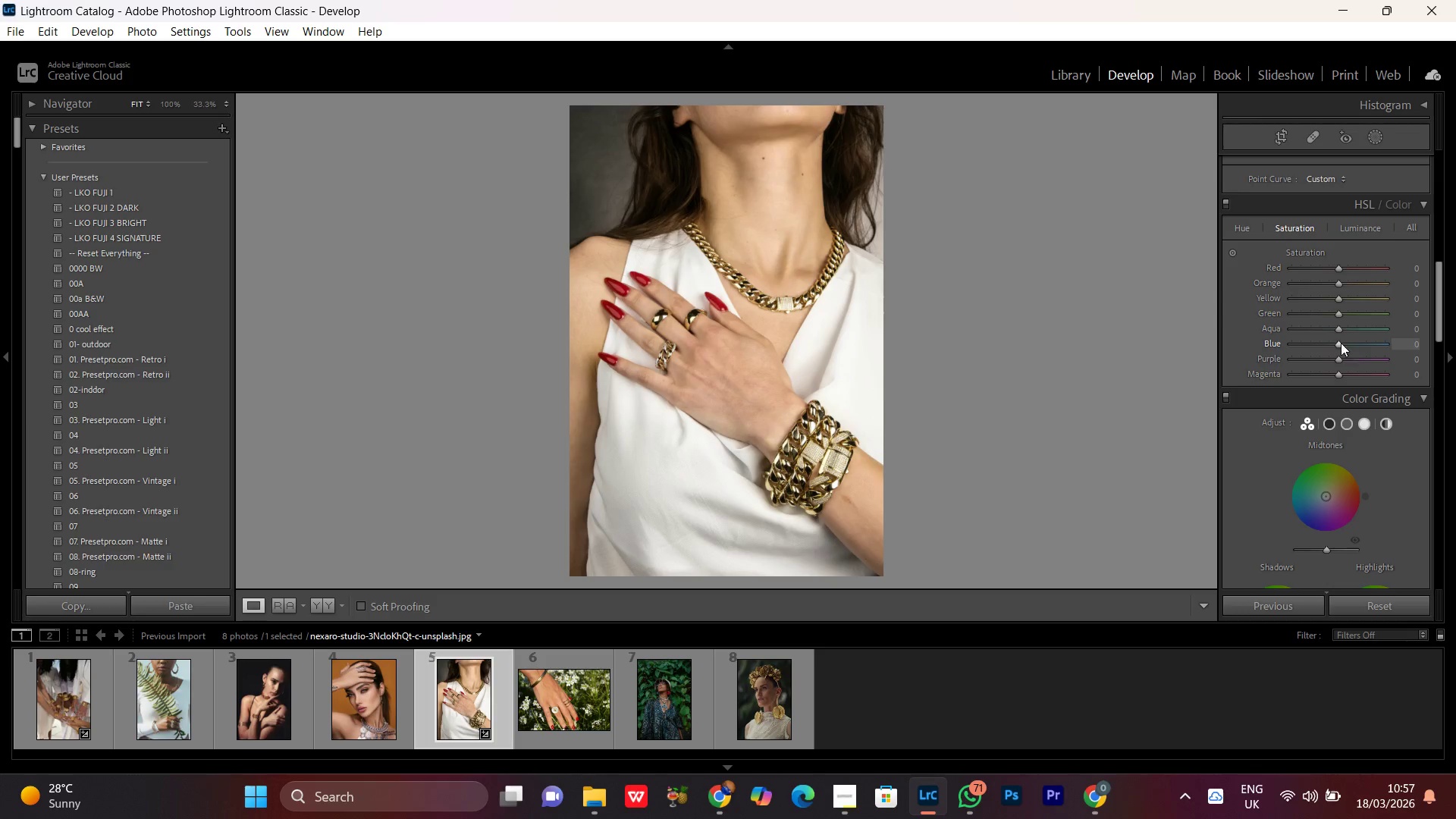 
left_click([1338, 316])
 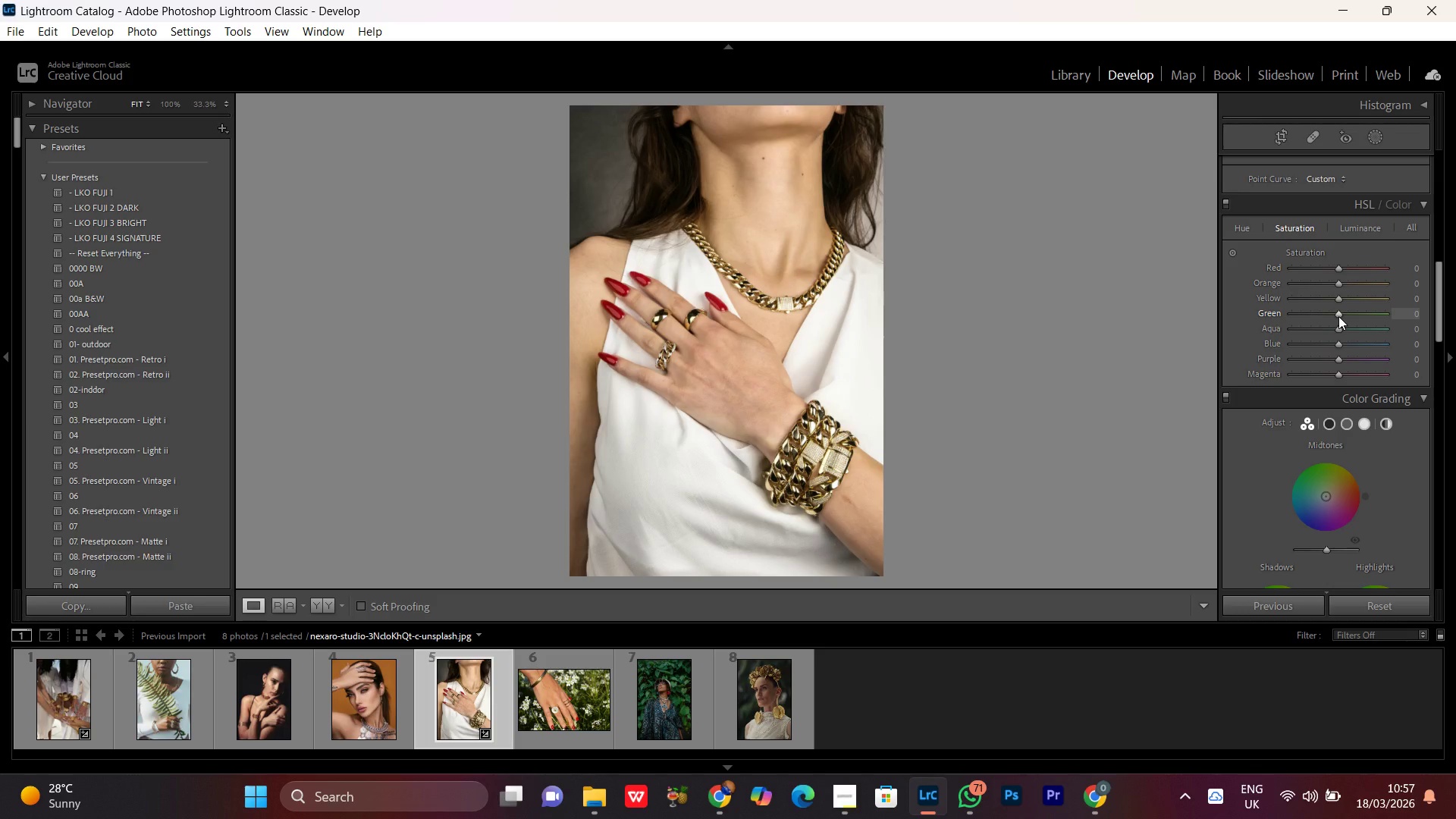 
scroll: coordinate [1339, 316], scroll_direction: down, amount: 8.0
 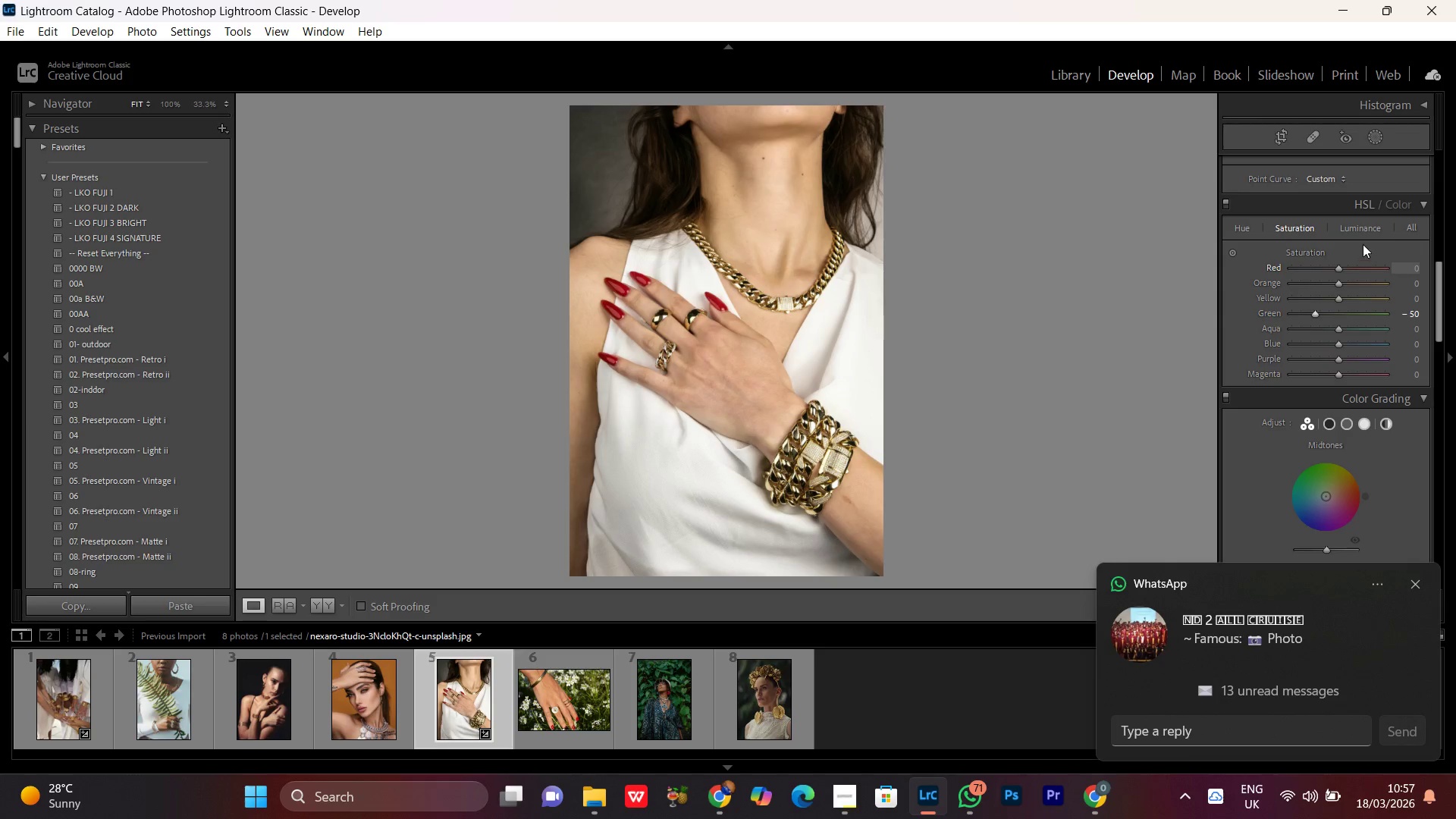 
left_click([1370, 231])
 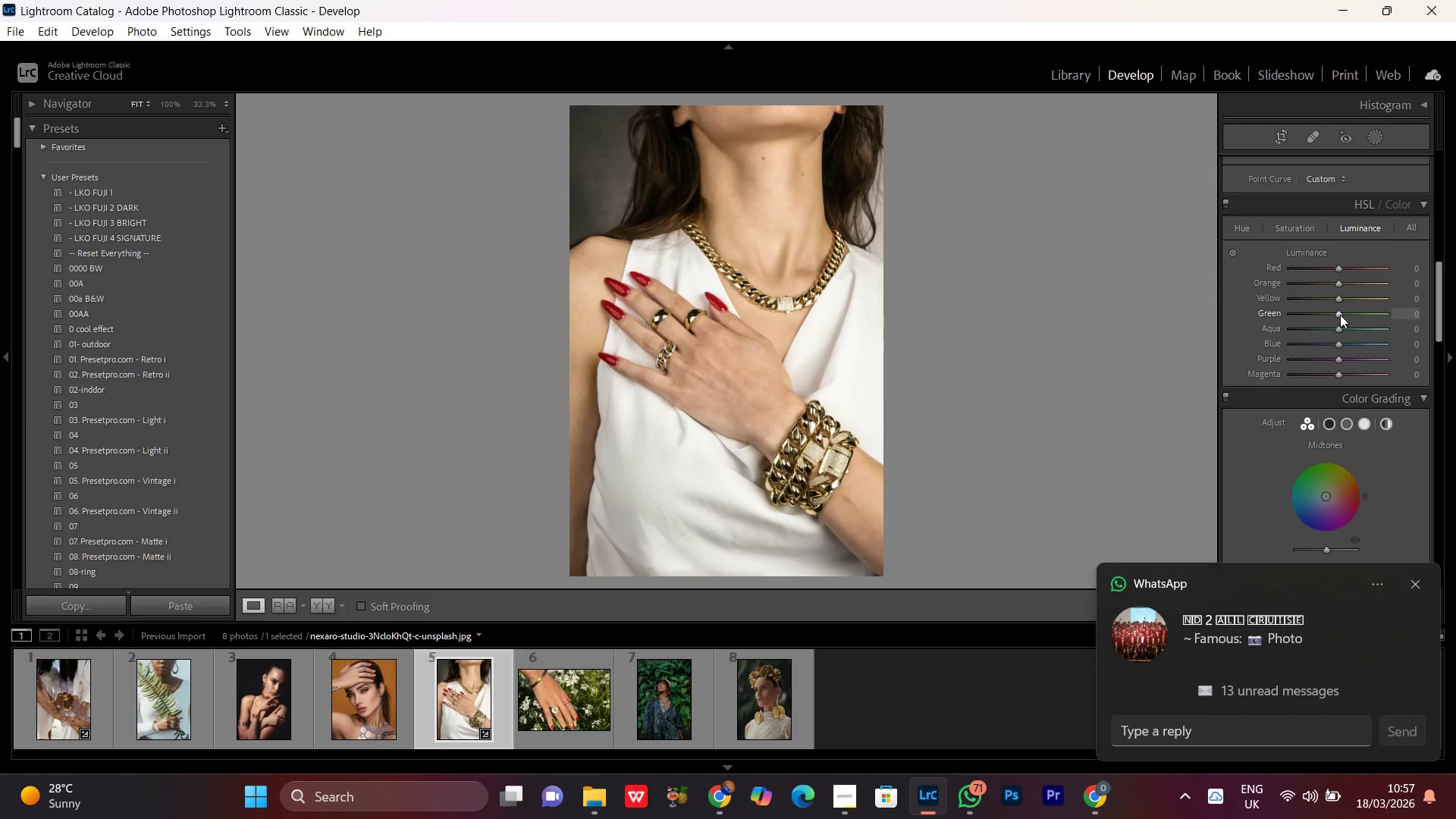 
left_click([1341, 315])
 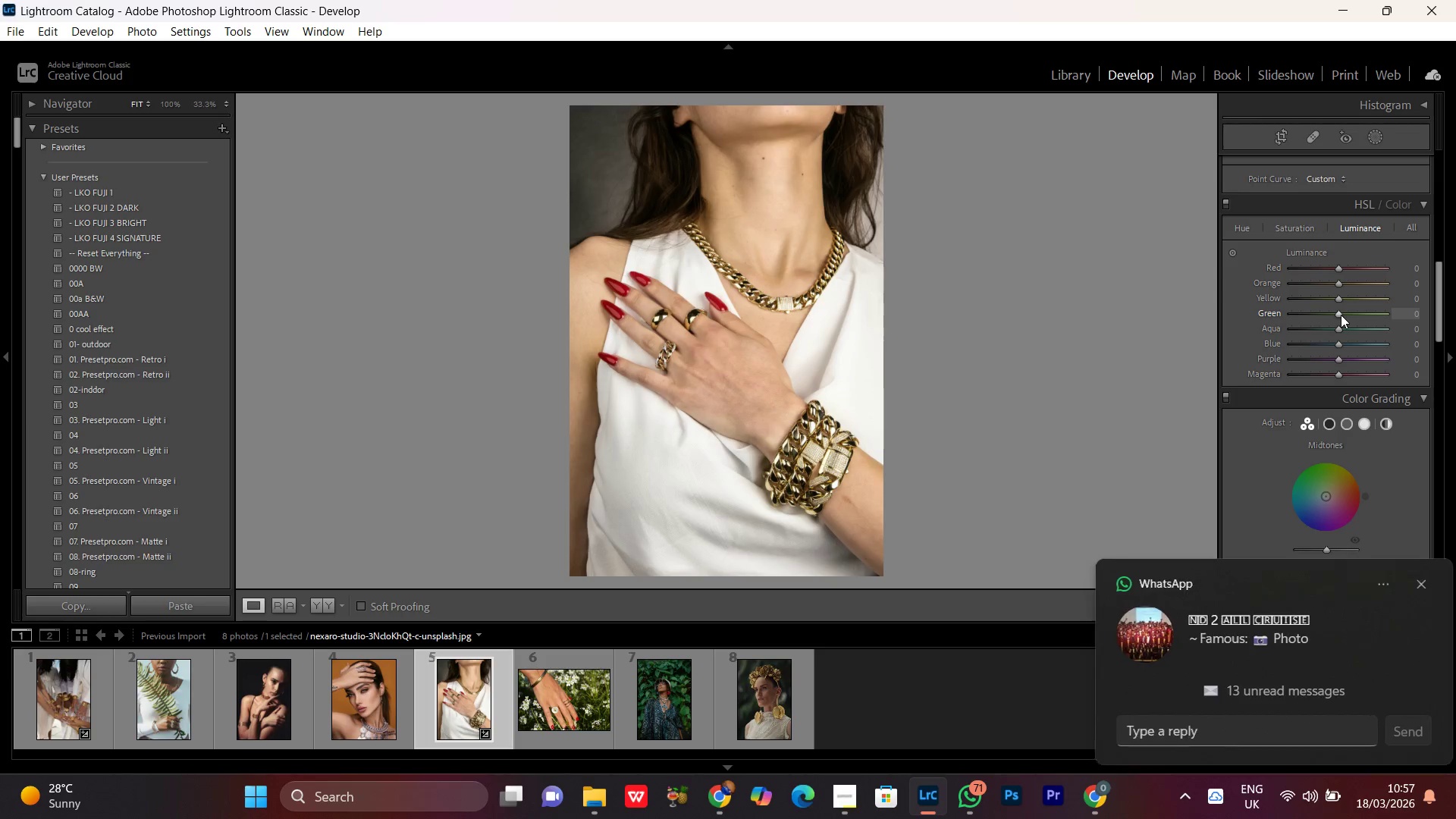 
scroll: coordinate [1341, 315], scroll_direction: down, amount: 1.0
 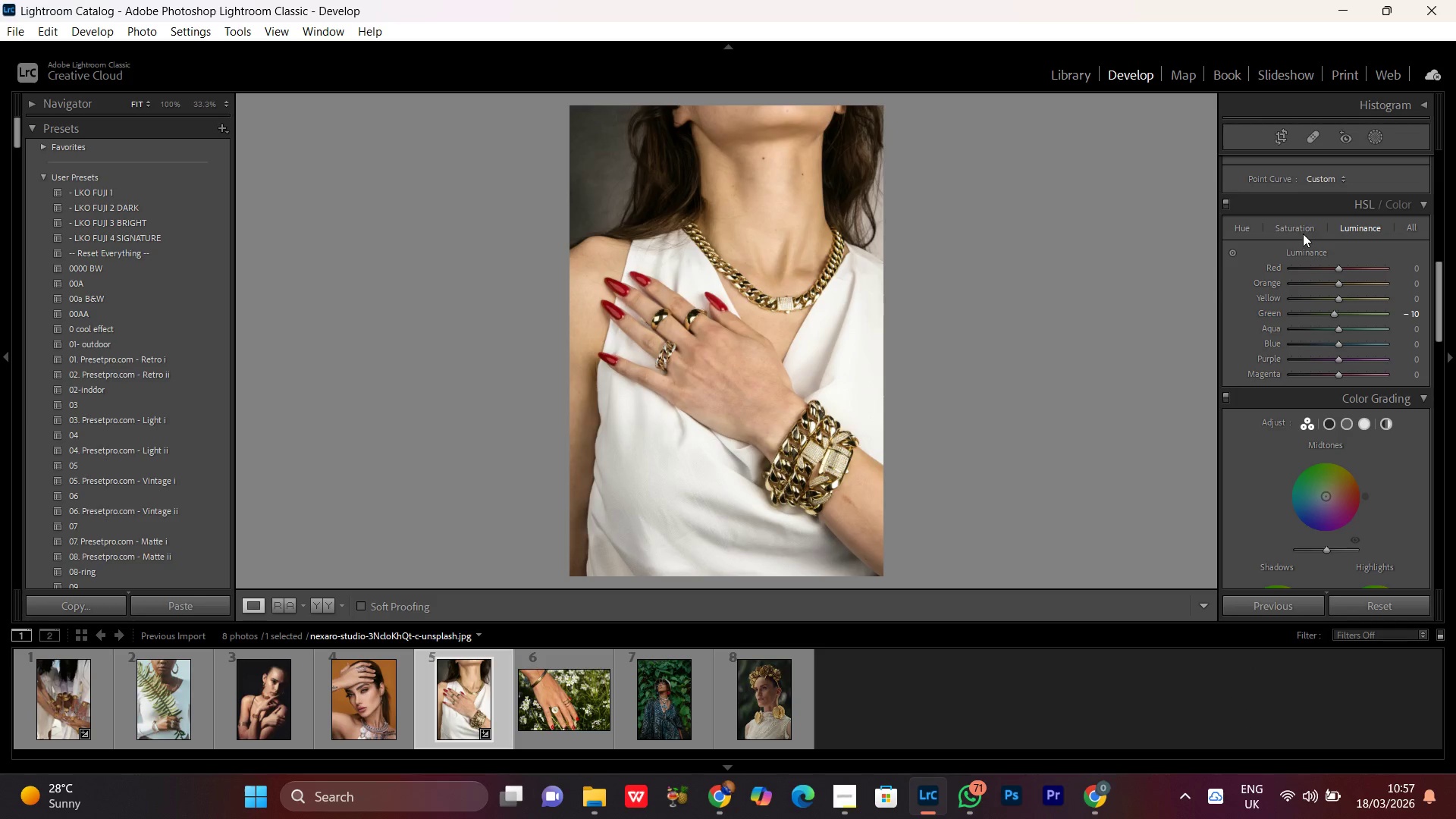 
left_click([1302, 232])
 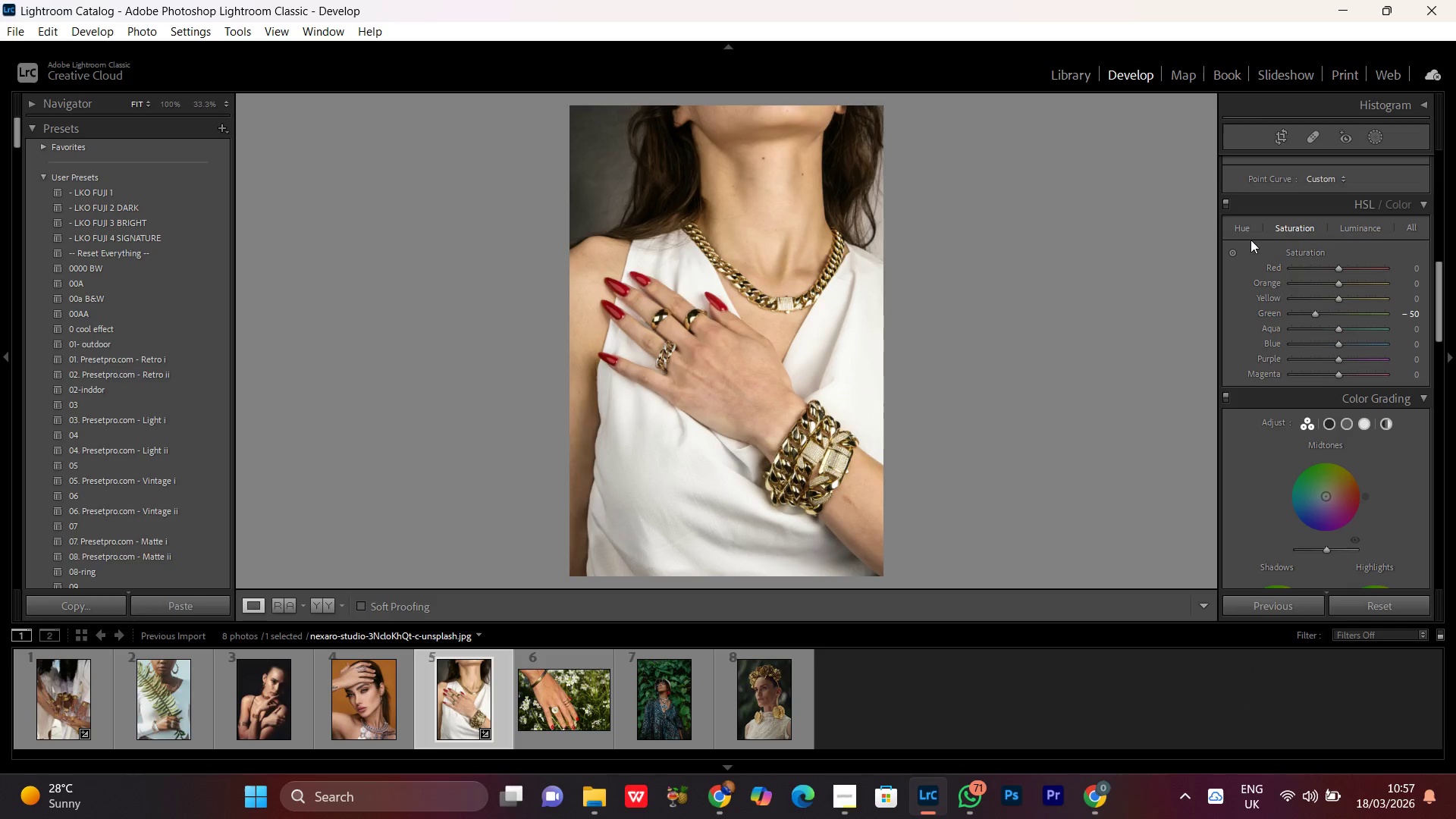 
left_click([1243, 228])
 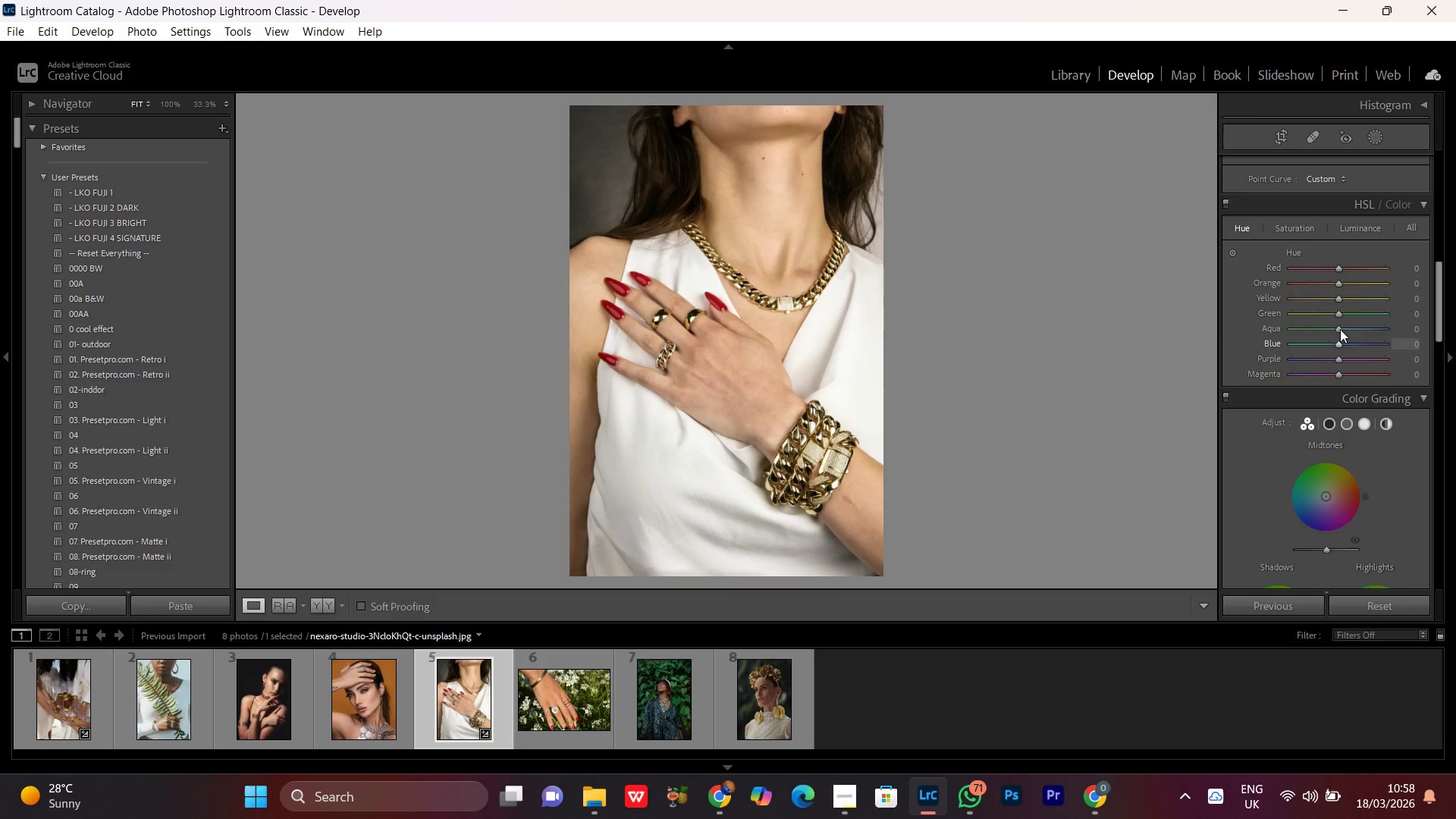 
left_click([1339, 317])
 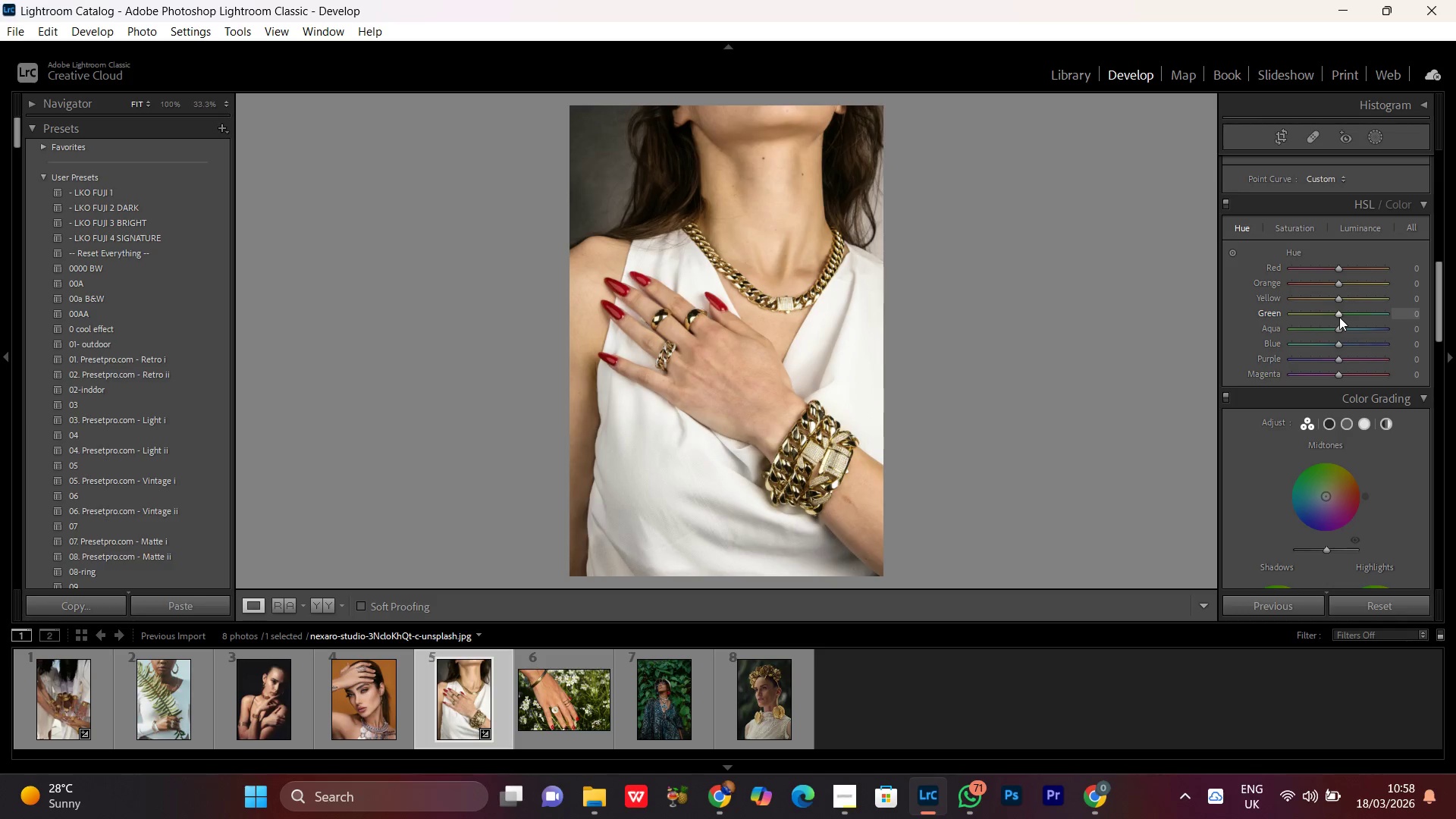 
scroll: coordinate [1339, 317], scroll_direction: up, amount: 2.0
 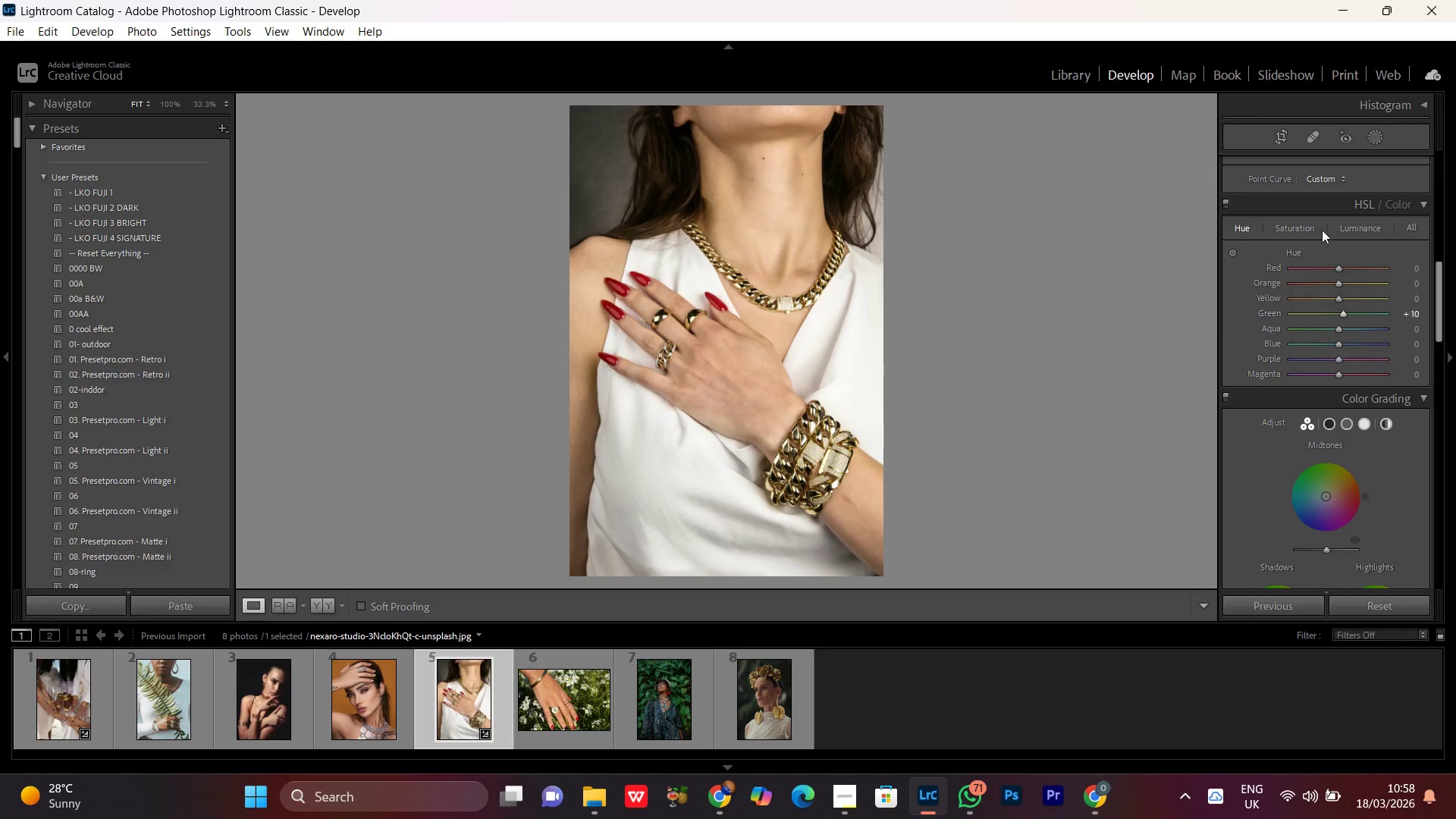 
left_click([1284, 221])
 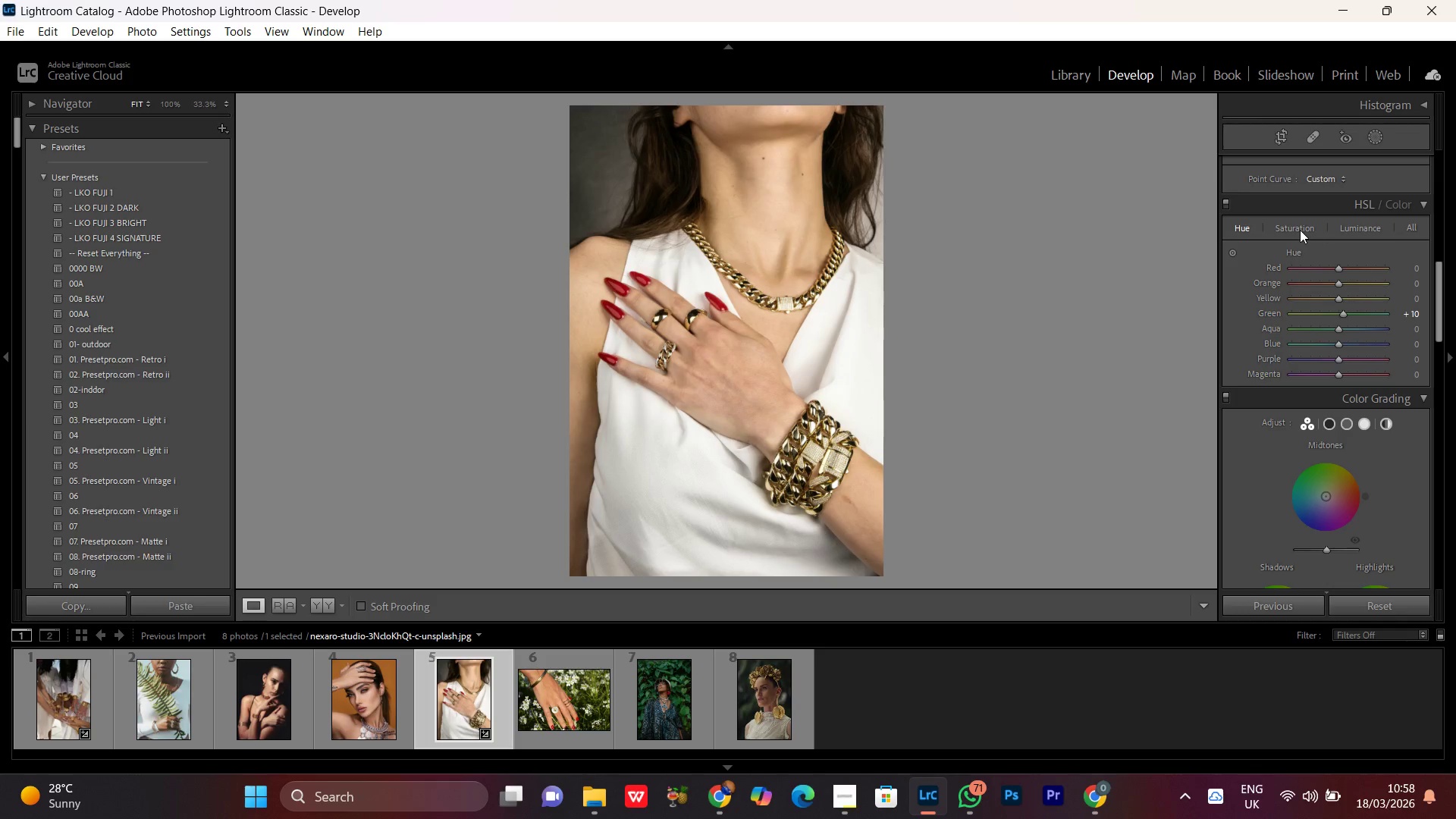 
left_click([1300, 230])
 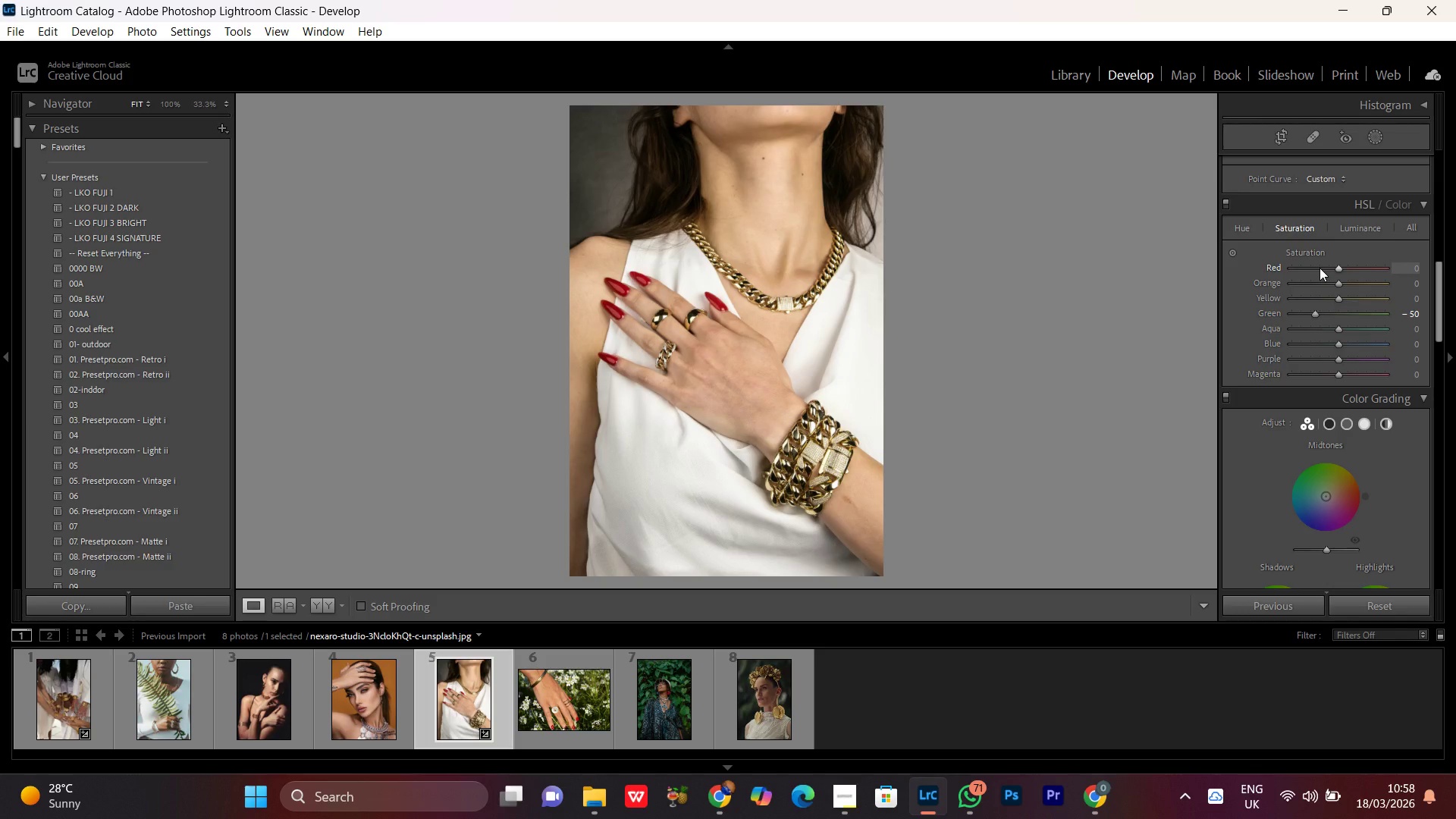 
wait(9.38)
 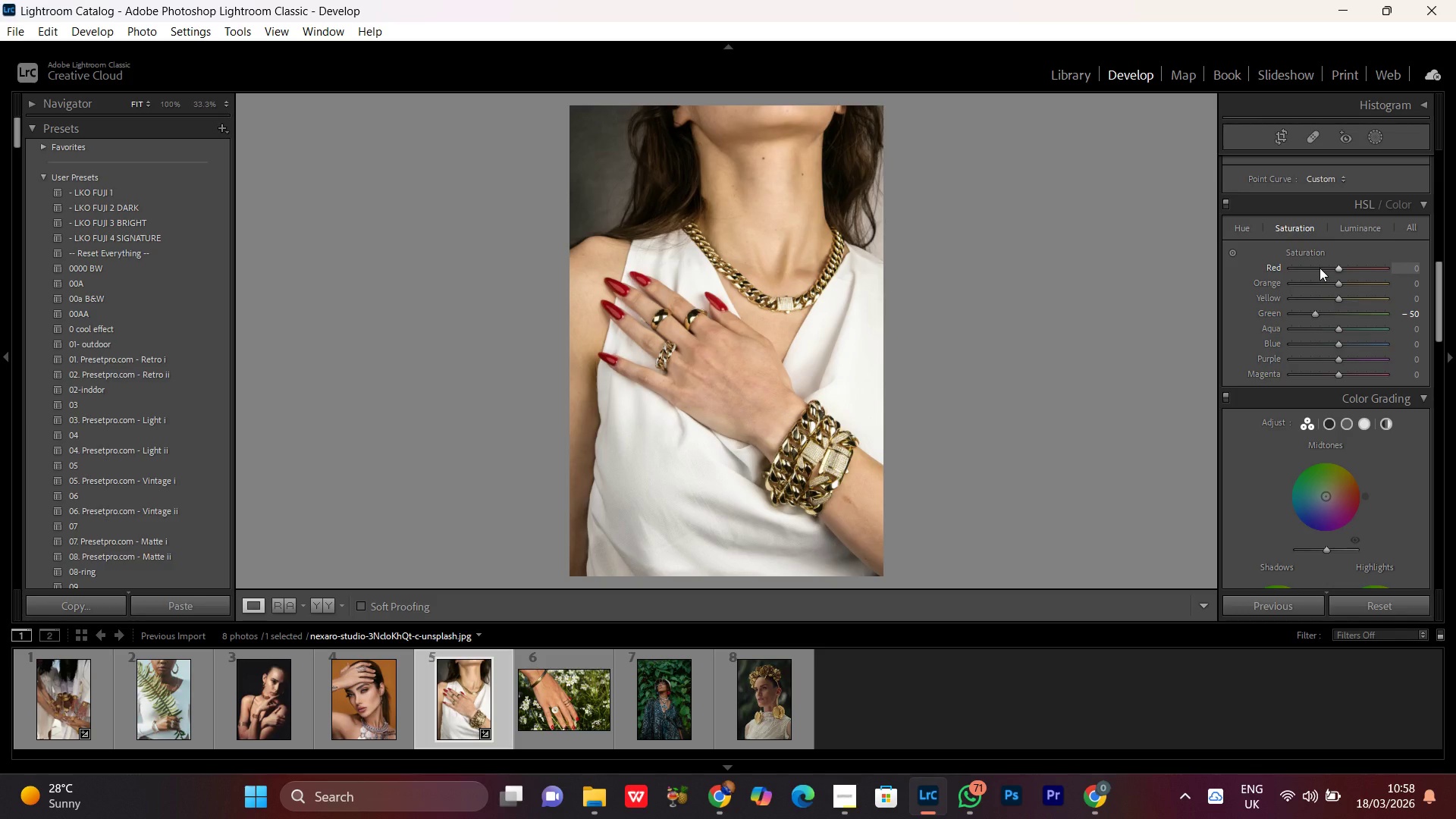 
left_click([1340, 297])
 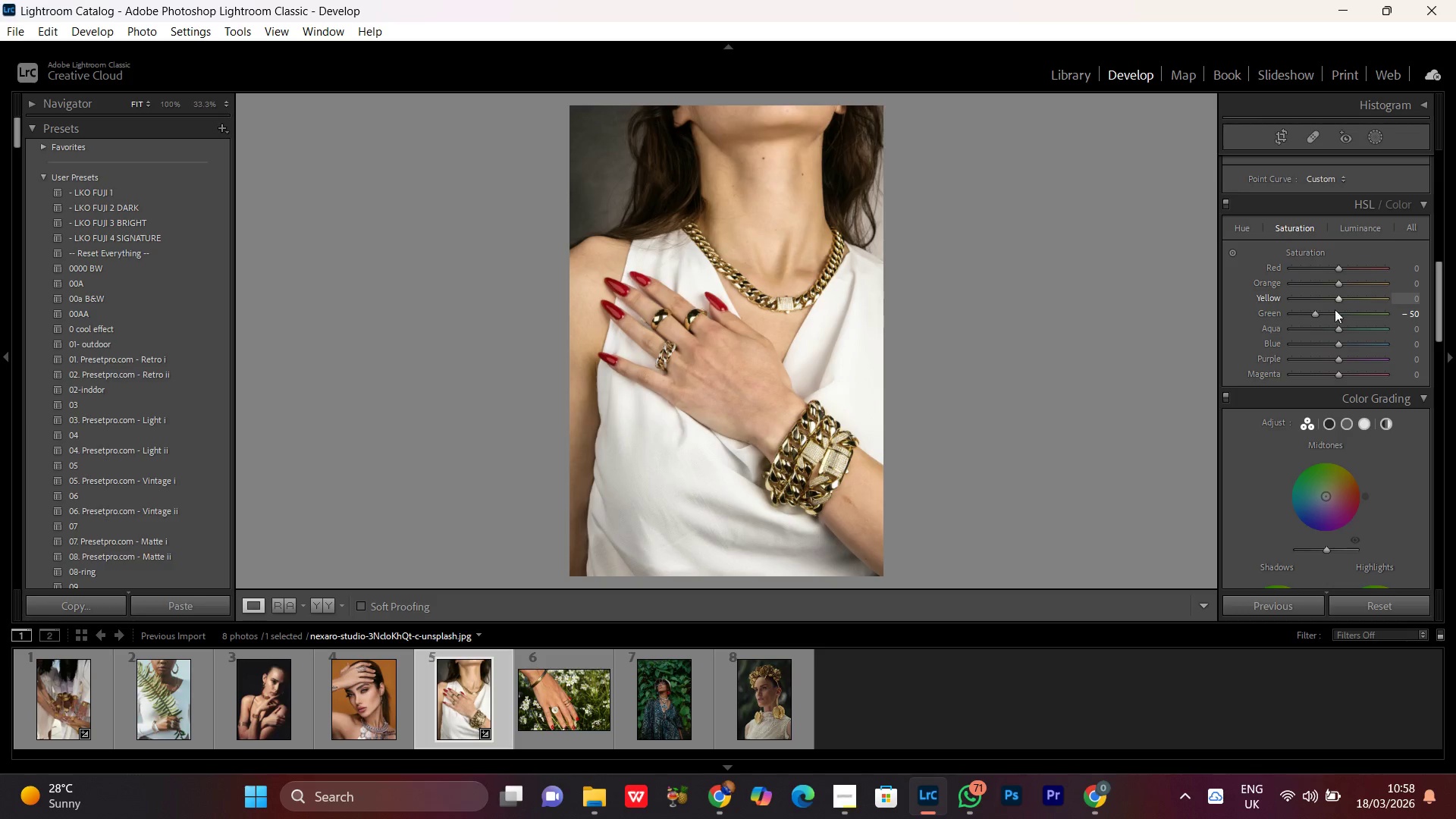 
left_click([1342, 298])
 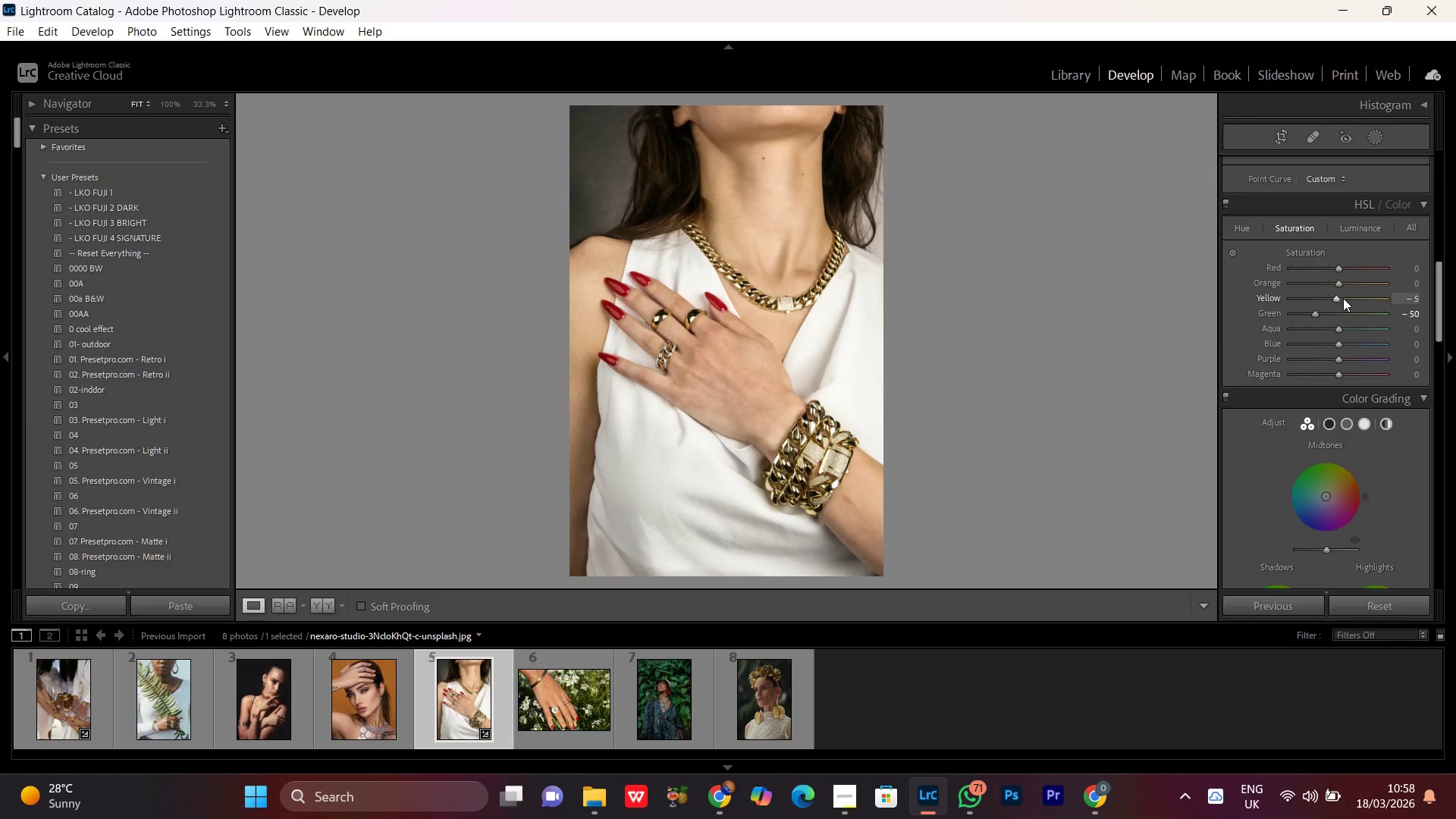 
scroll: coordinate [1343, 298], scroll_direction: down, amount: 2.0
 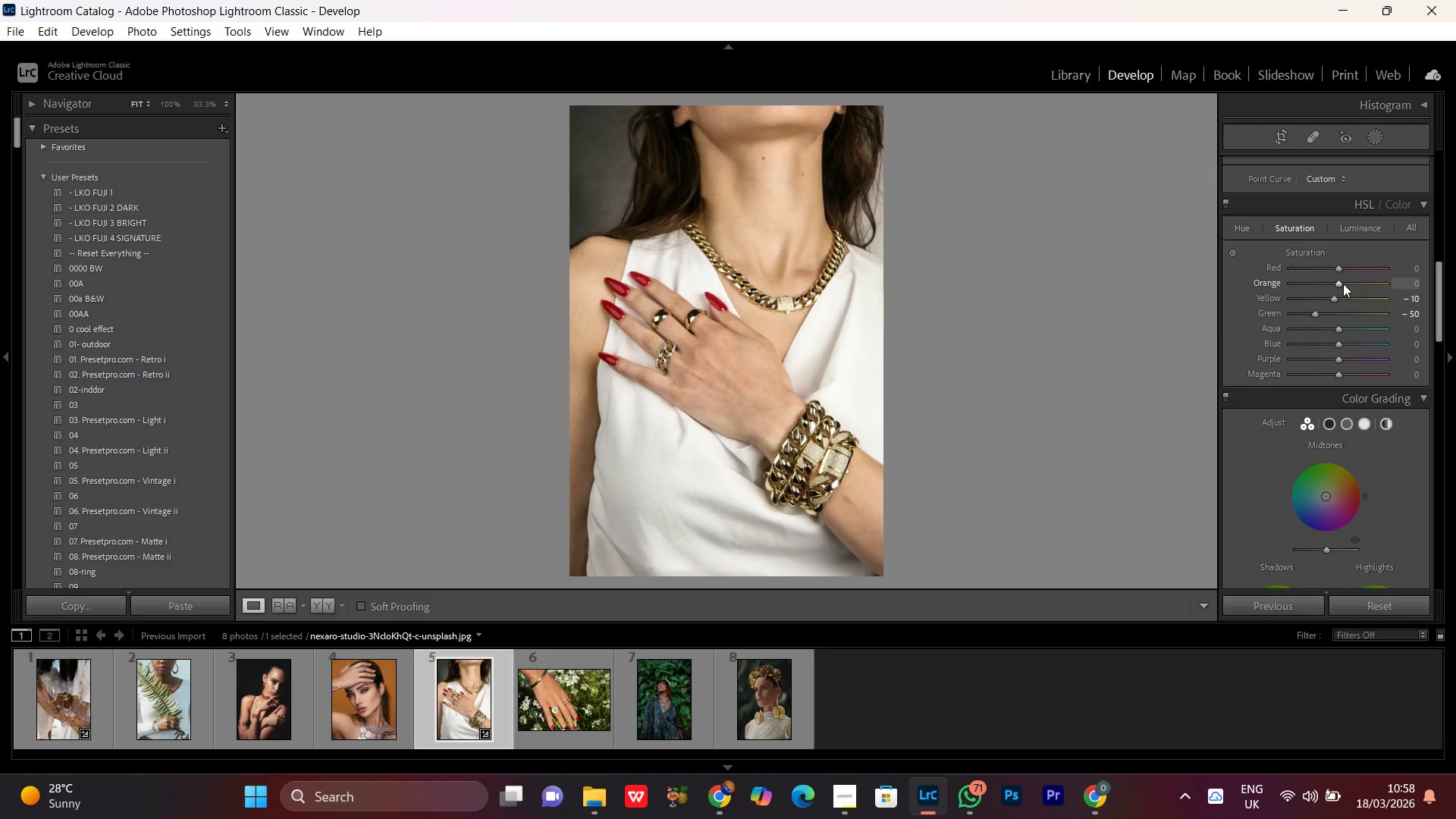 
left_click([1342, 284])
 